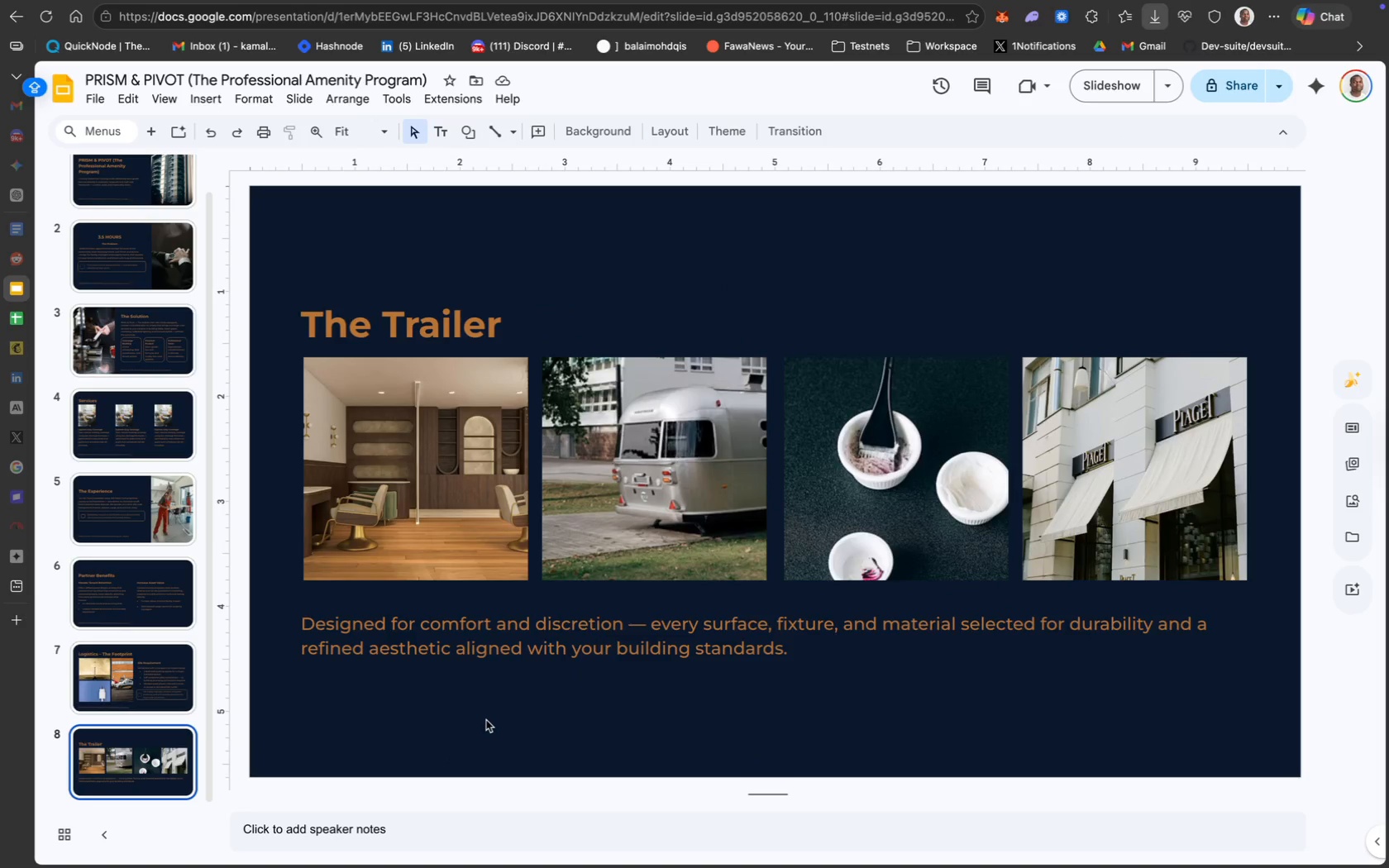 
left_click([494, 718])
 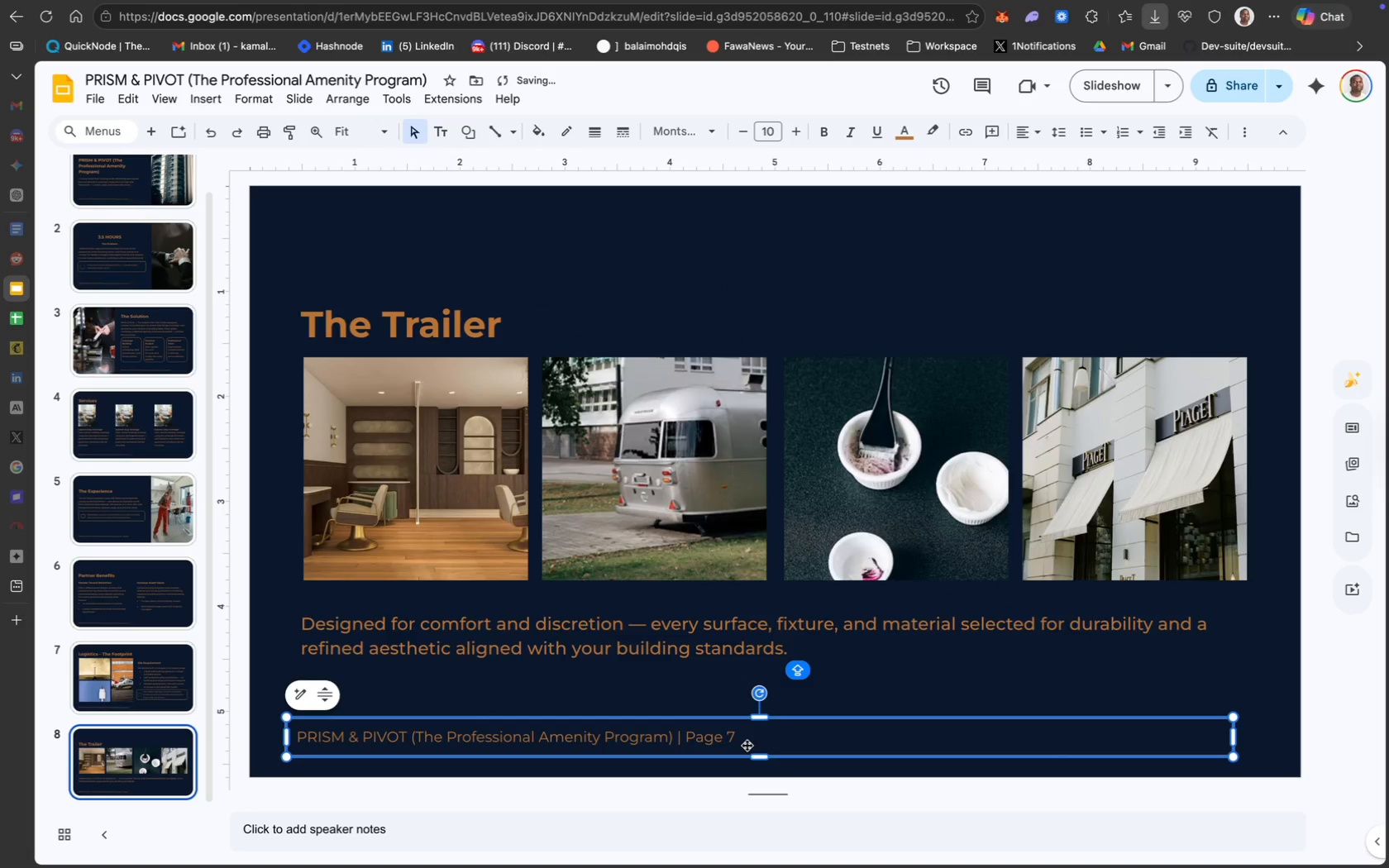 
left_click([728, 736])
 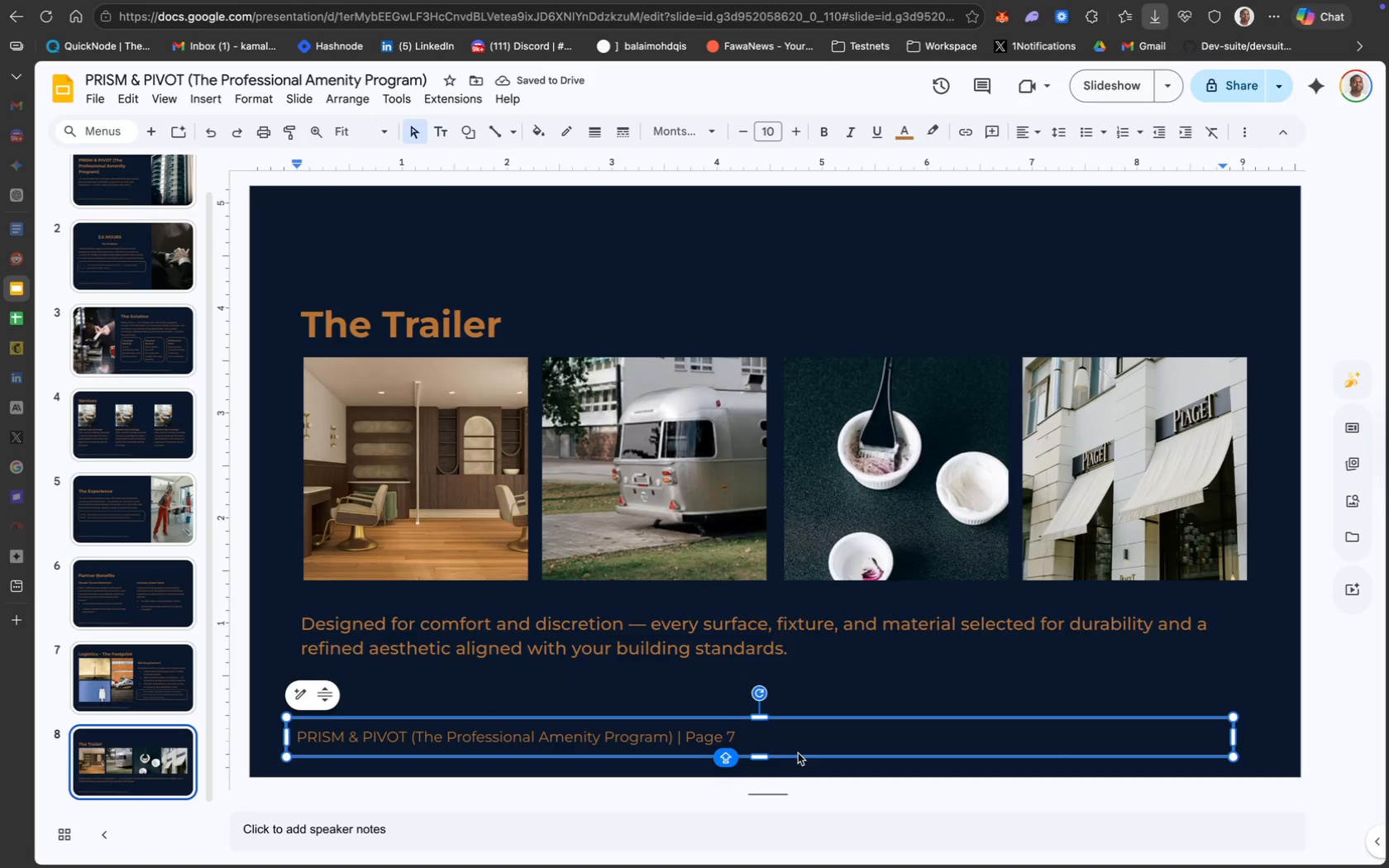 
key(ArrowRight)
 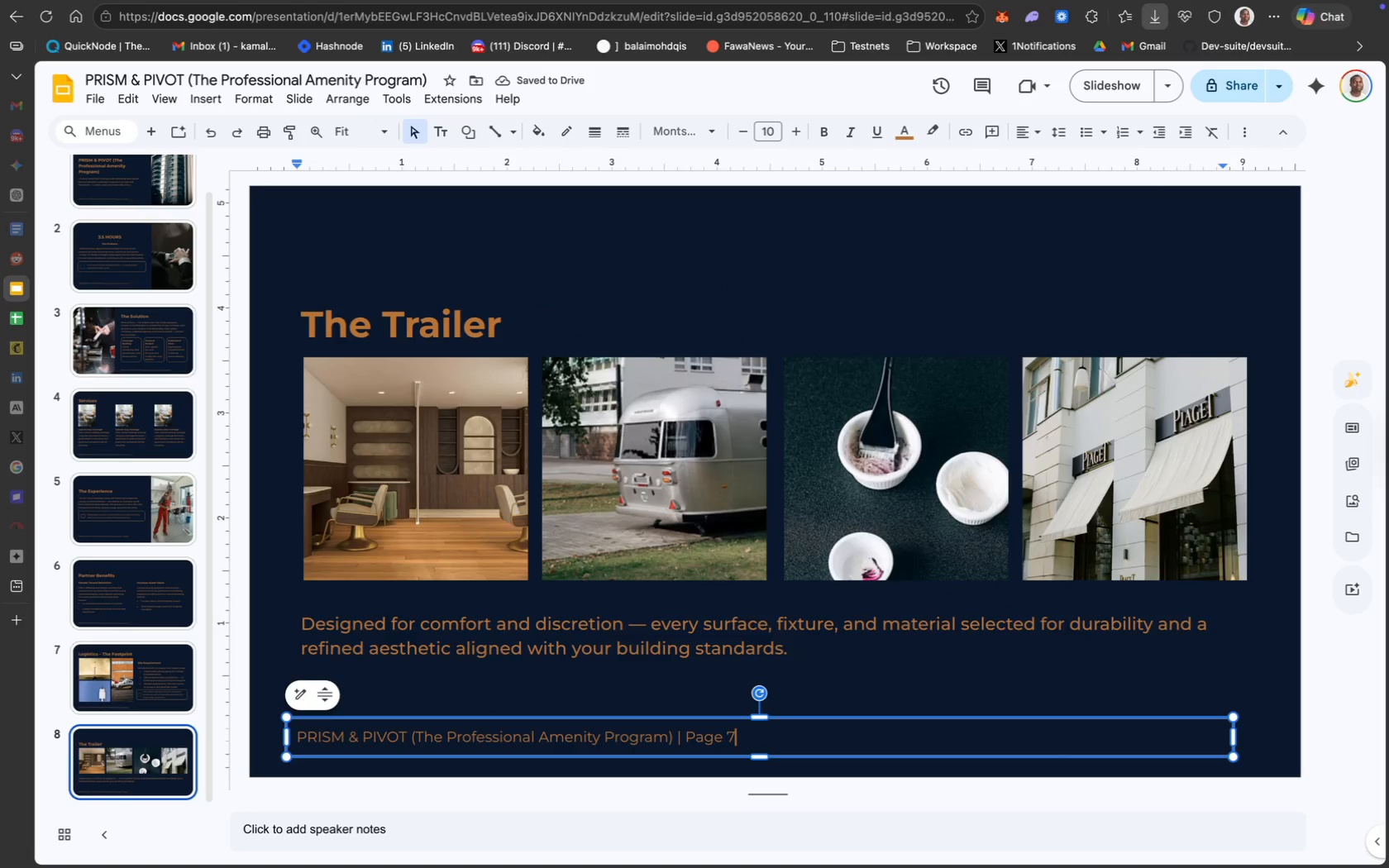 
key(Backspace)
 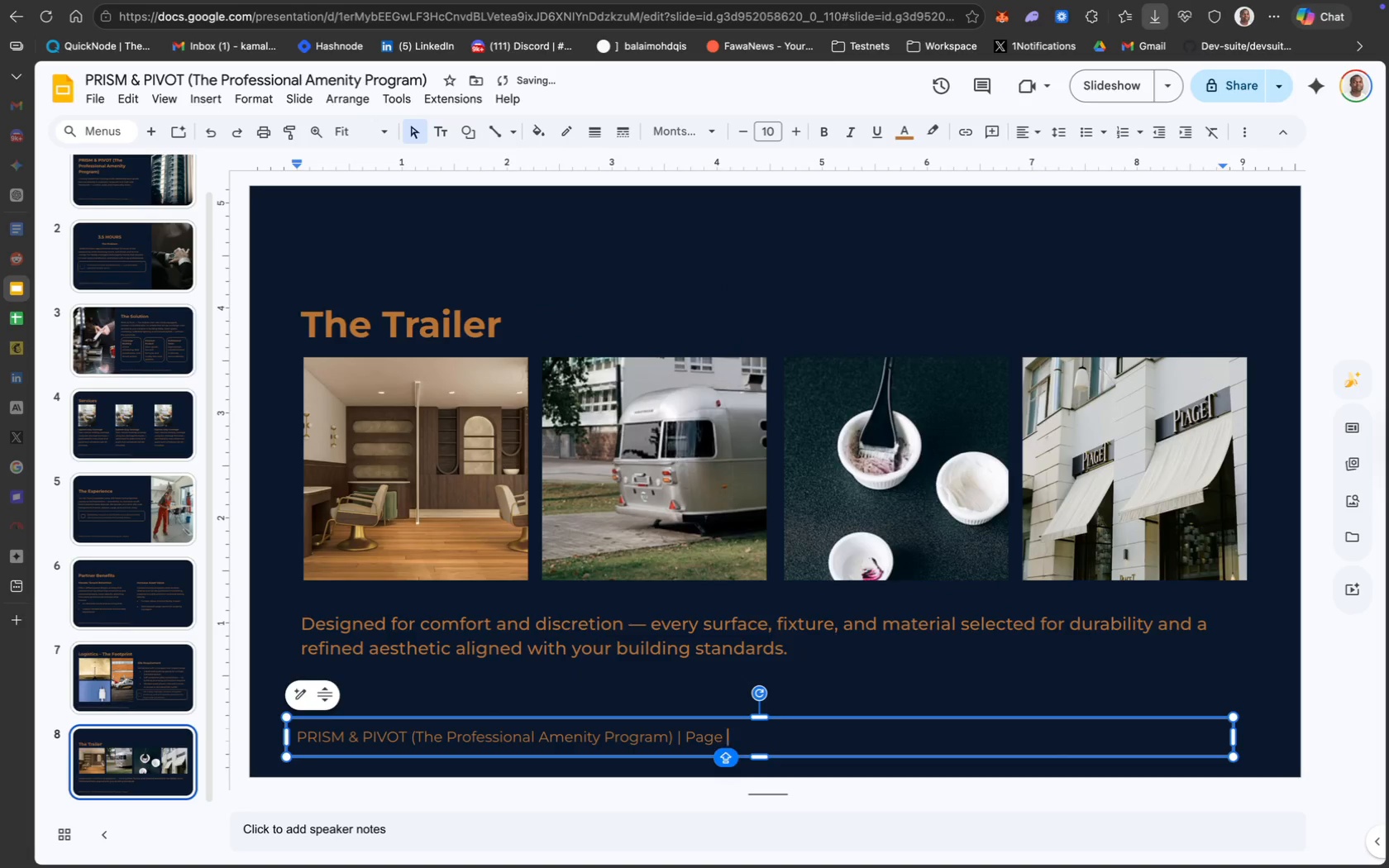 
key(8)
 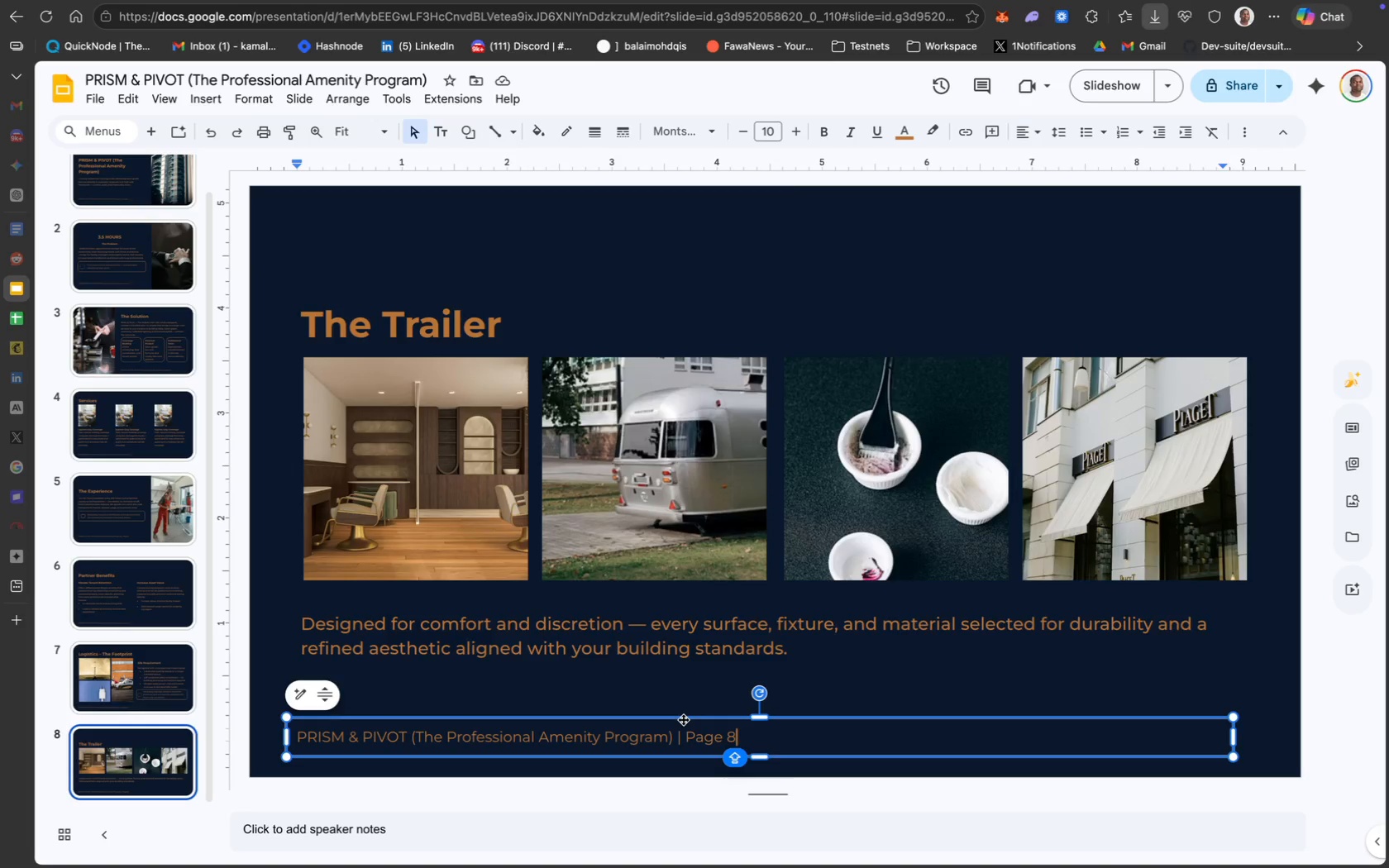 
wait(22.12)
 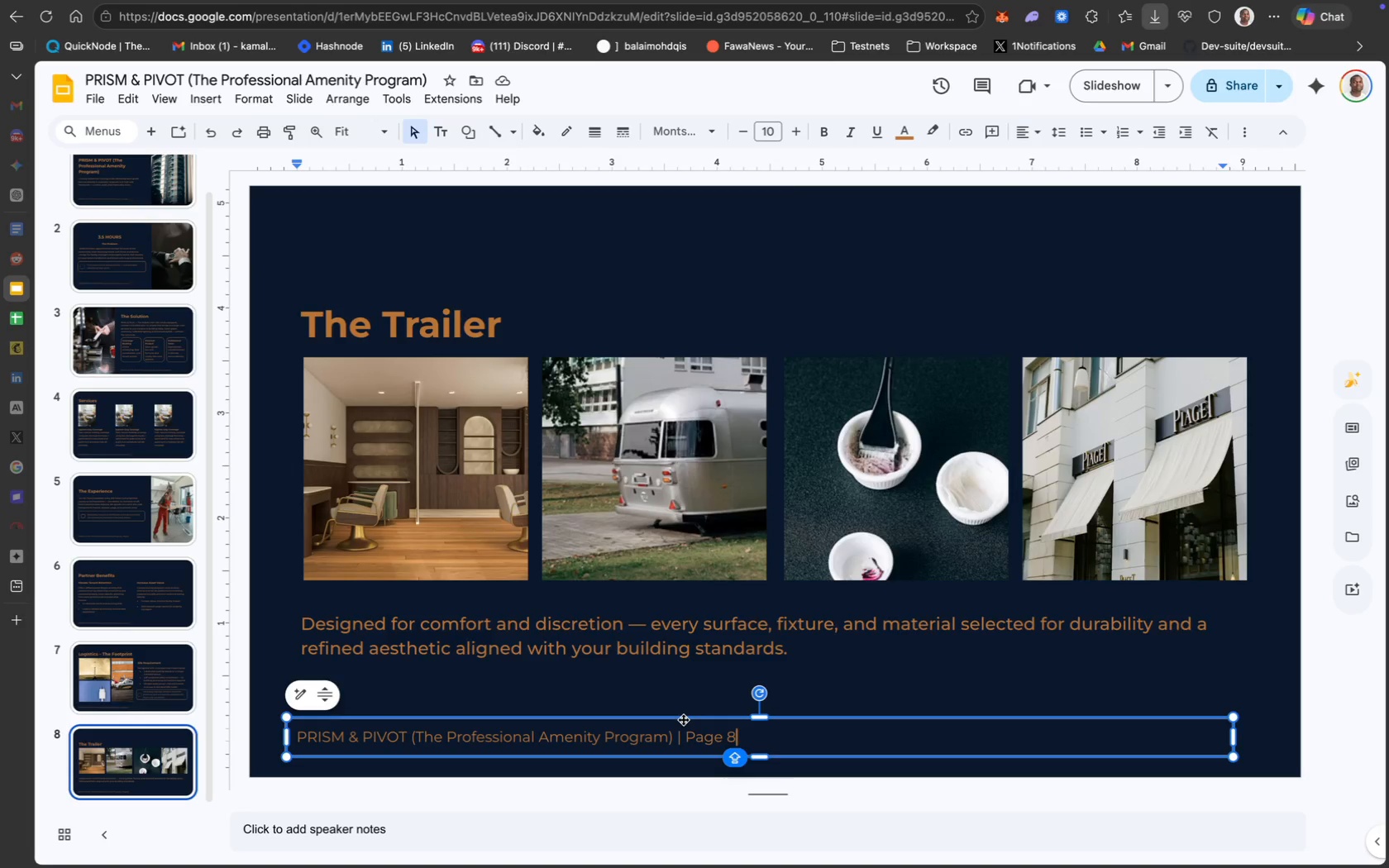 
left_click([699, 690])
 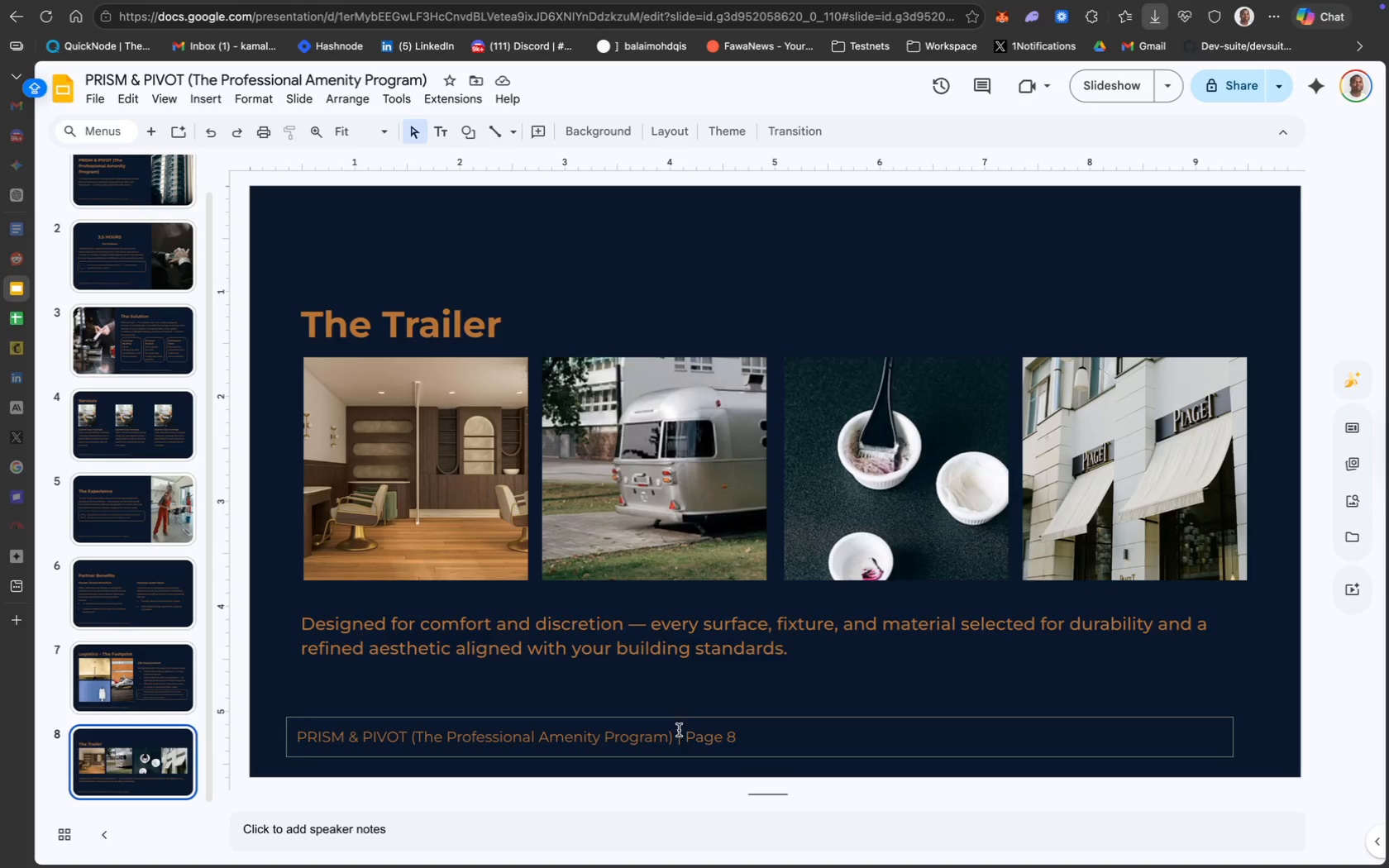 
left_click([685, 718])
 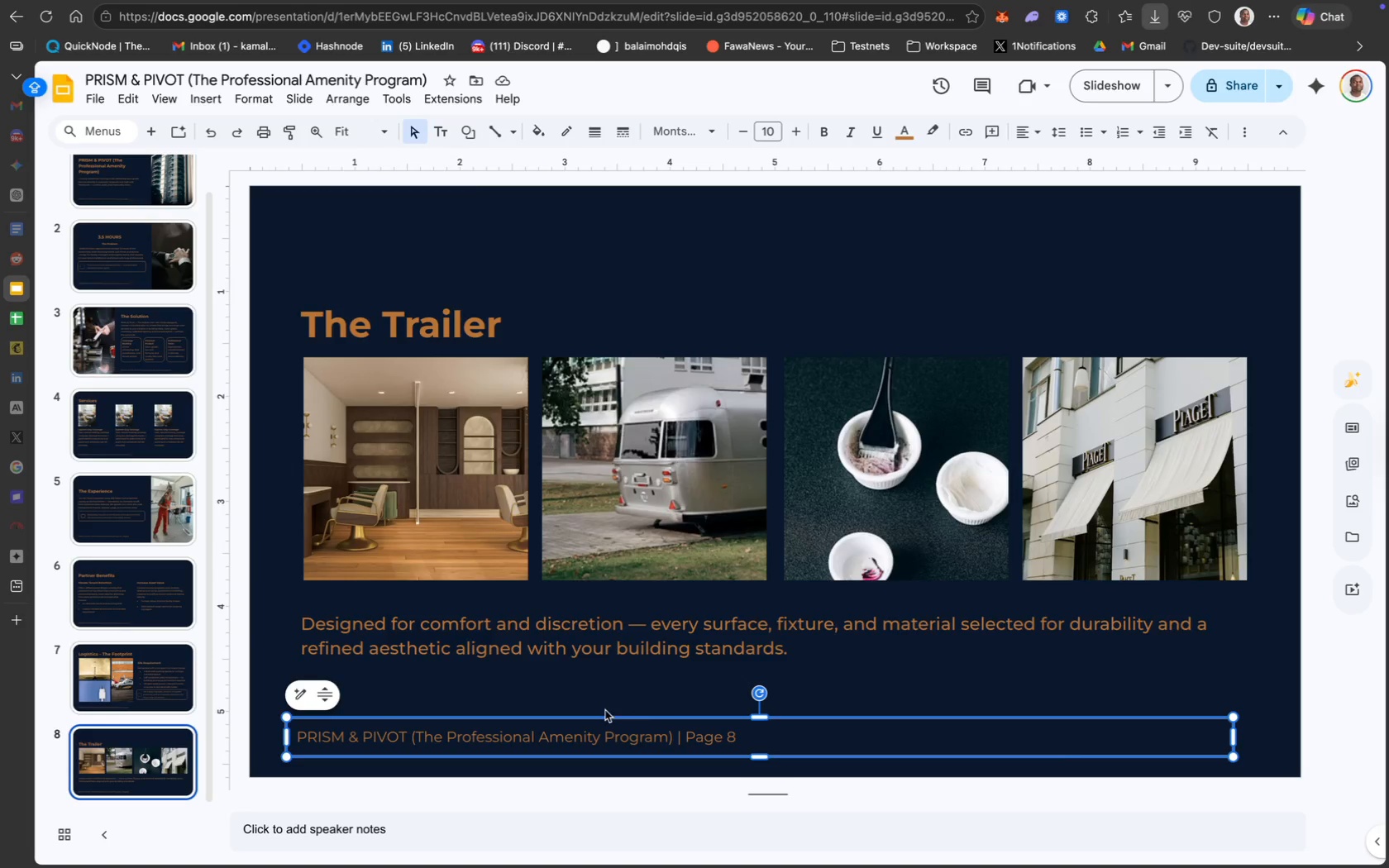 
left_click([153, 669])
 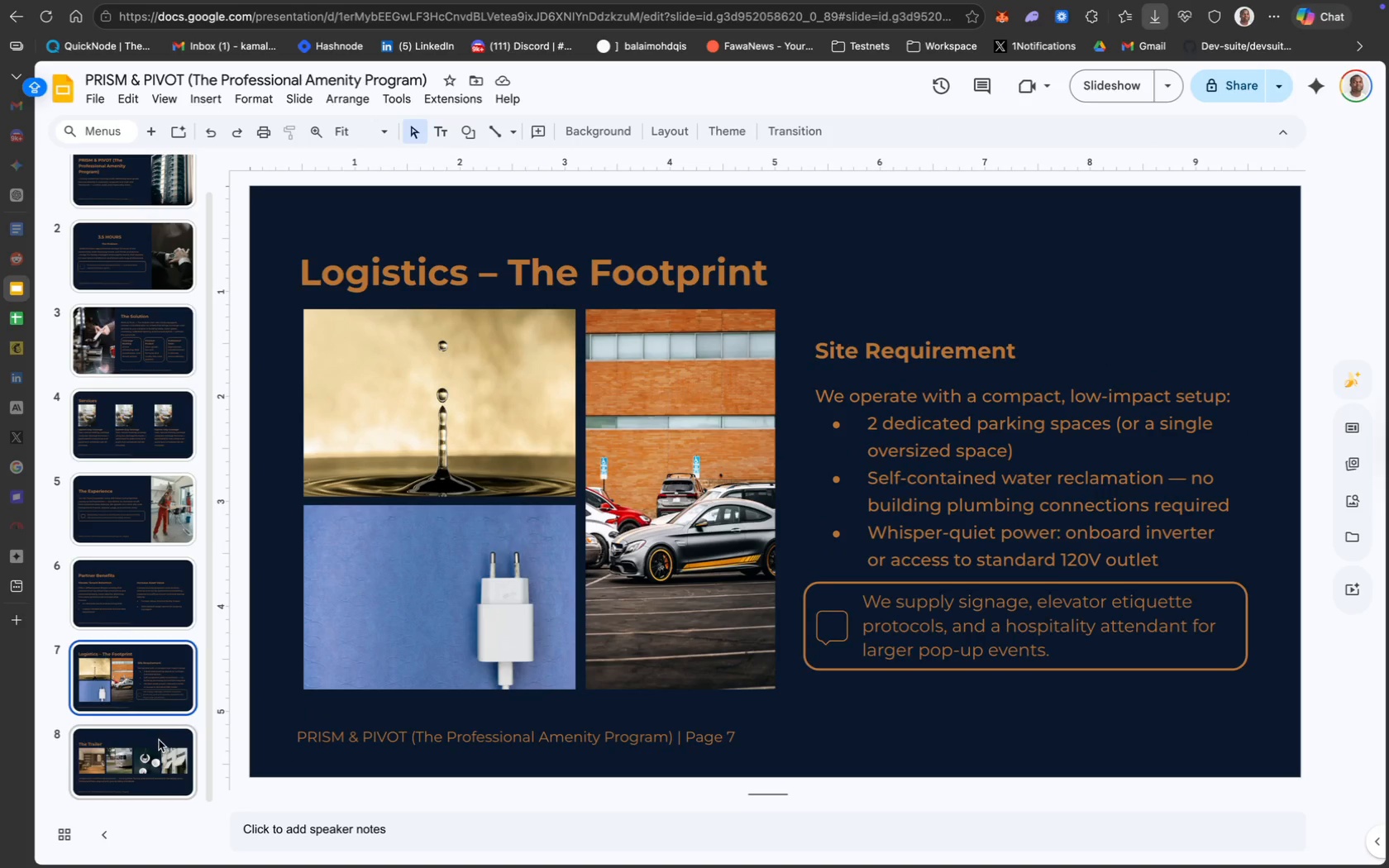 
left_click([160, 745])
 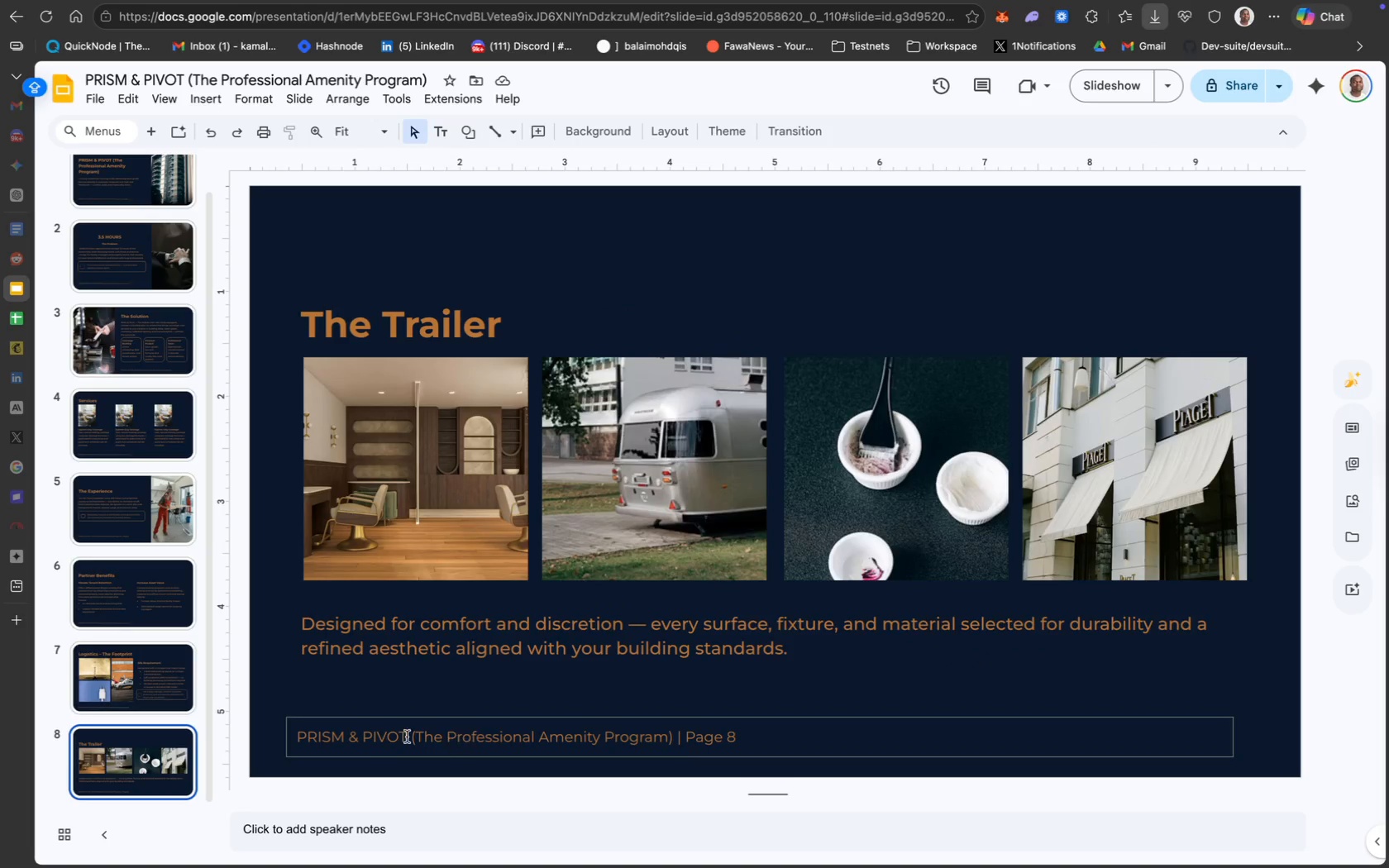 
left_click([168, 675])
 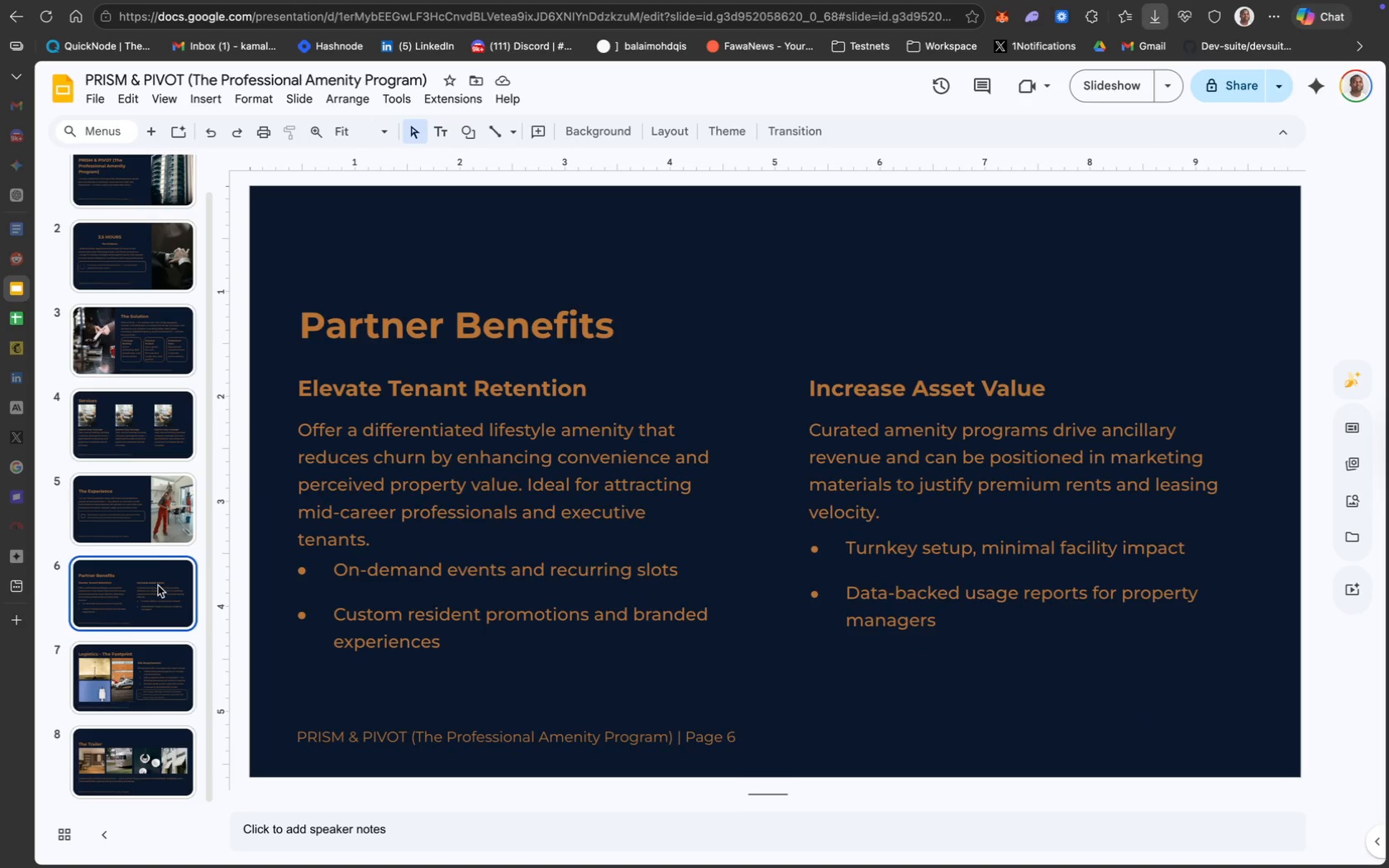 
left_click([136, 529])
 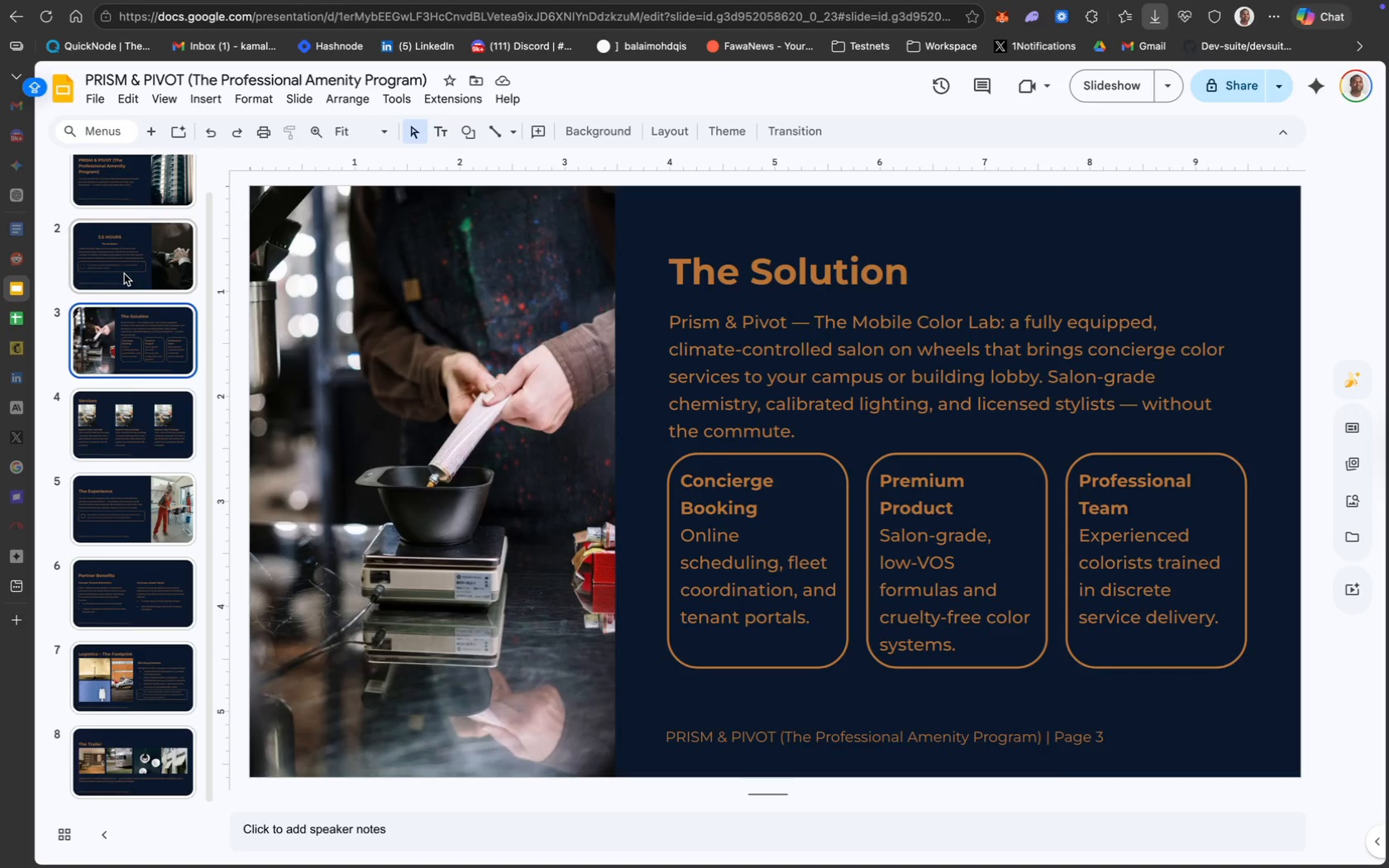 
wait(5.56)
 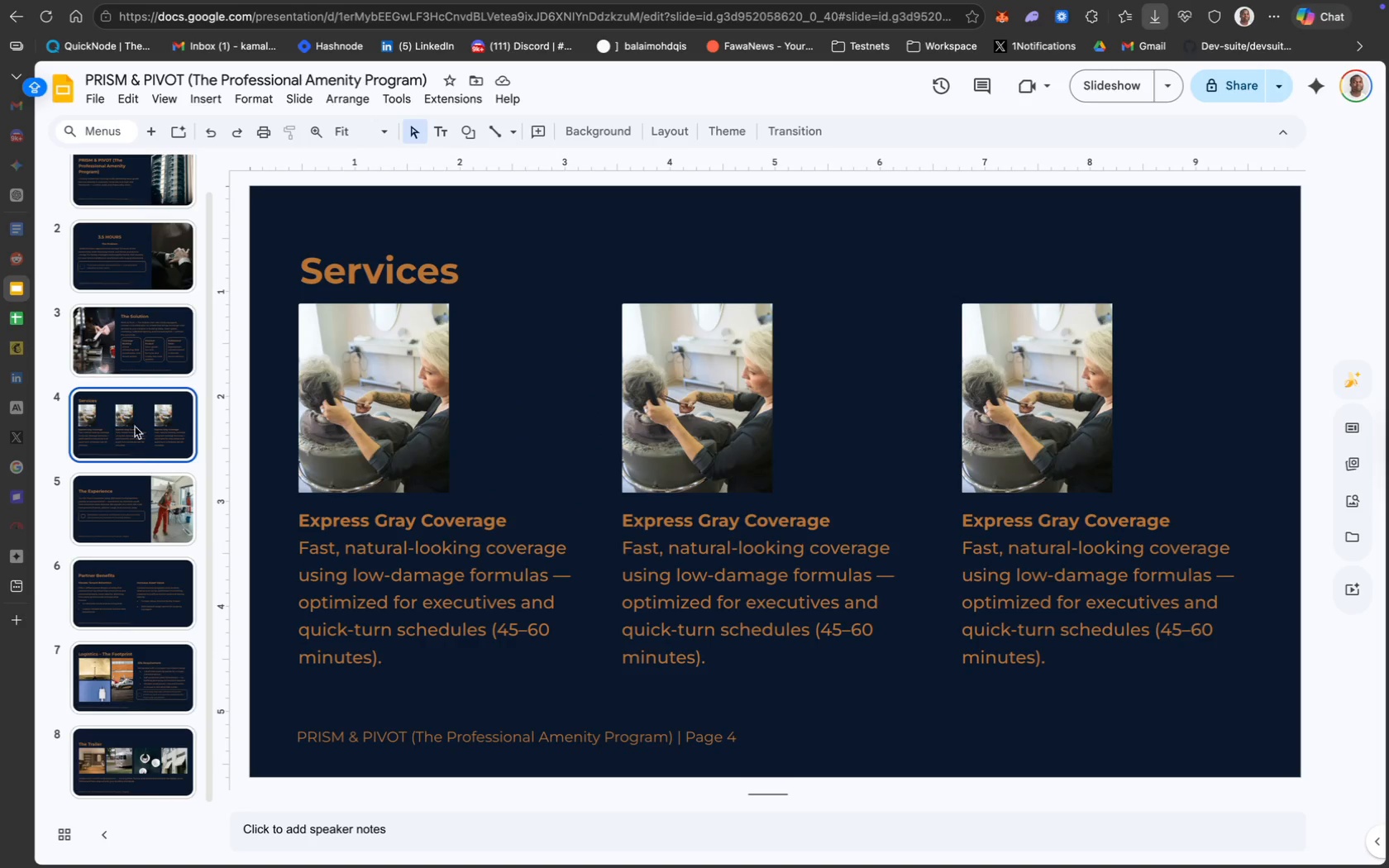 
scroll: coordinate [140, 516], scroll_direction: up, amount: 34.0
 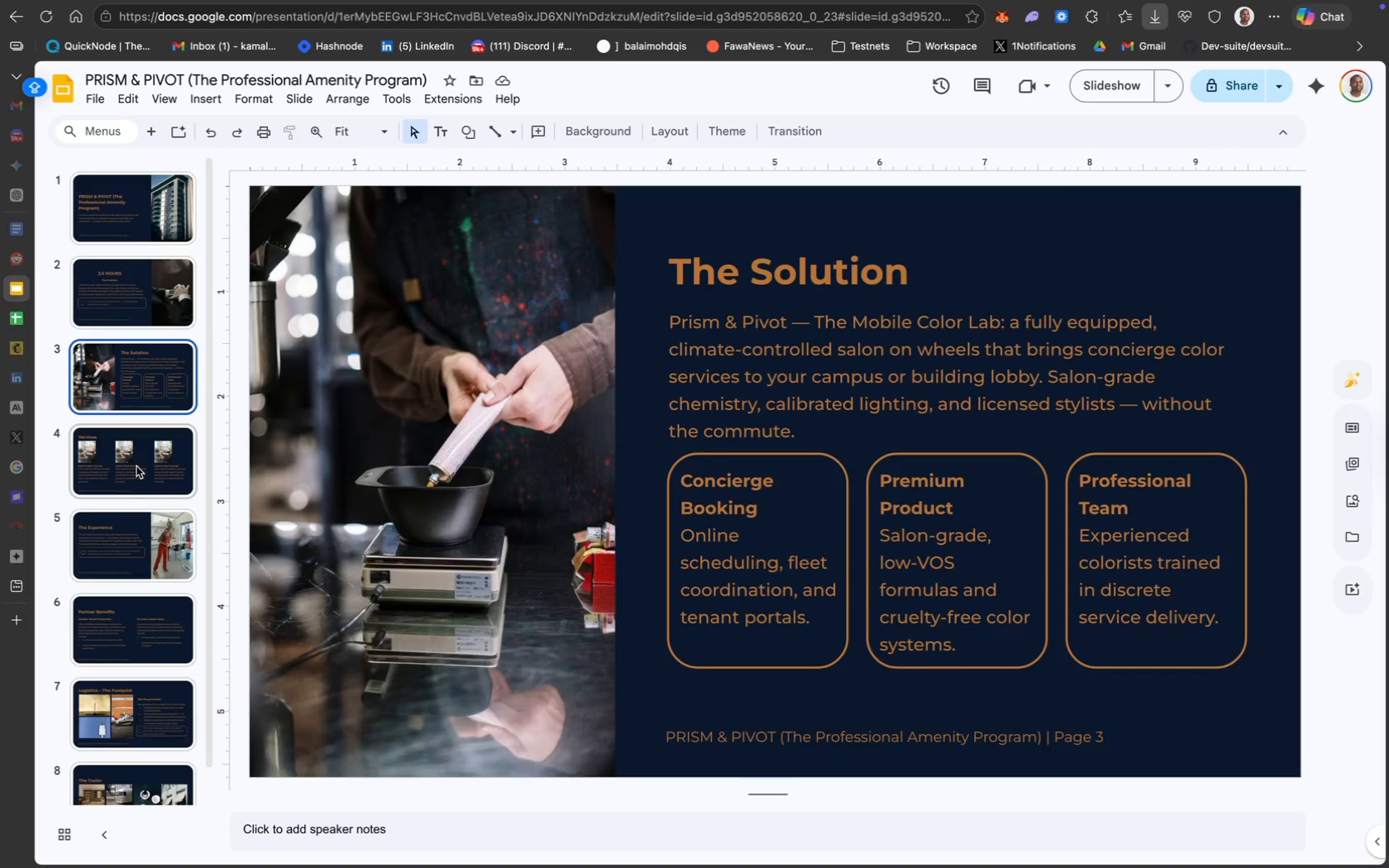 
left_click([136, 469])
 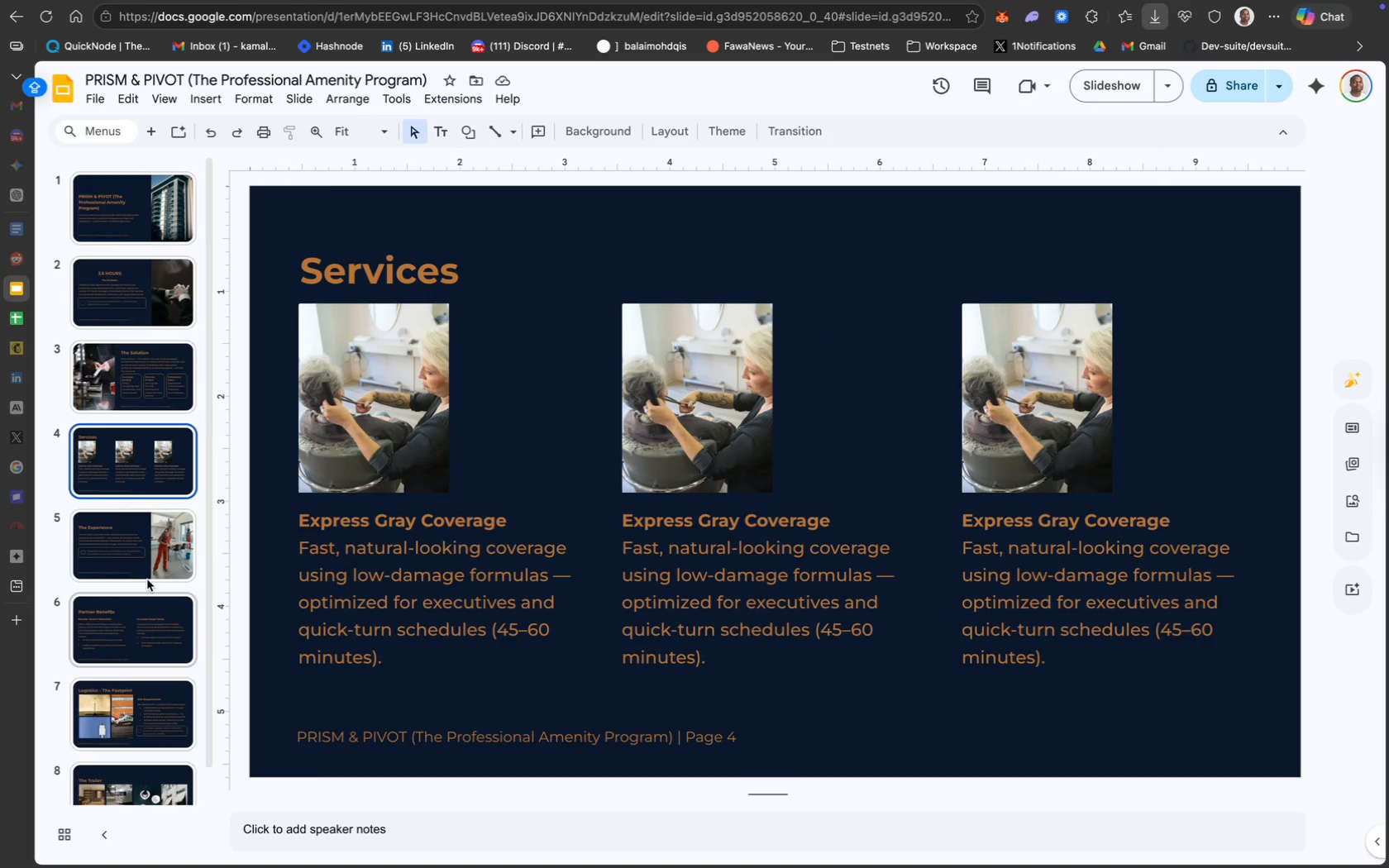 
scroll: coordinate [147, 579], scroll_direction: down, amount: 18.0
 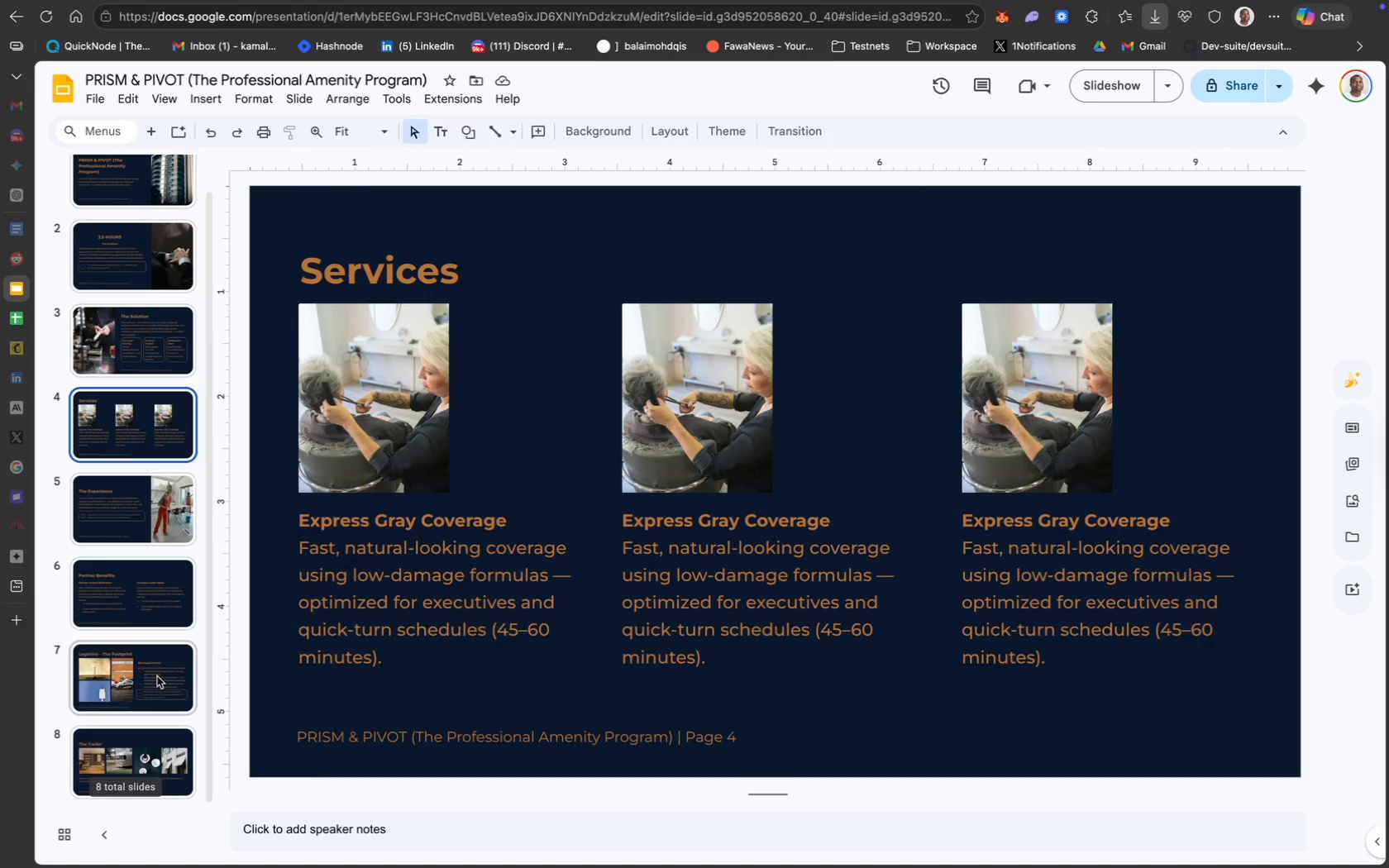 
left_click([160, 689])
 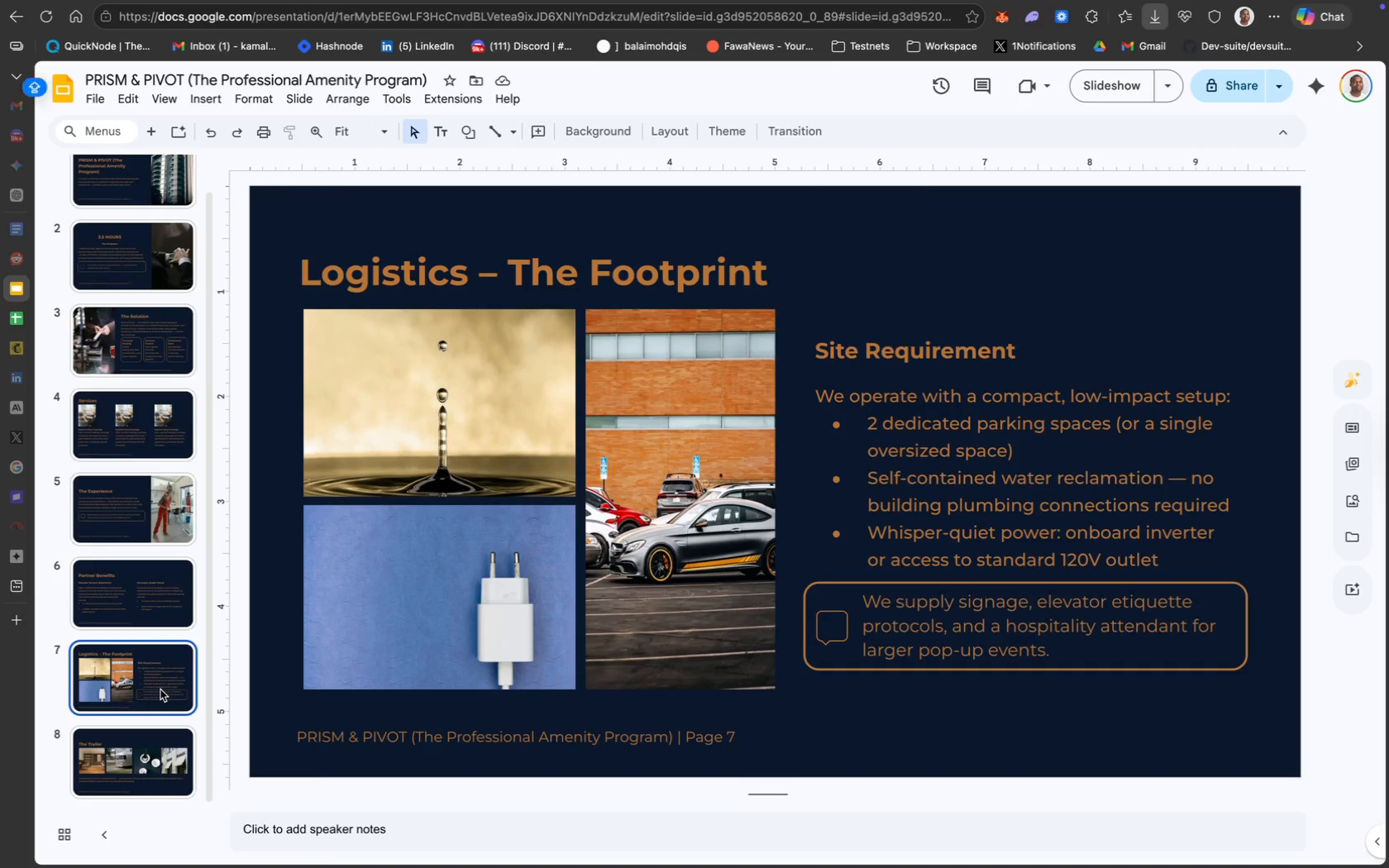 
scroll: coordinate [160, 689], scroll_direction: down, amount: 31.0
 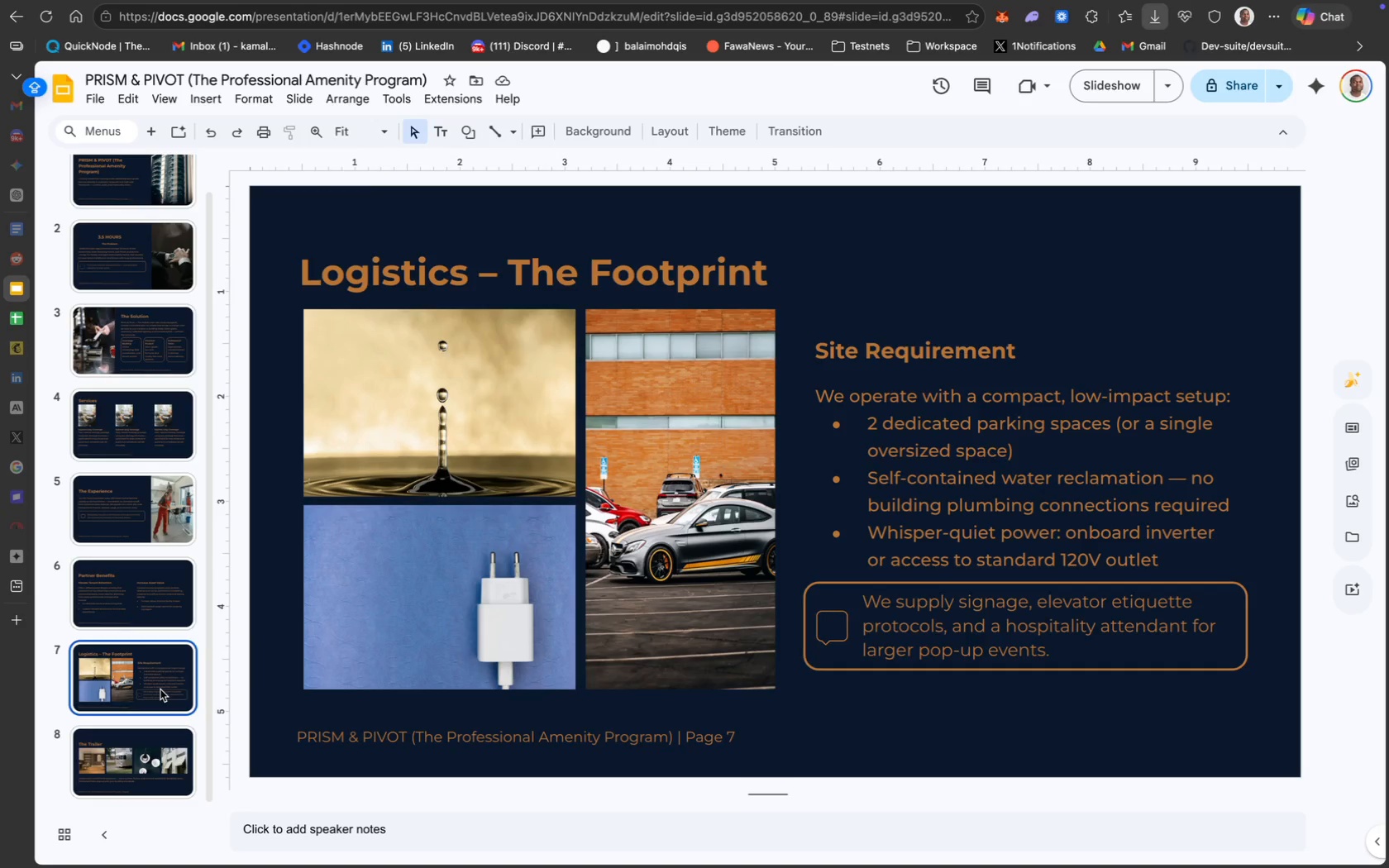 
wait(62.26)
 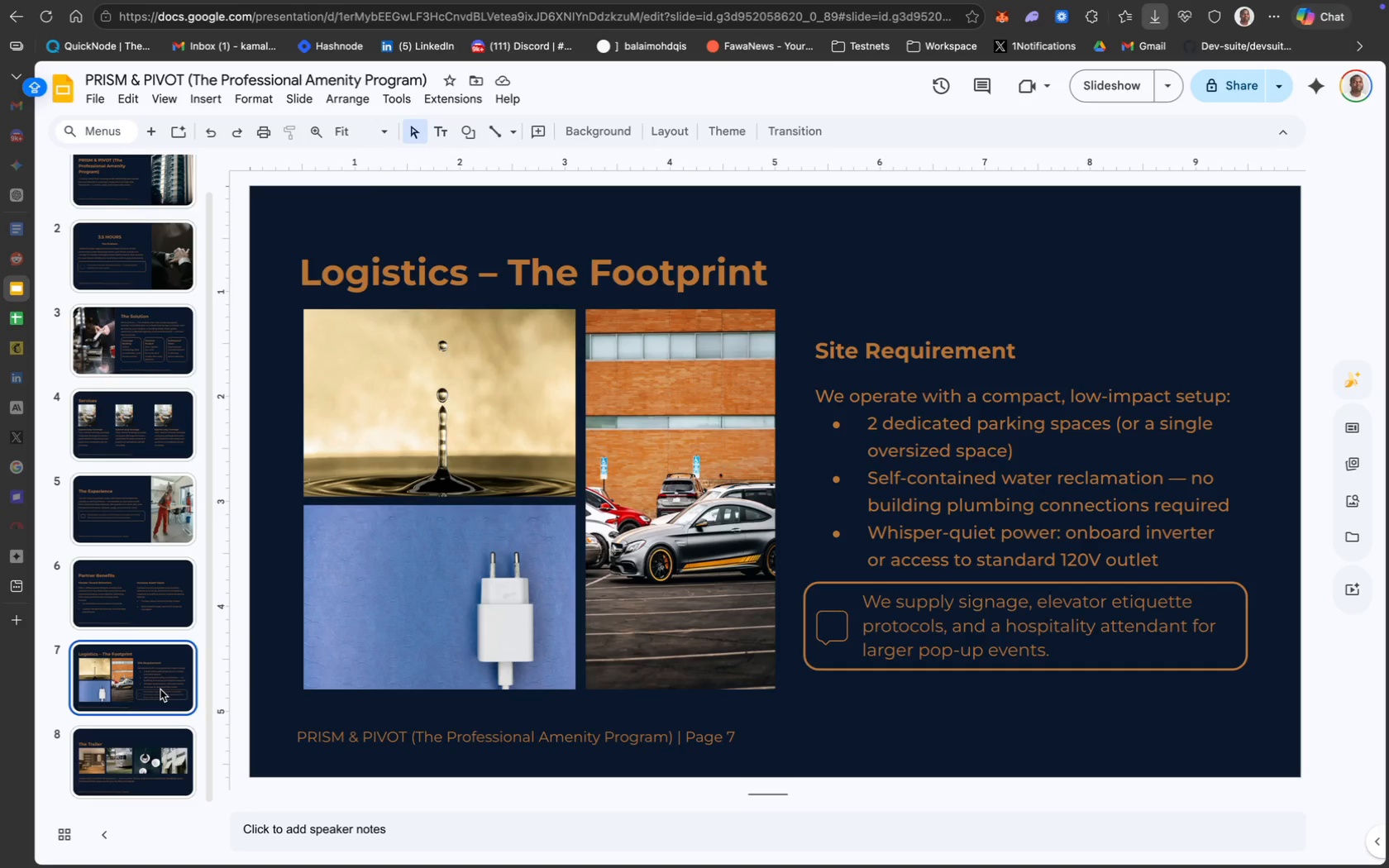 
left_click([147, 766])
 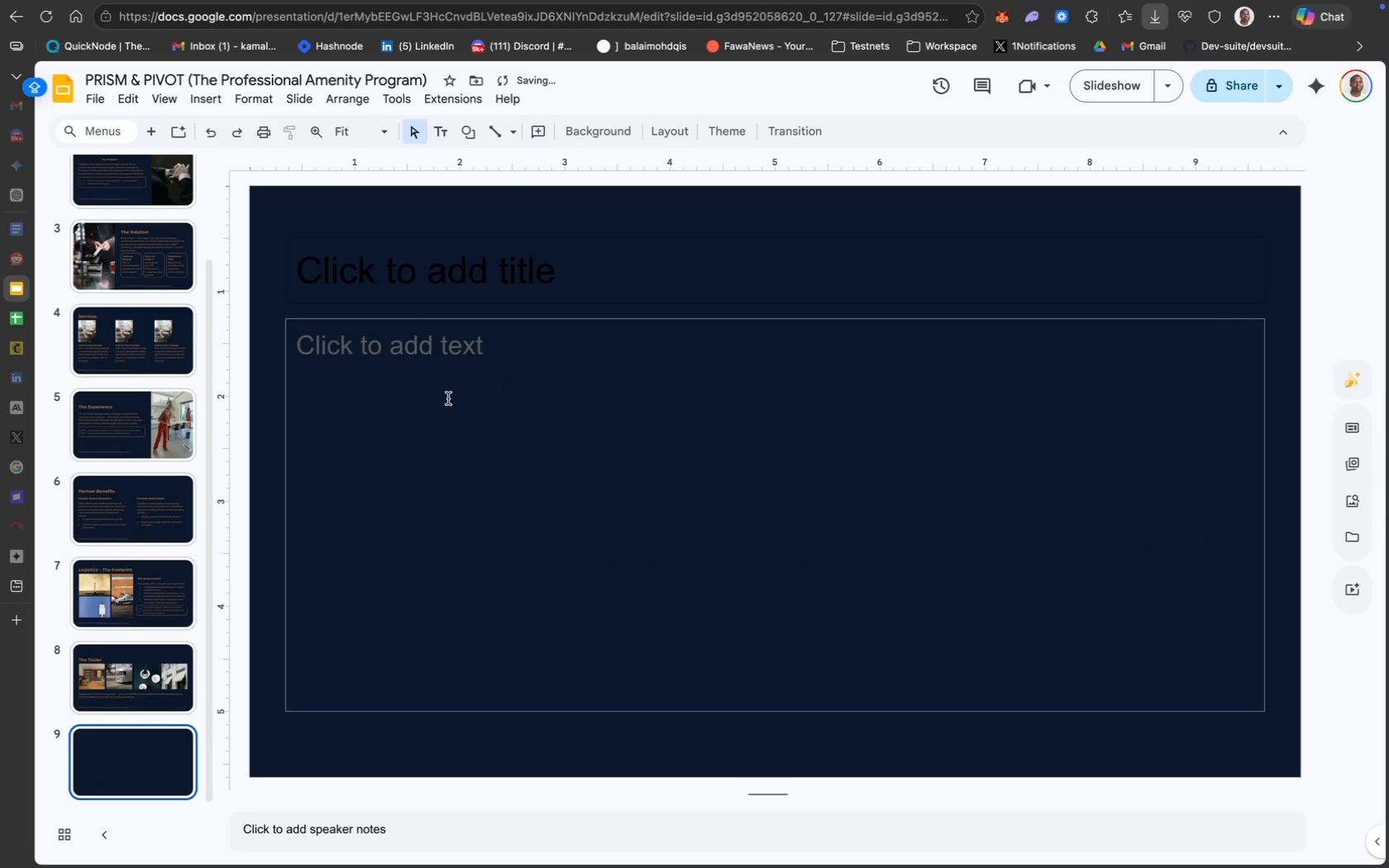 
wait(6.8)
 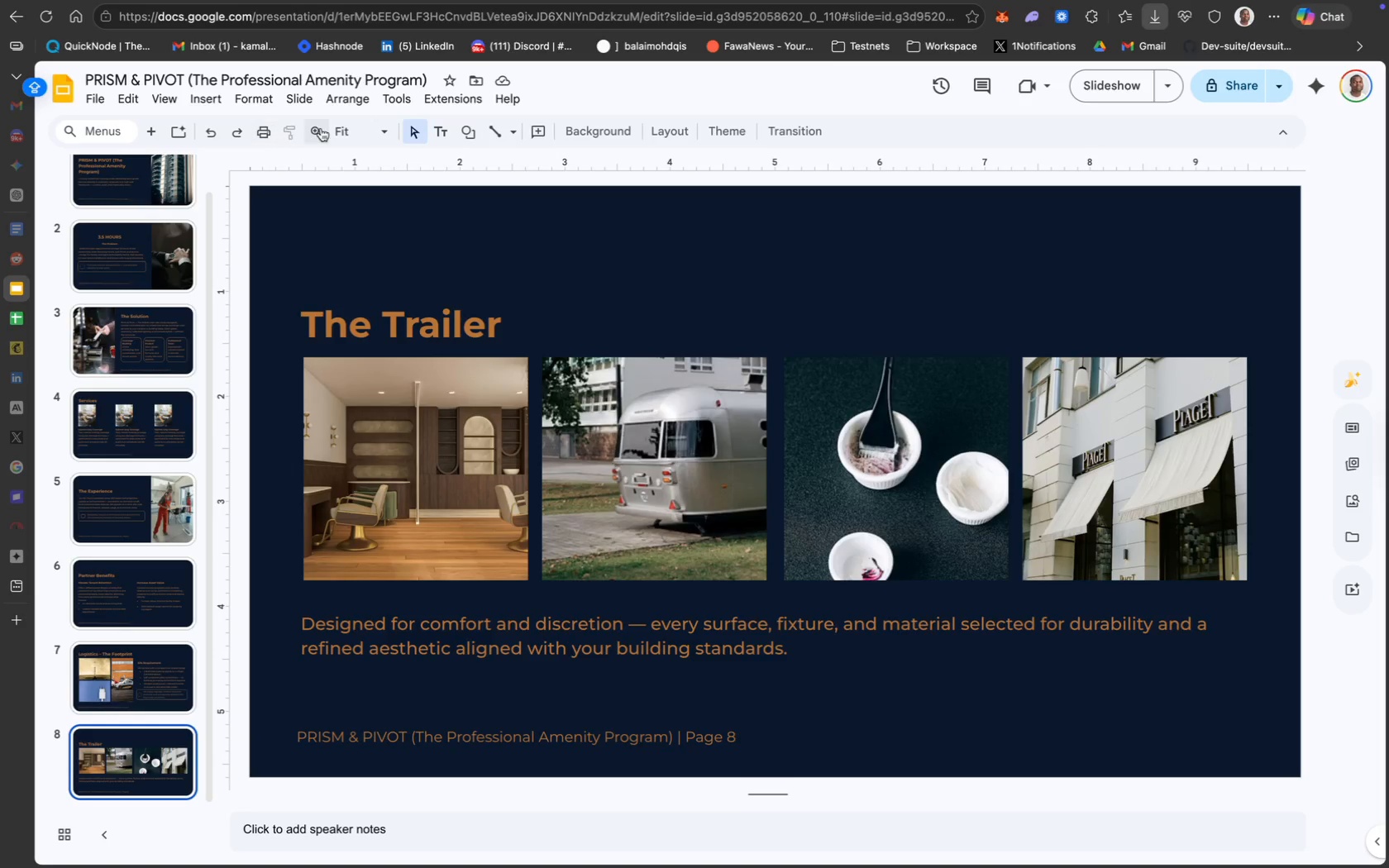 
mouse_move([520, 333])
 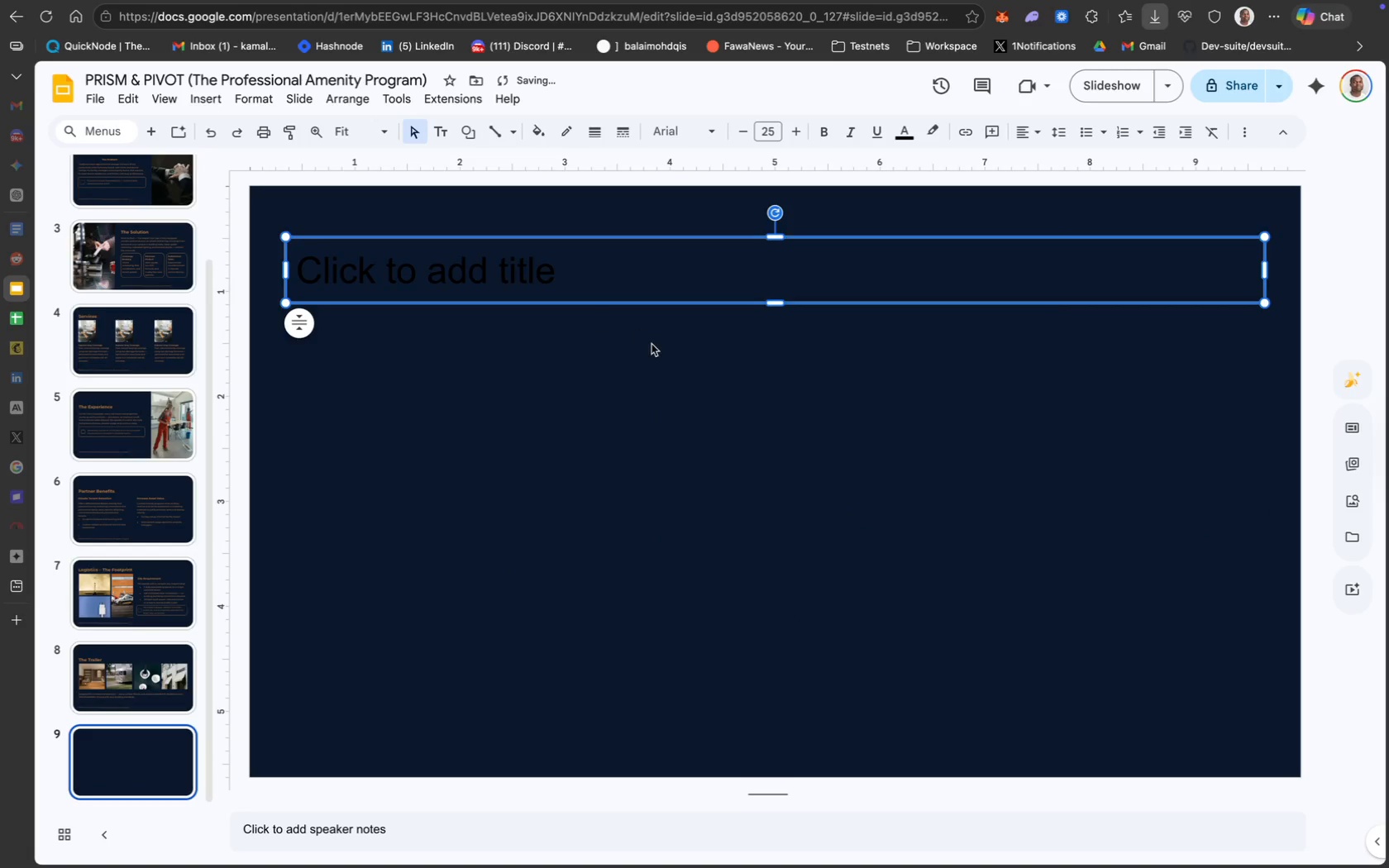 
left_click([704, 301])
 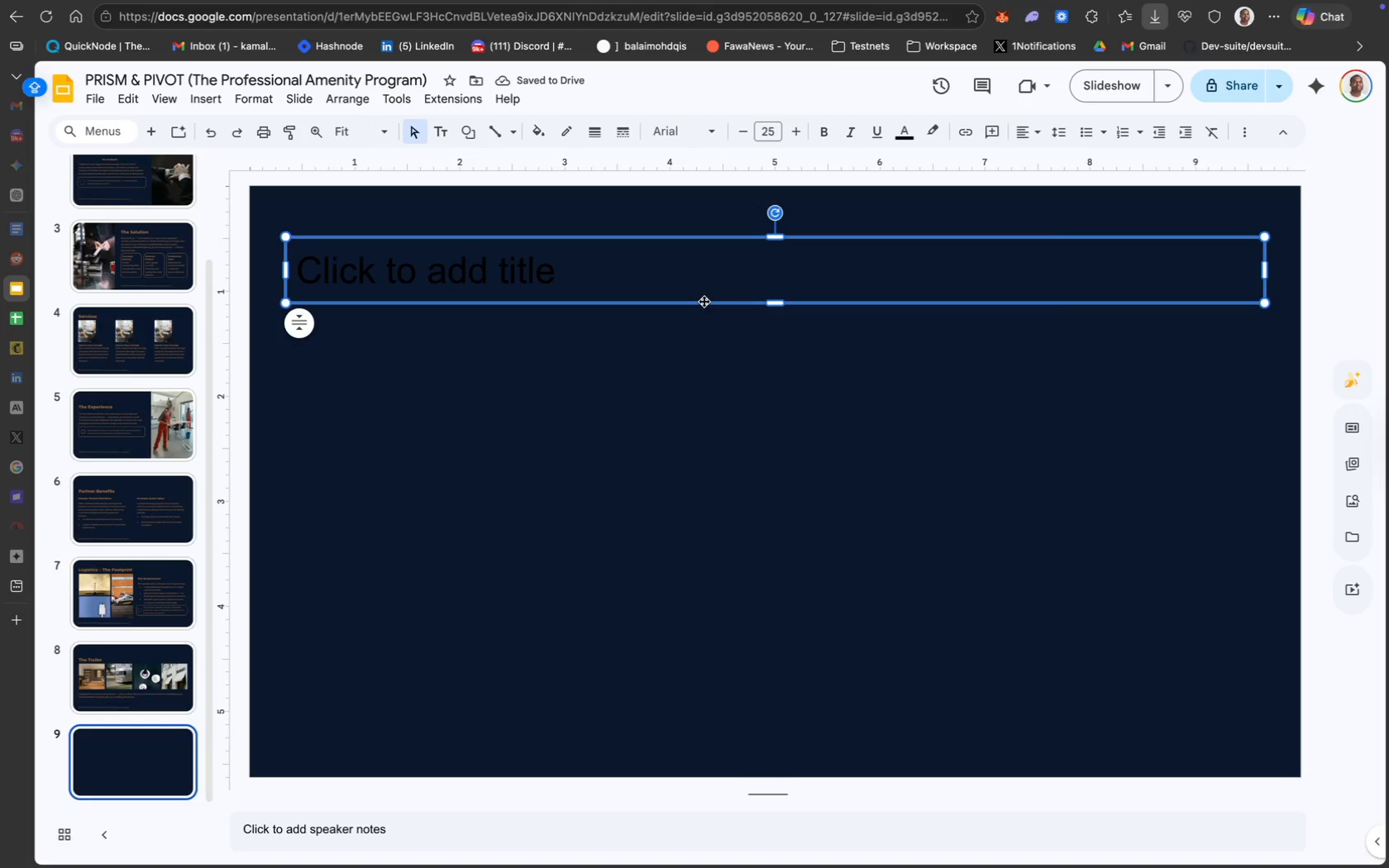 
right_click([704, 301])
 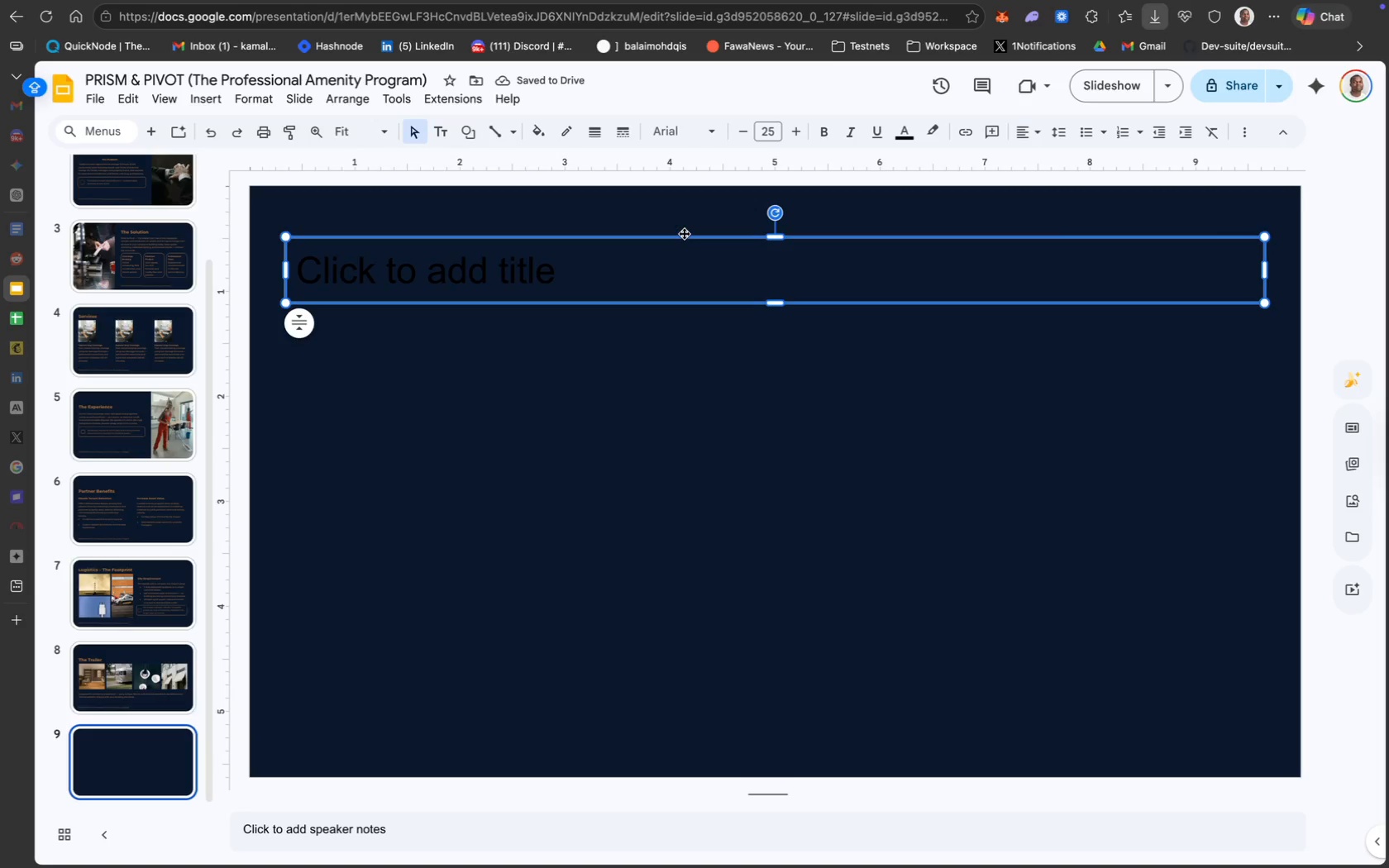 
right_click([684, 233])
 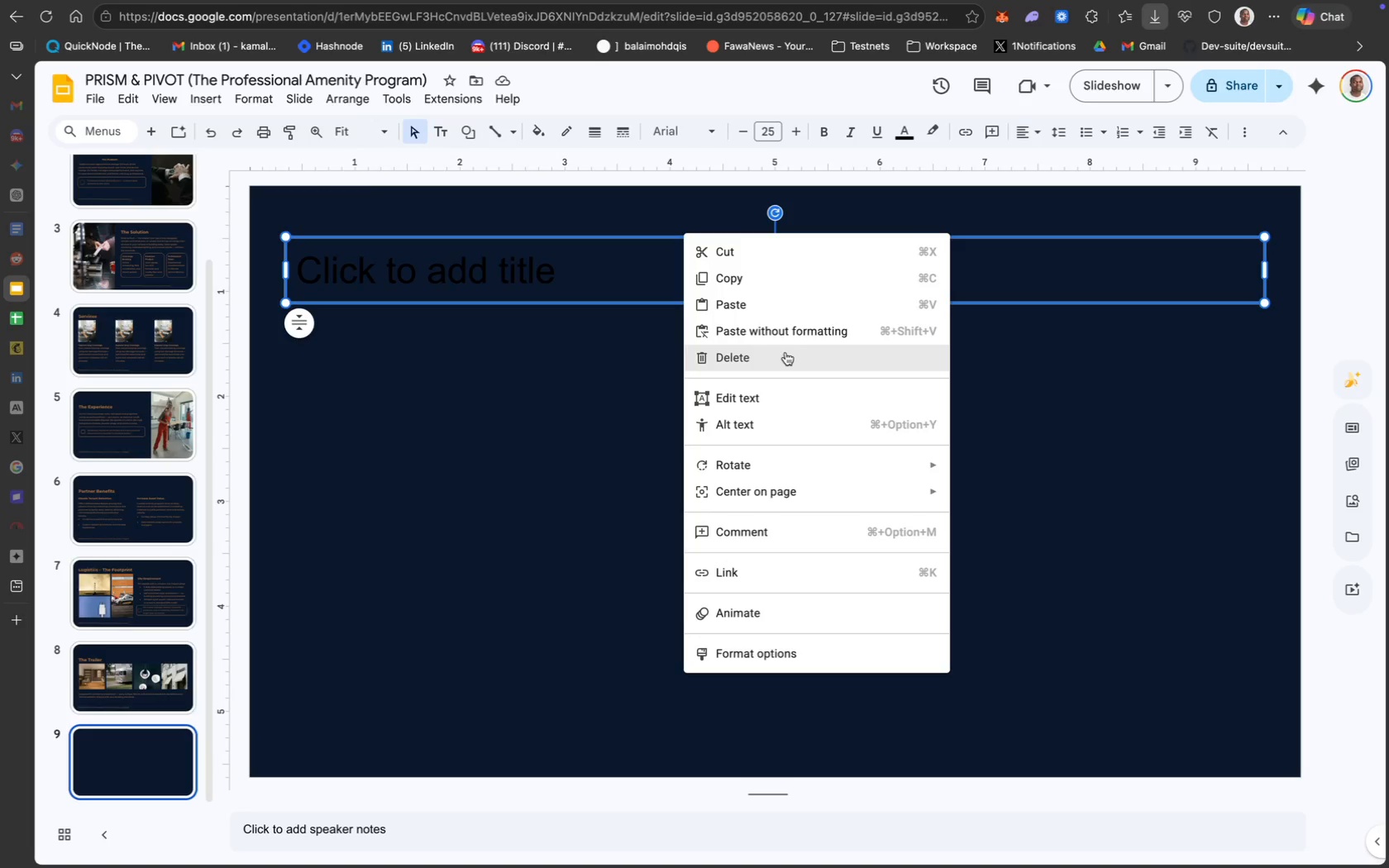 
left_click([790, 356])
 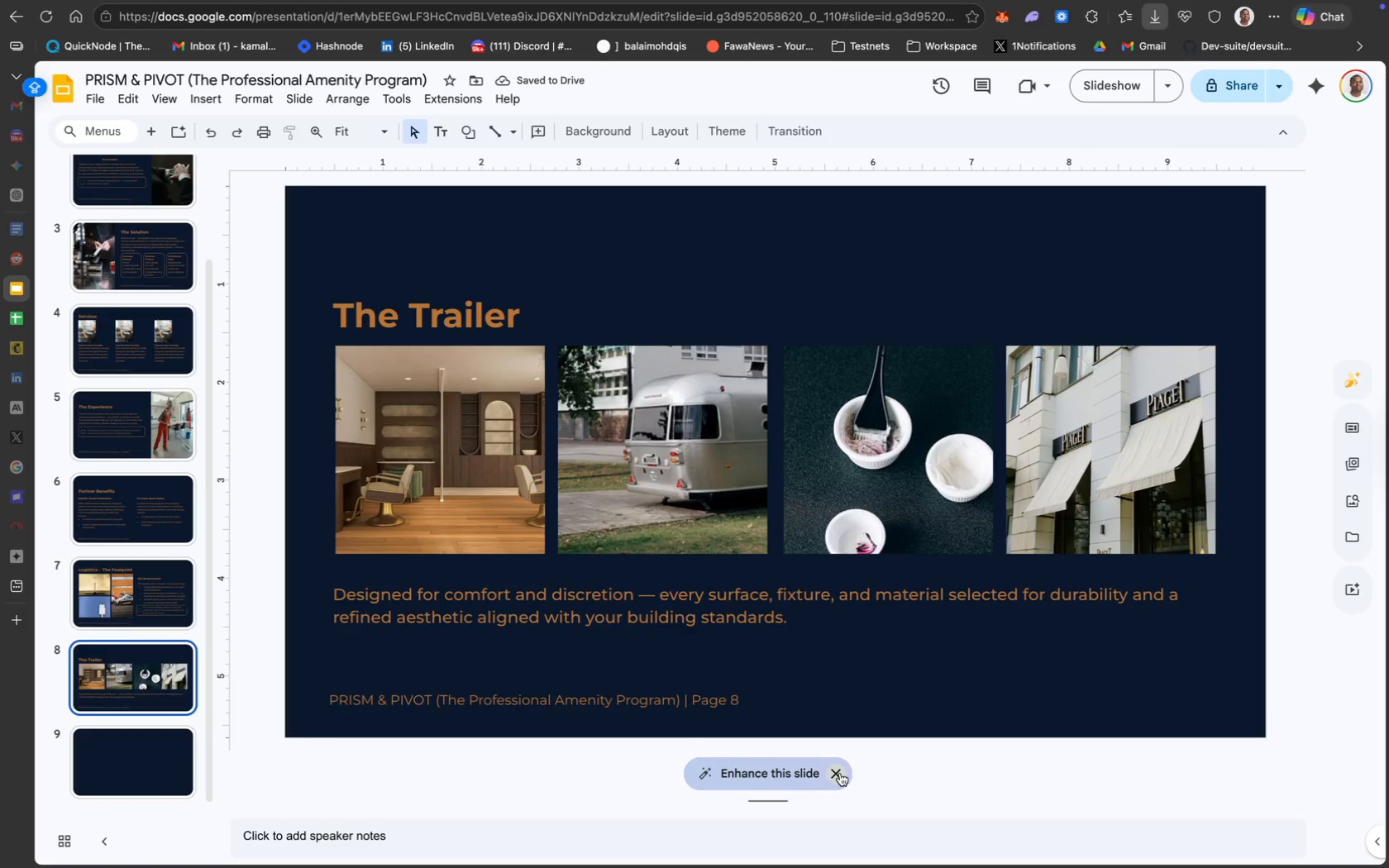 
wait(10.24)
 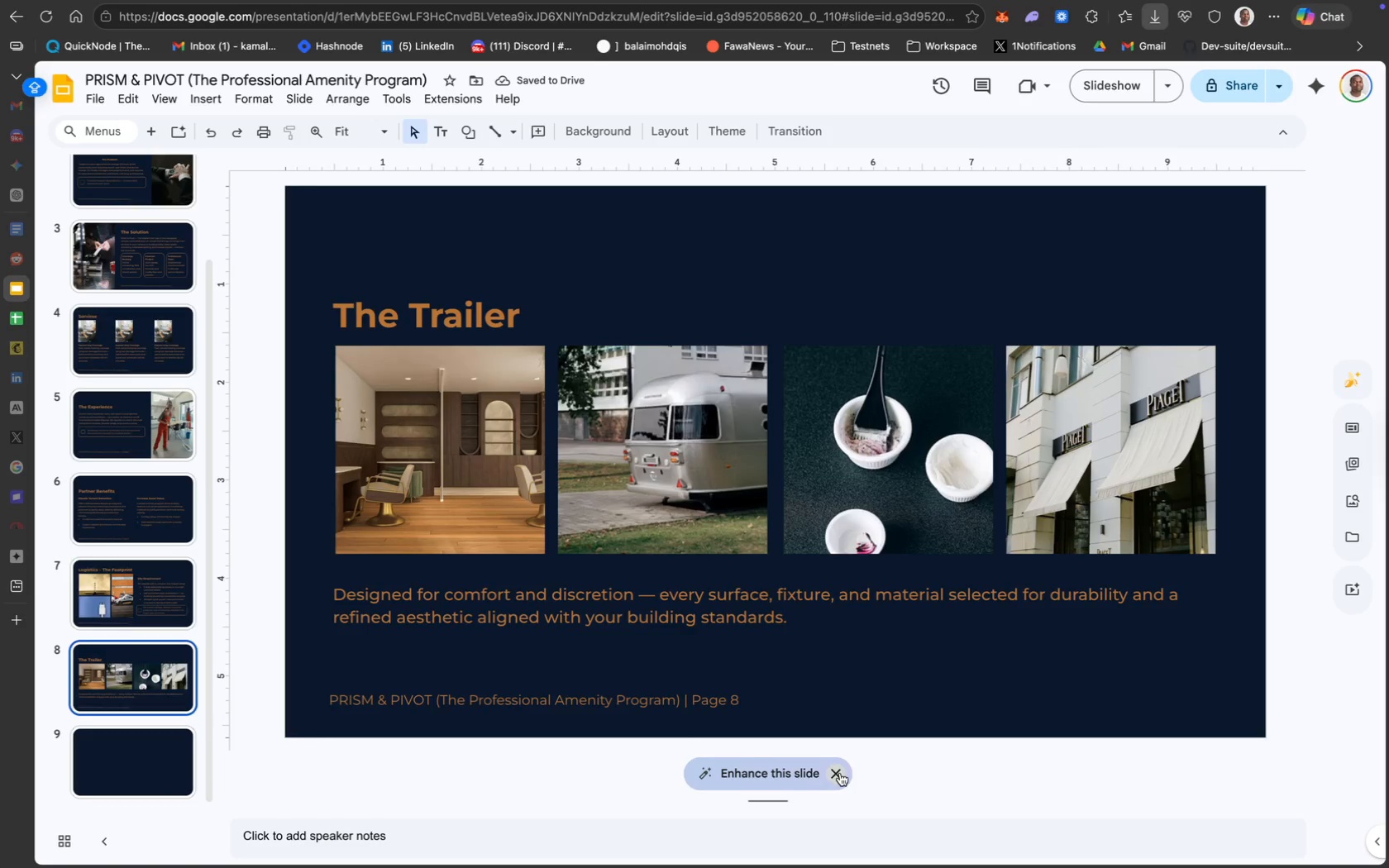 
left_click([150, 770])
 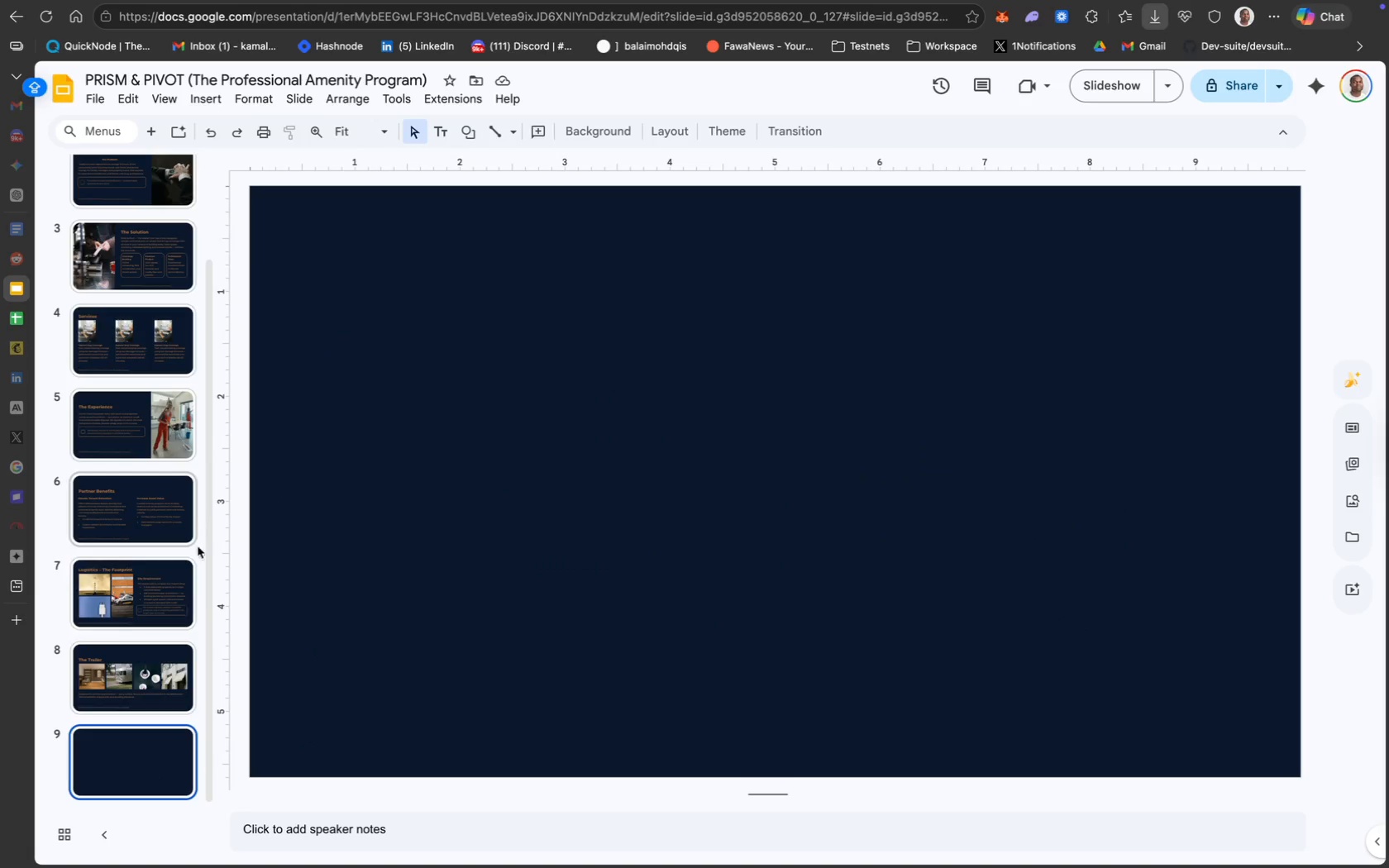 
wait(6.94)
 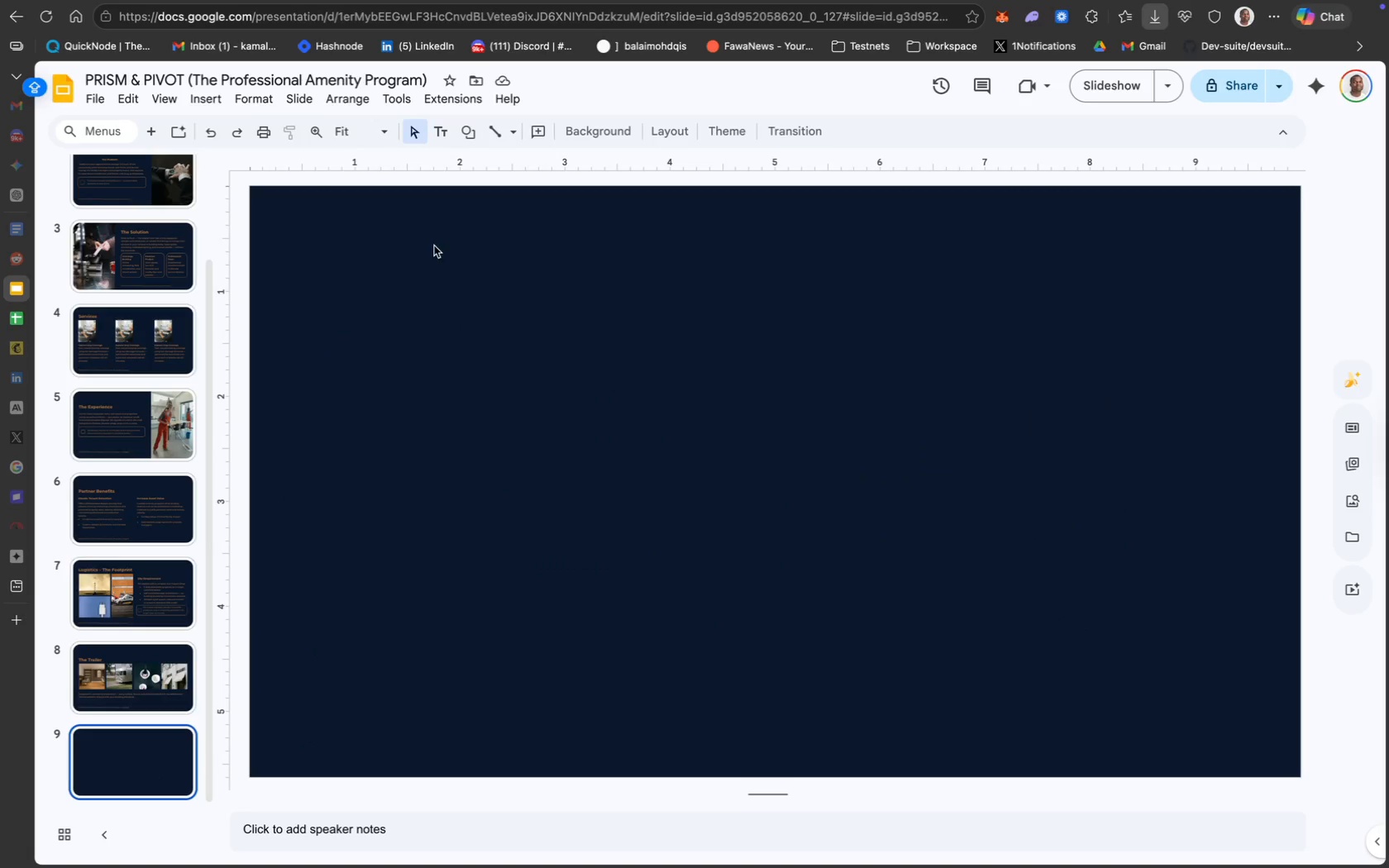 
left_click([126, 391])
 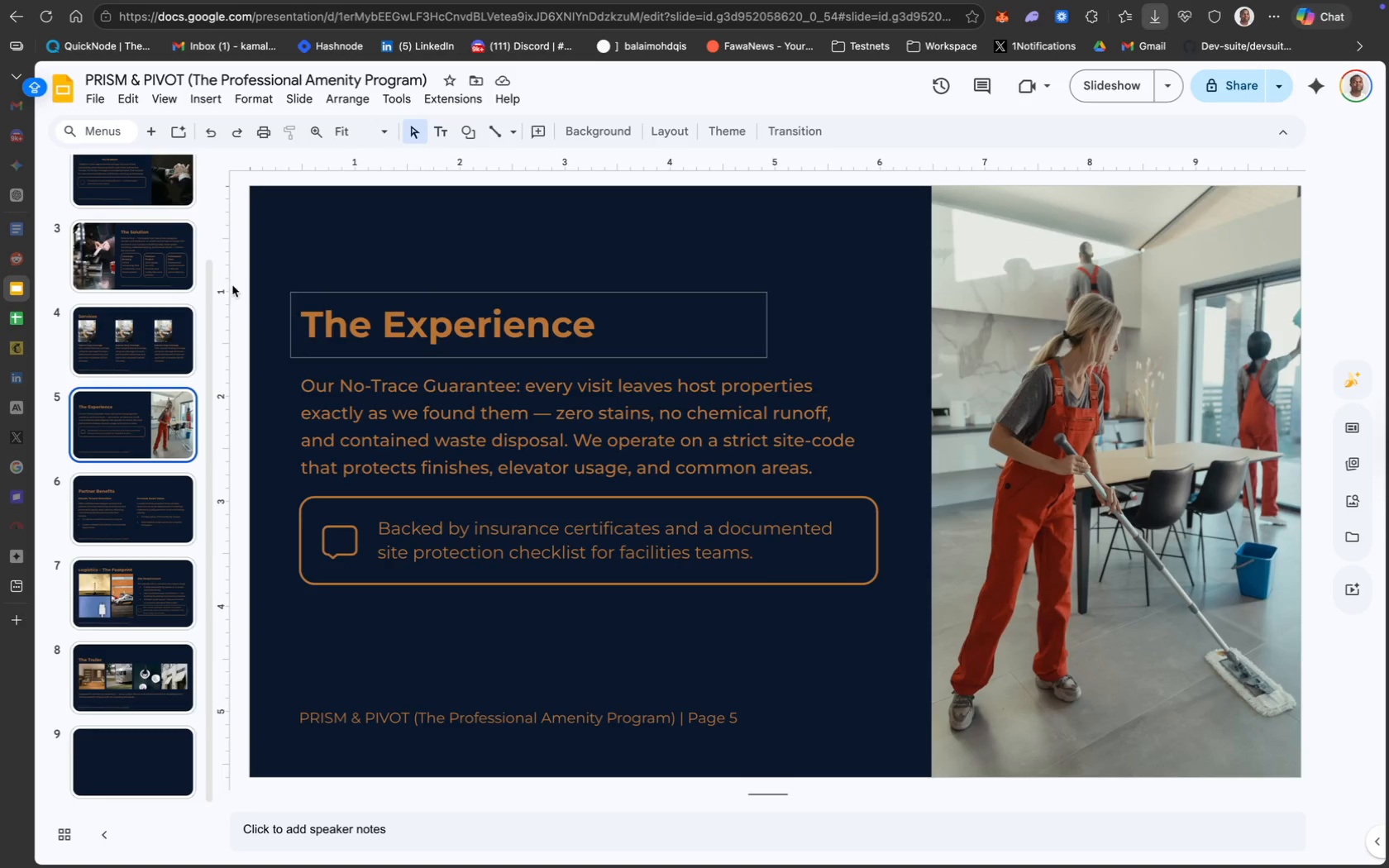 
left_click([171, 263])
 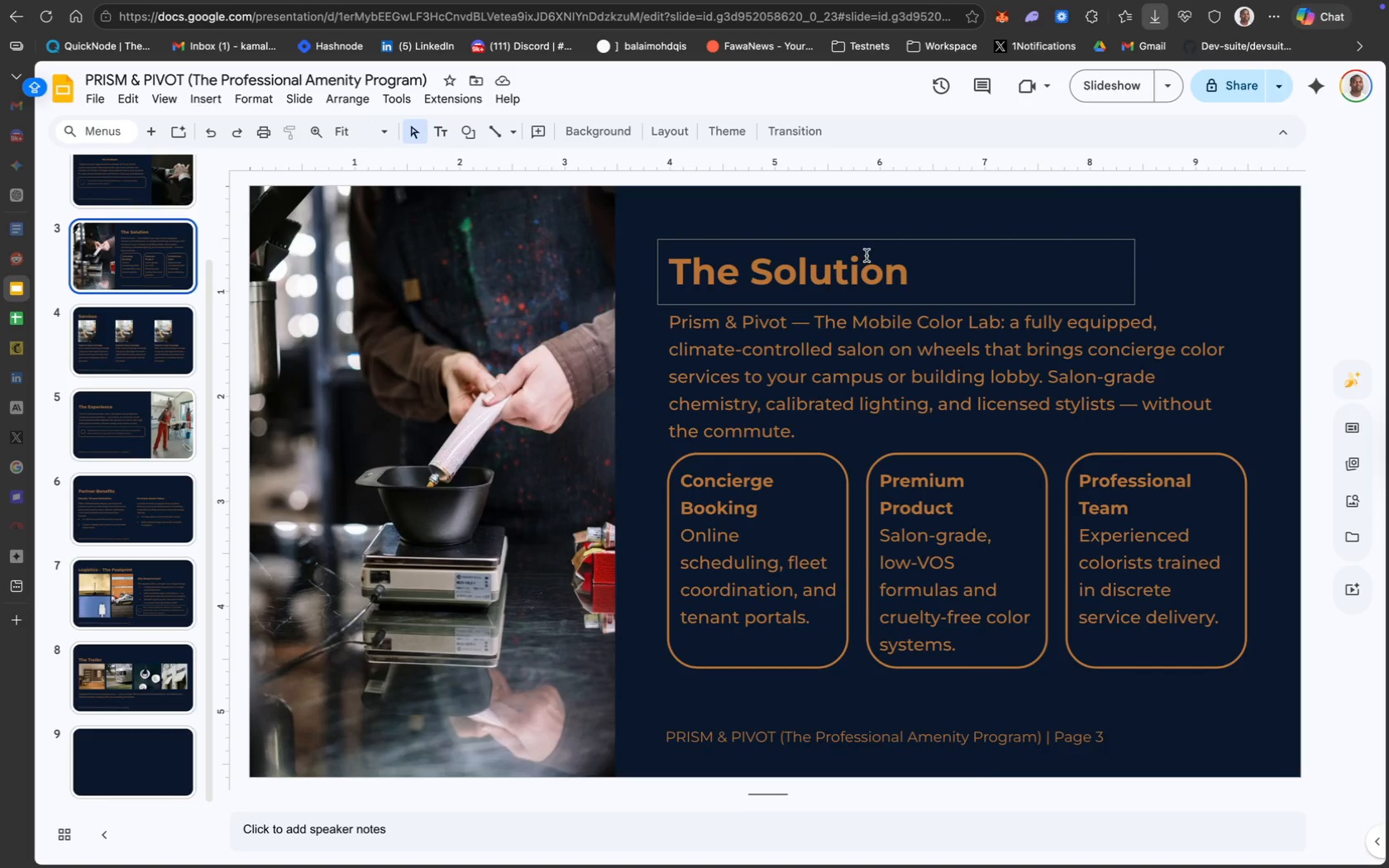 
left_click([854, 245])
 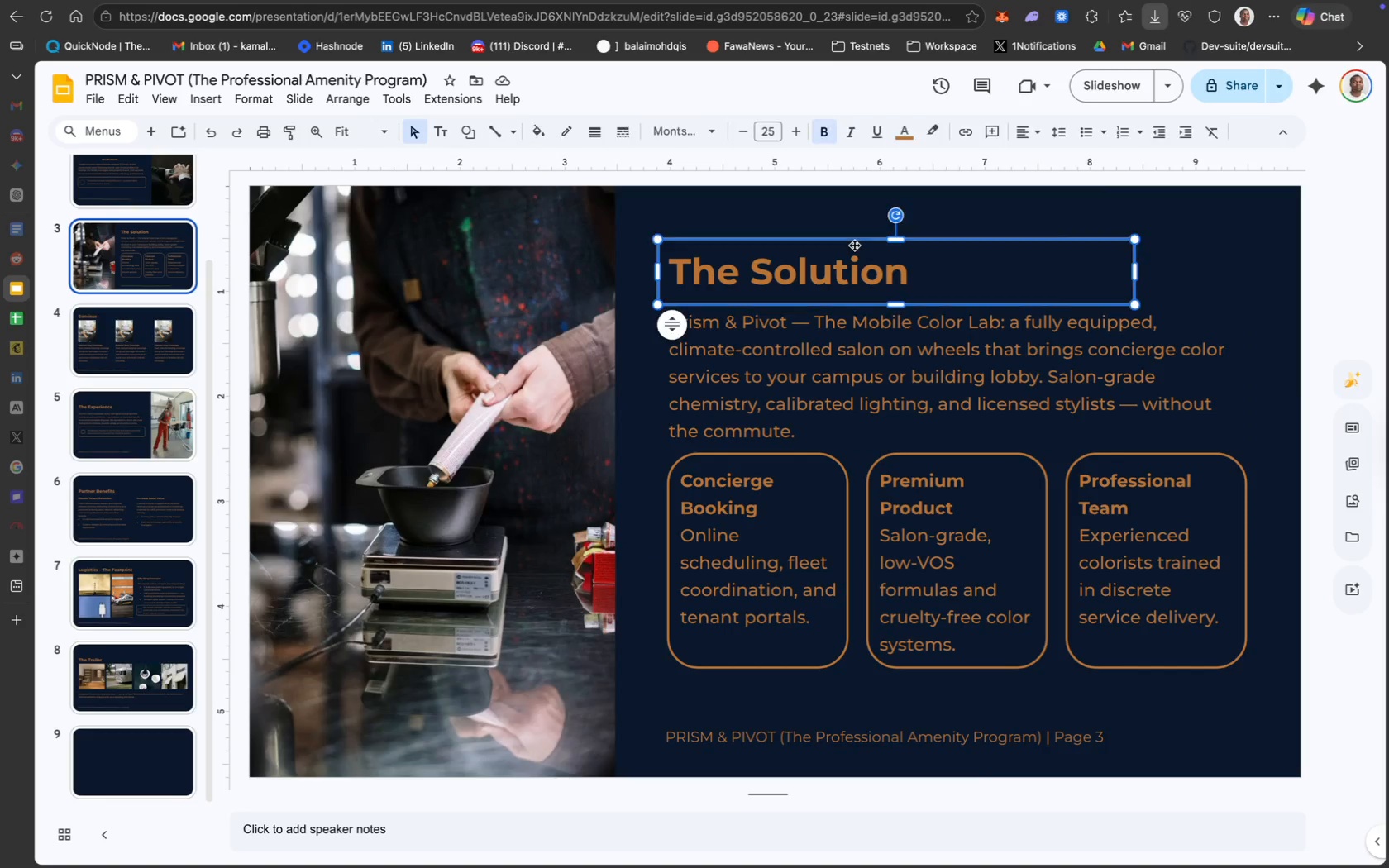 
key(Meta+C)
 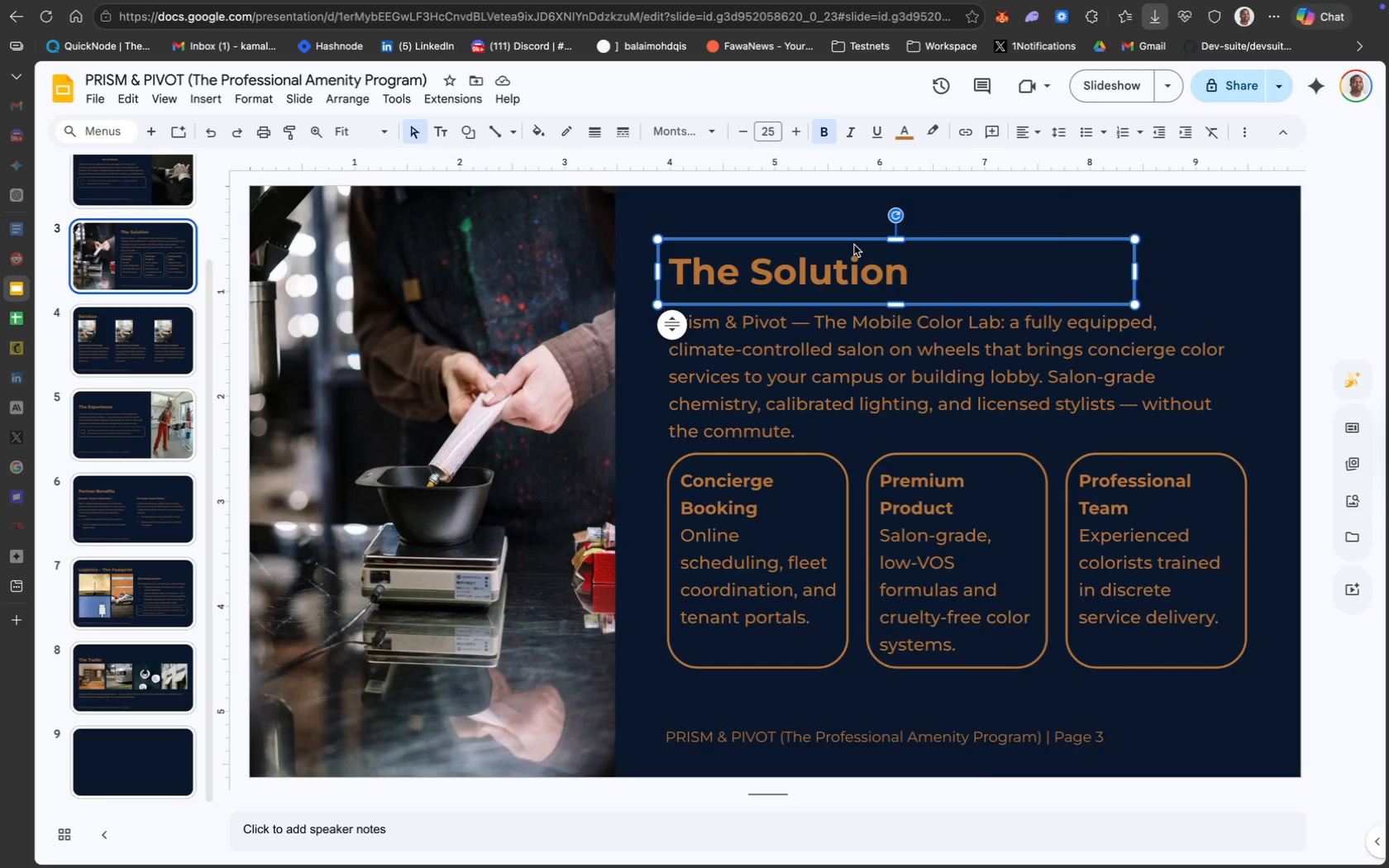 
key(Meta+C)
 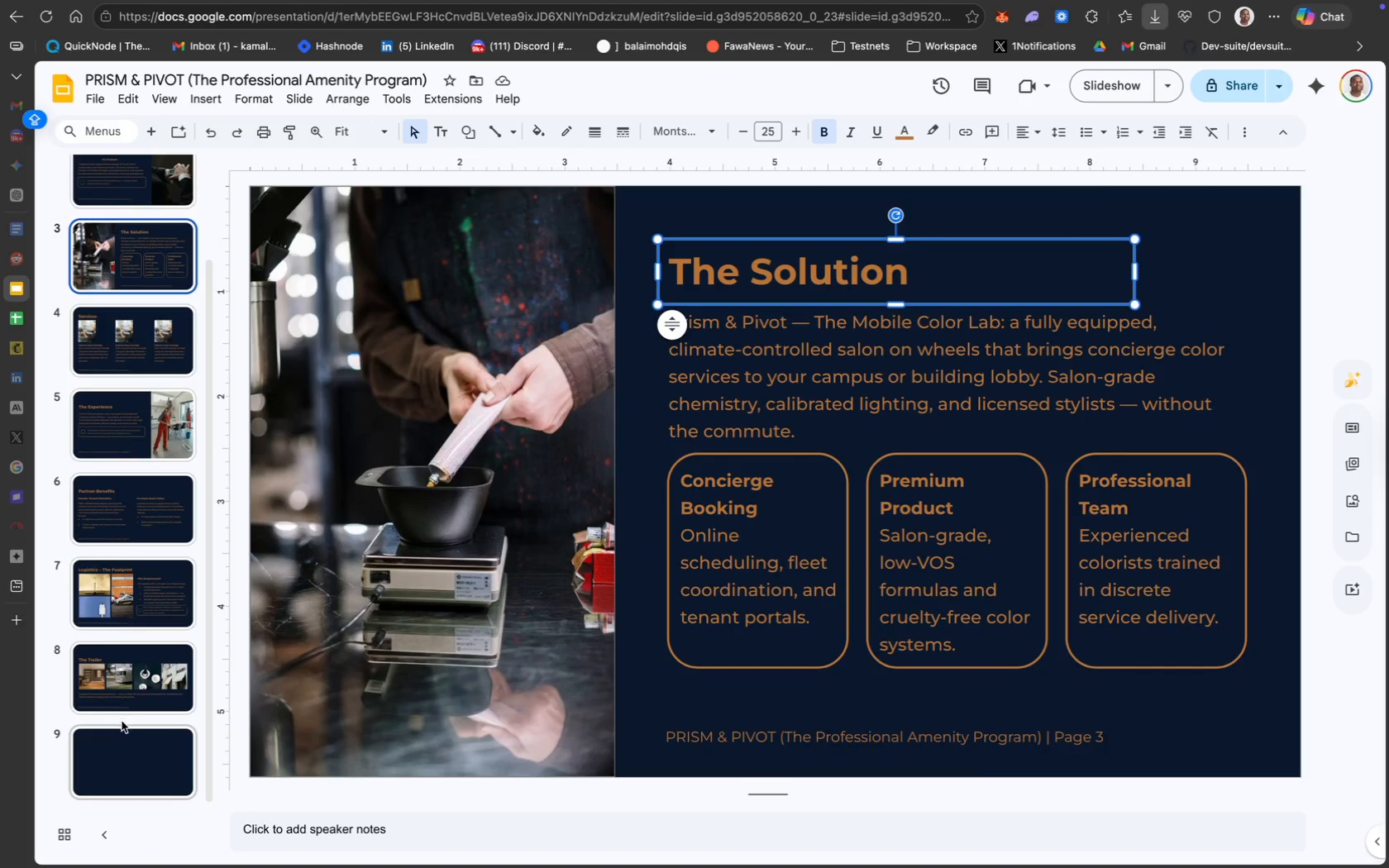 
left_click([139, 749])
 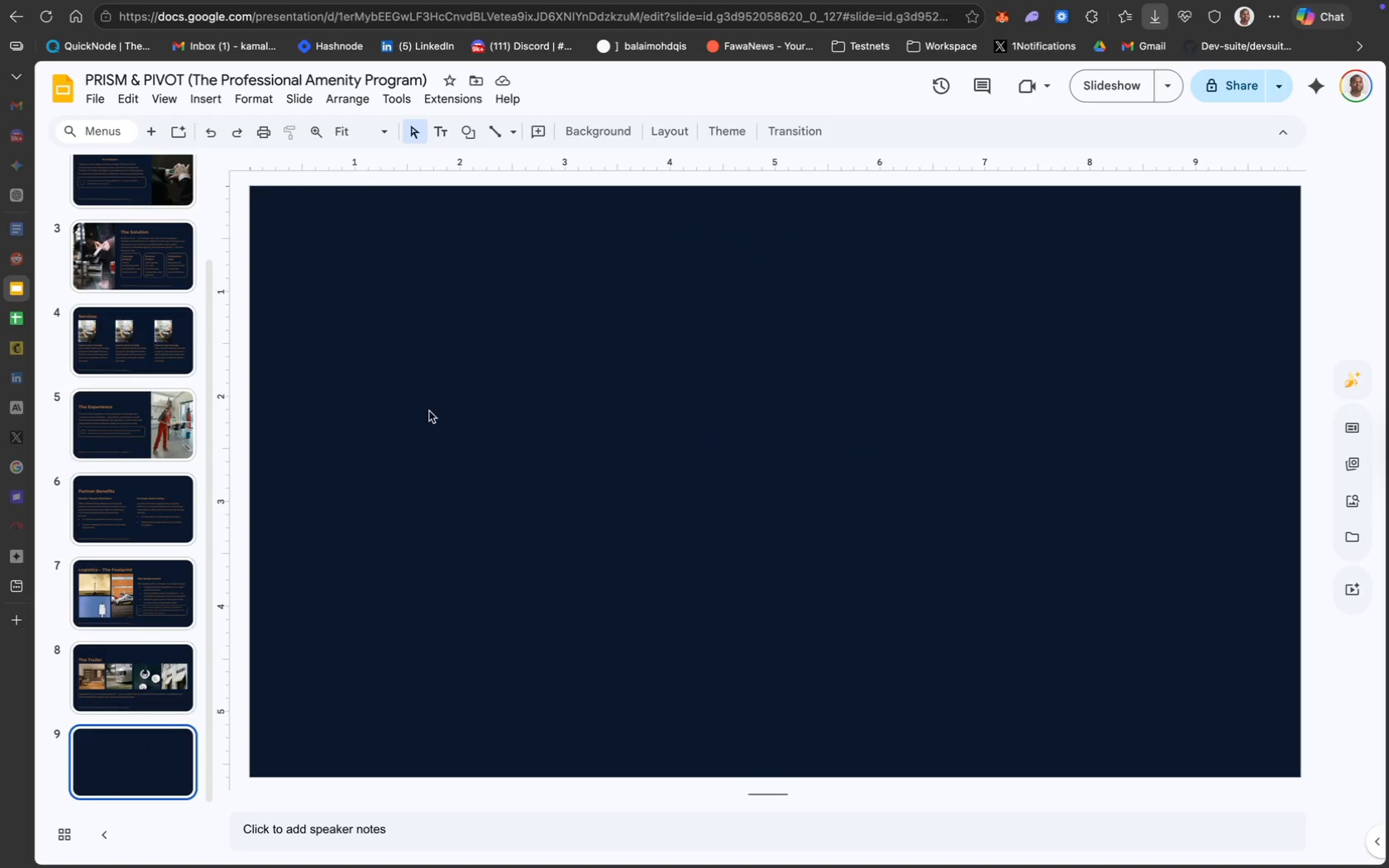 
left_click([432, 407])
 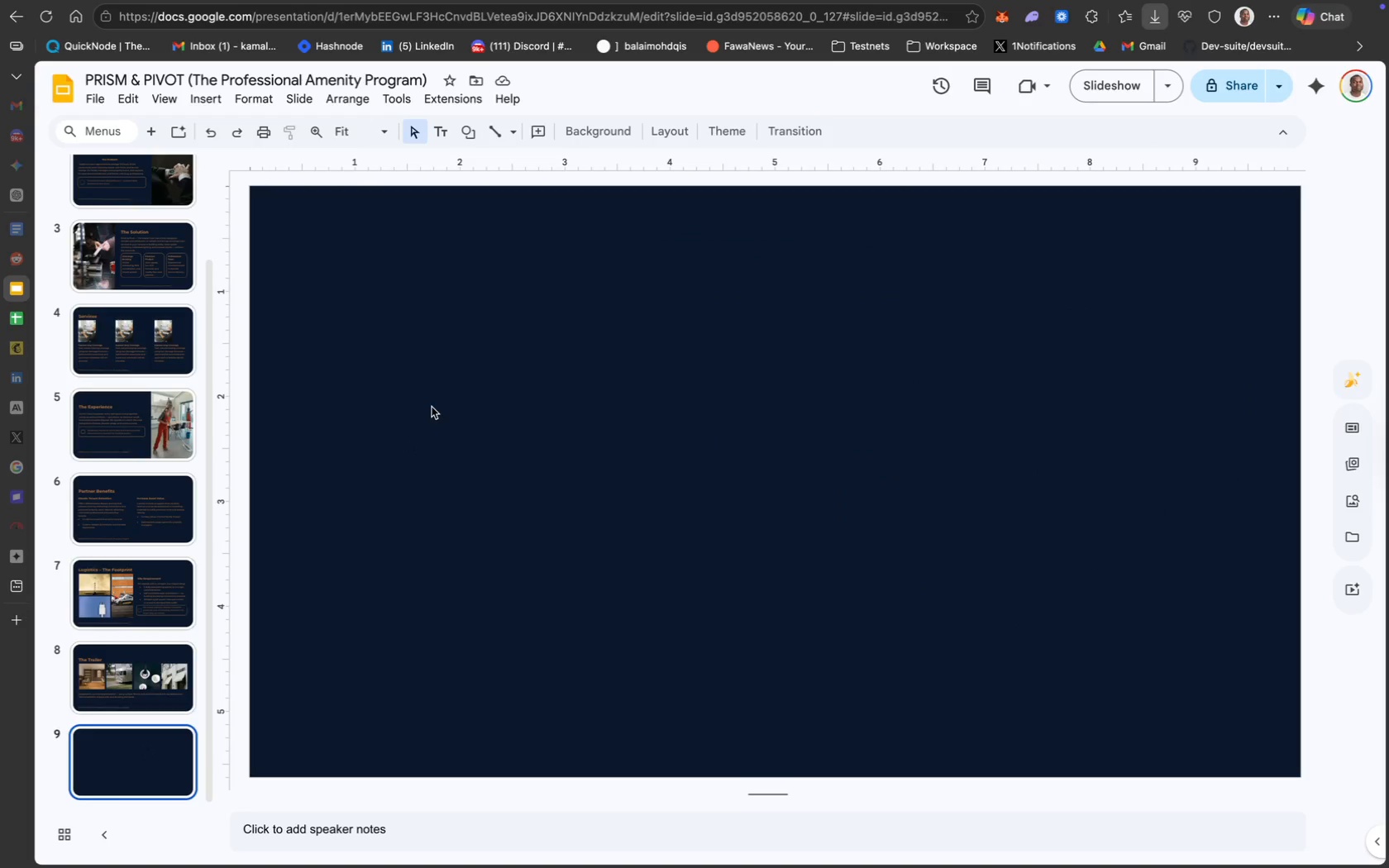 
key(Meta+CommandLeft)
 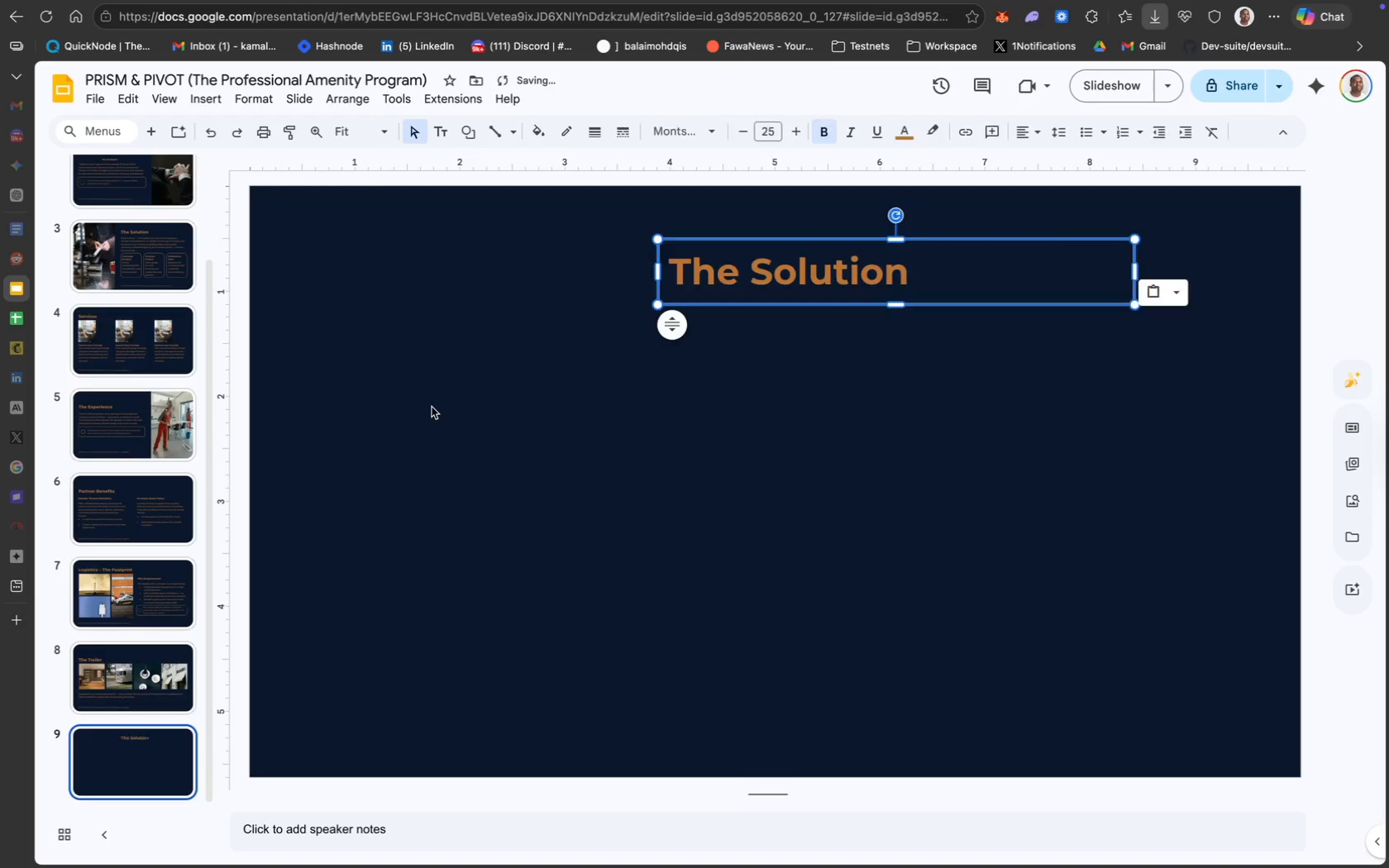 
key(Meta+V)
 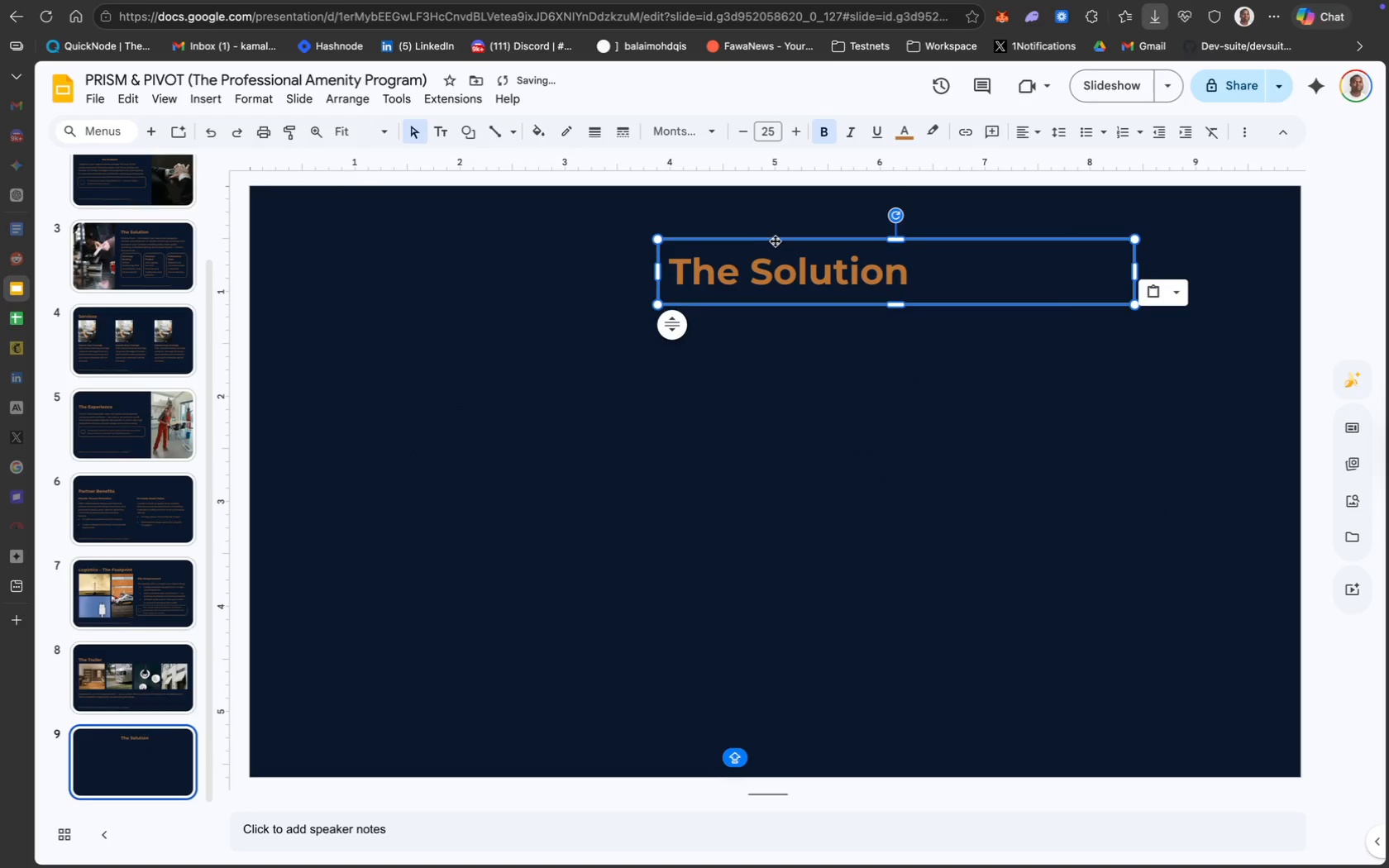 
left_click_drag(start_coordinate=[776, 241], to_coordinate=[406, 241])
 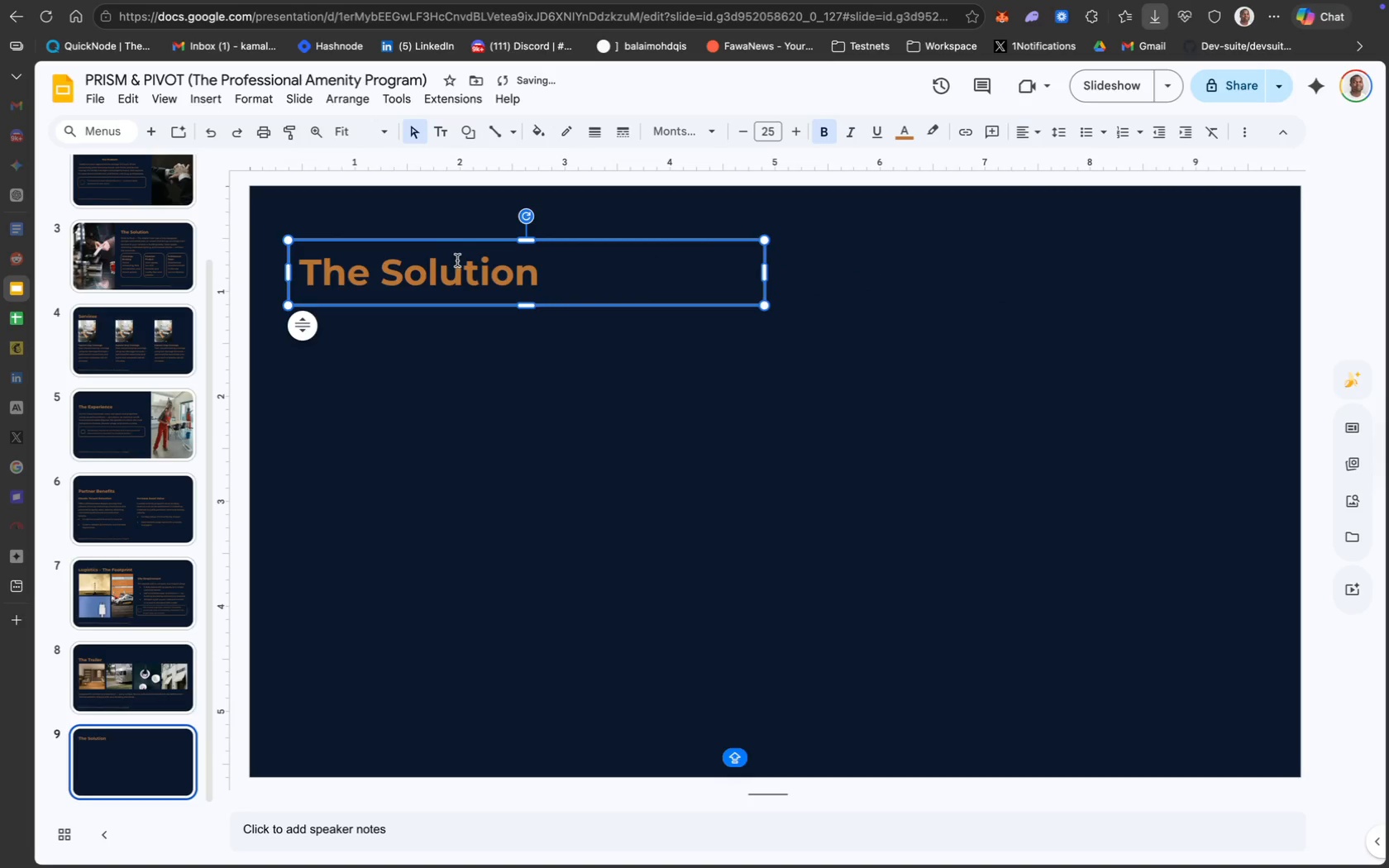 
double_click([457, 261])
 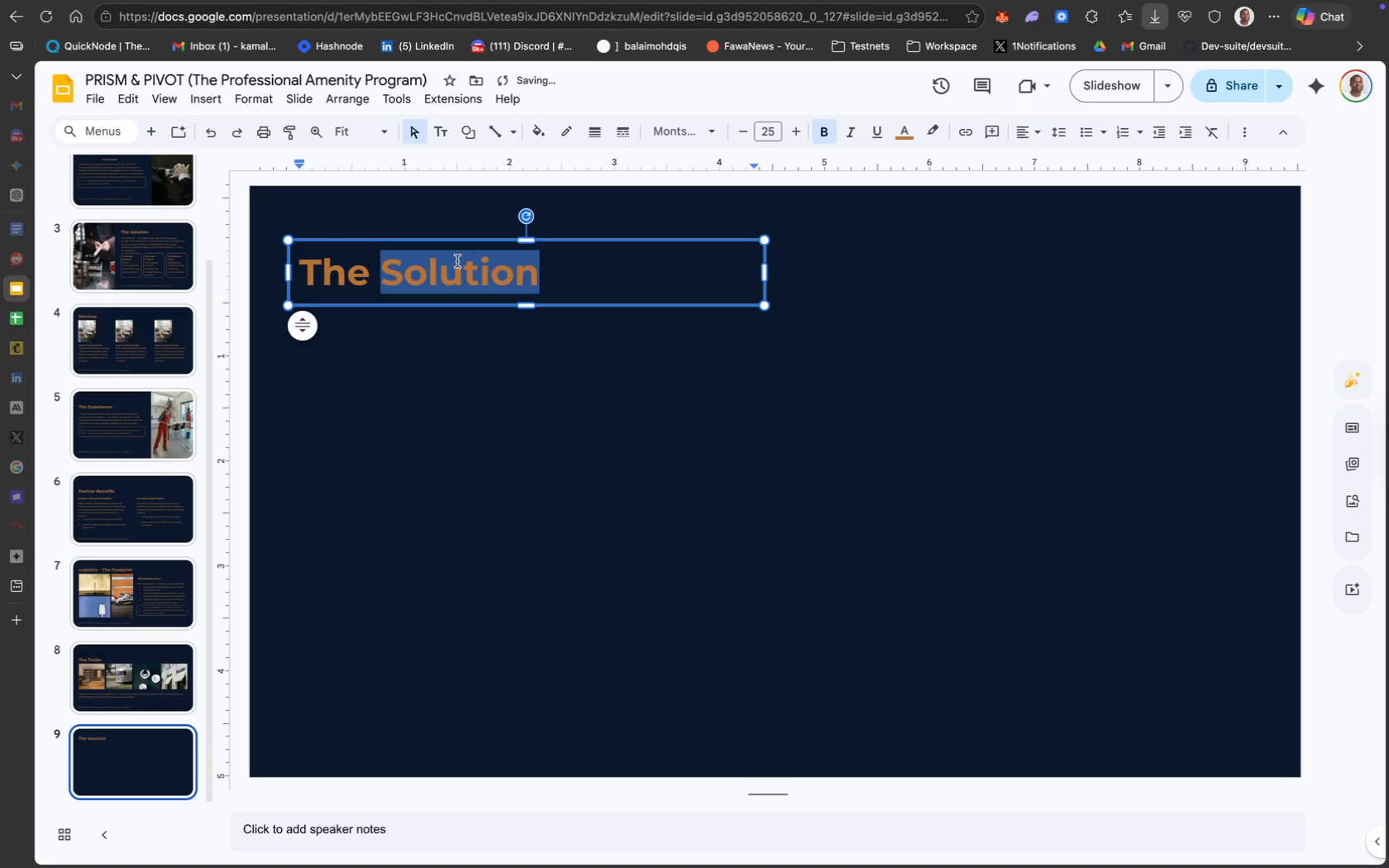 
key(Meta+A)
 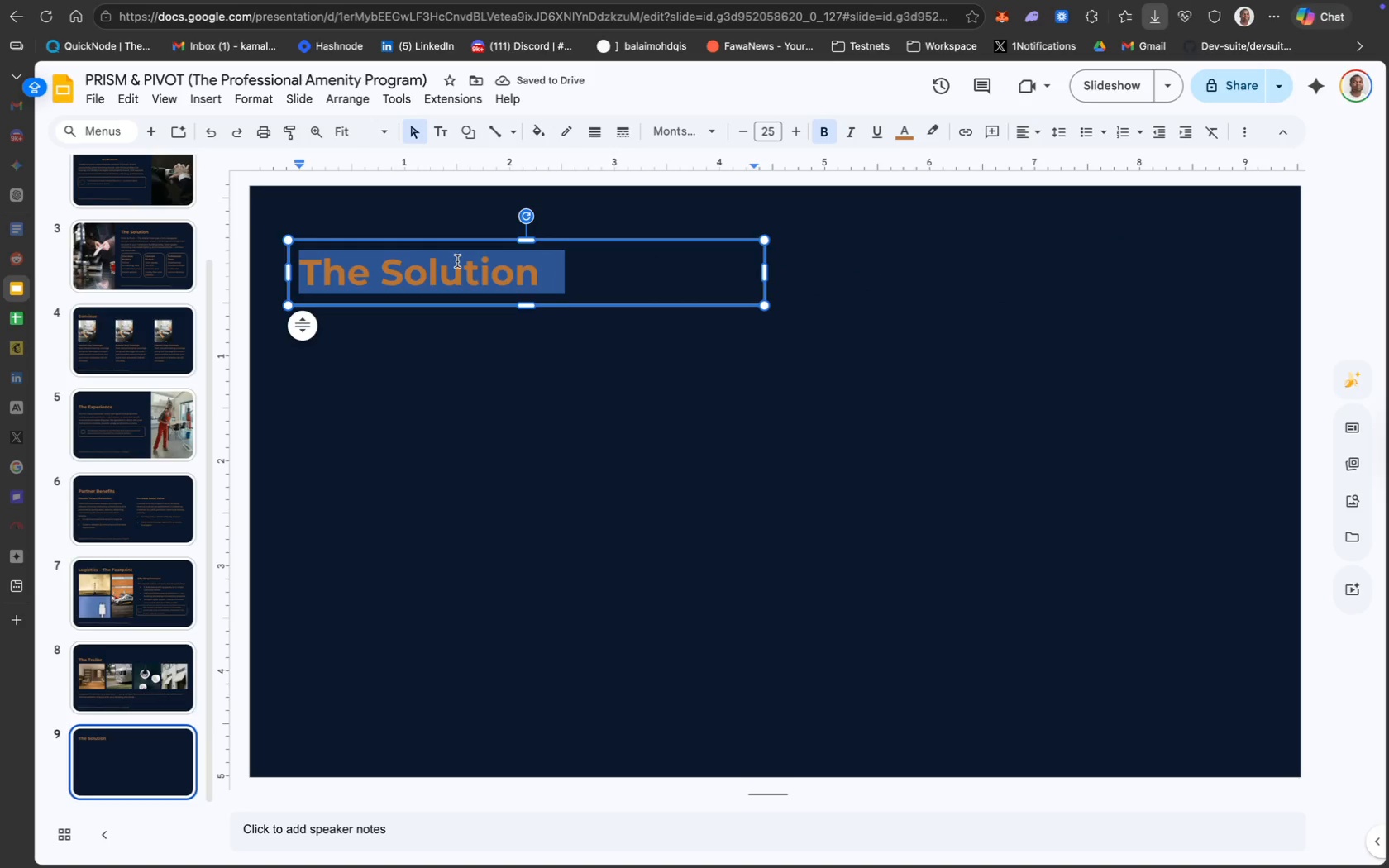 
type(Pilot Program)
 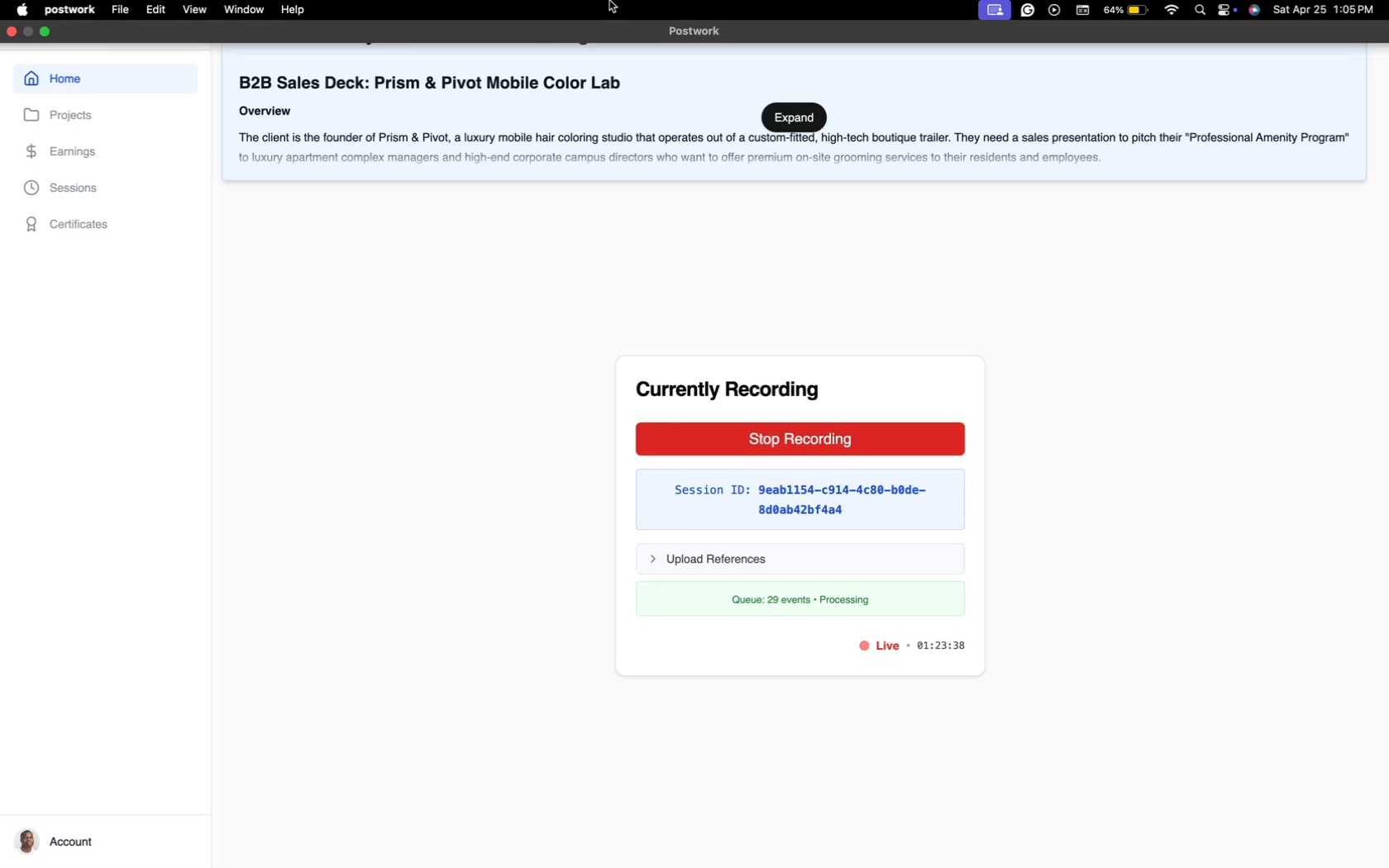 
wait(15.69)
 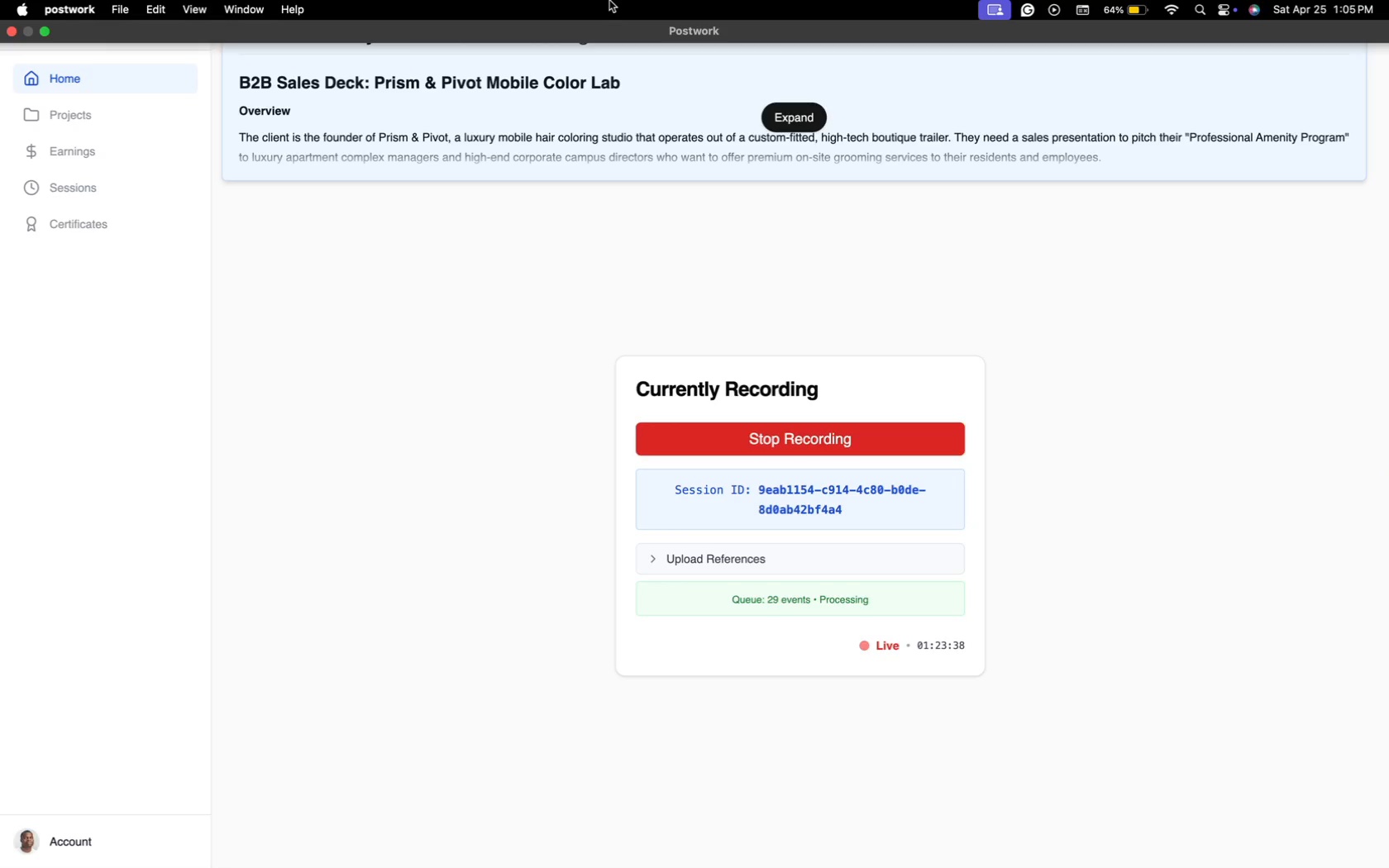 
mouse_move([523, 145])
 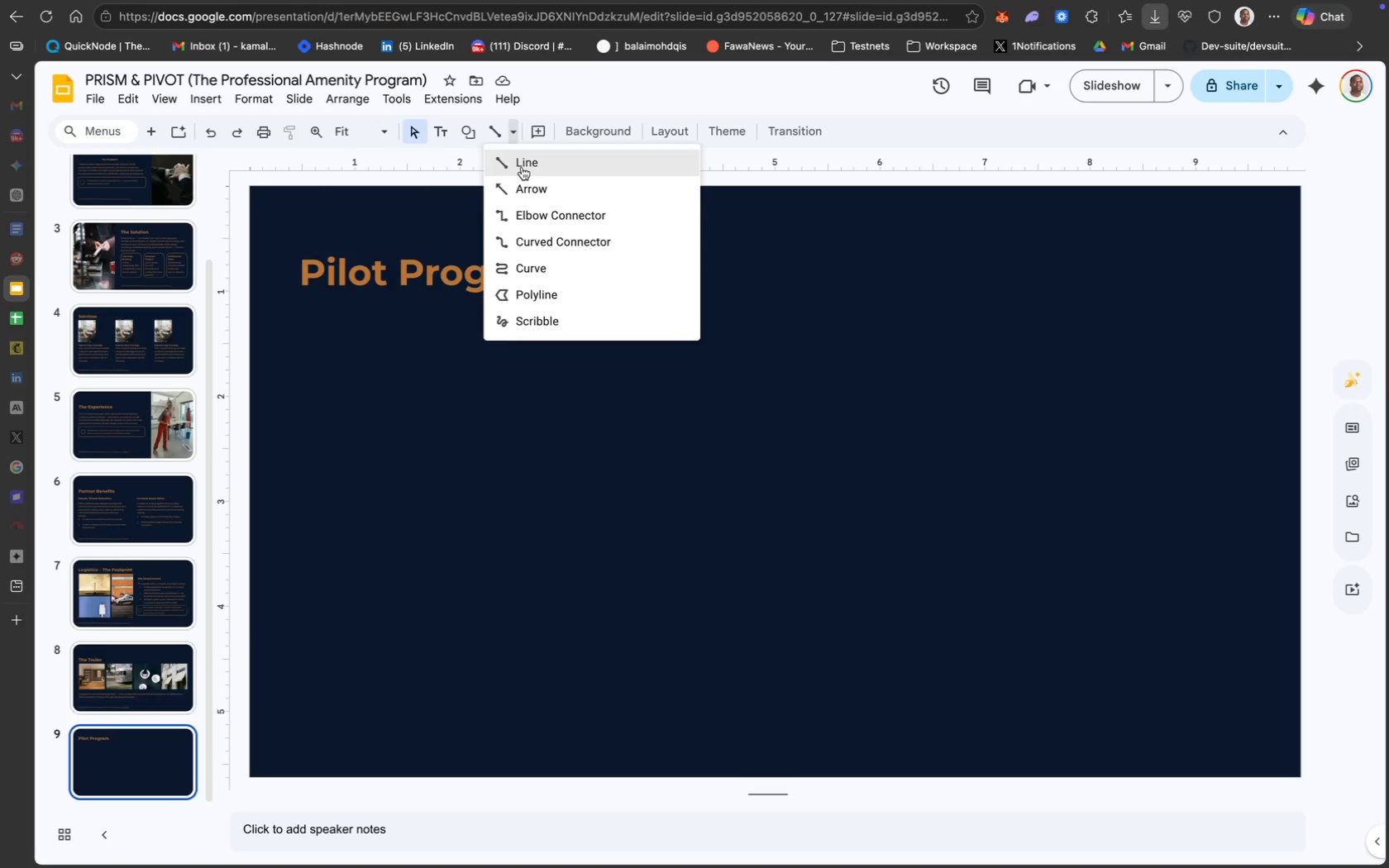 
hold_key(key=ShiftLeft, duration=6.03)
left_click_drag(start_coordinate=[375, 352], to_coordinate=[364, 450])
 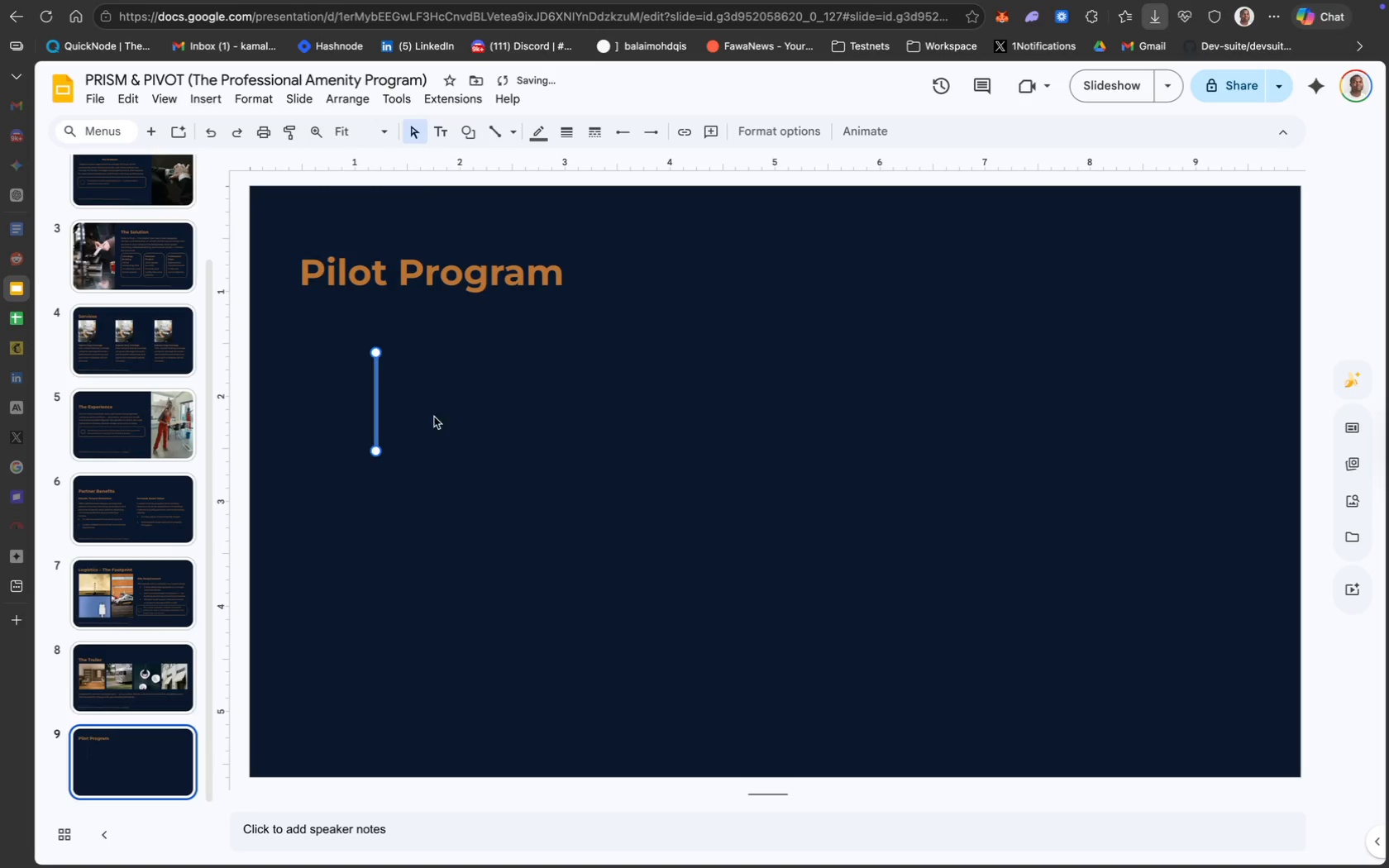 
hold_key(key=ShiftLeft, duration=0.48)
 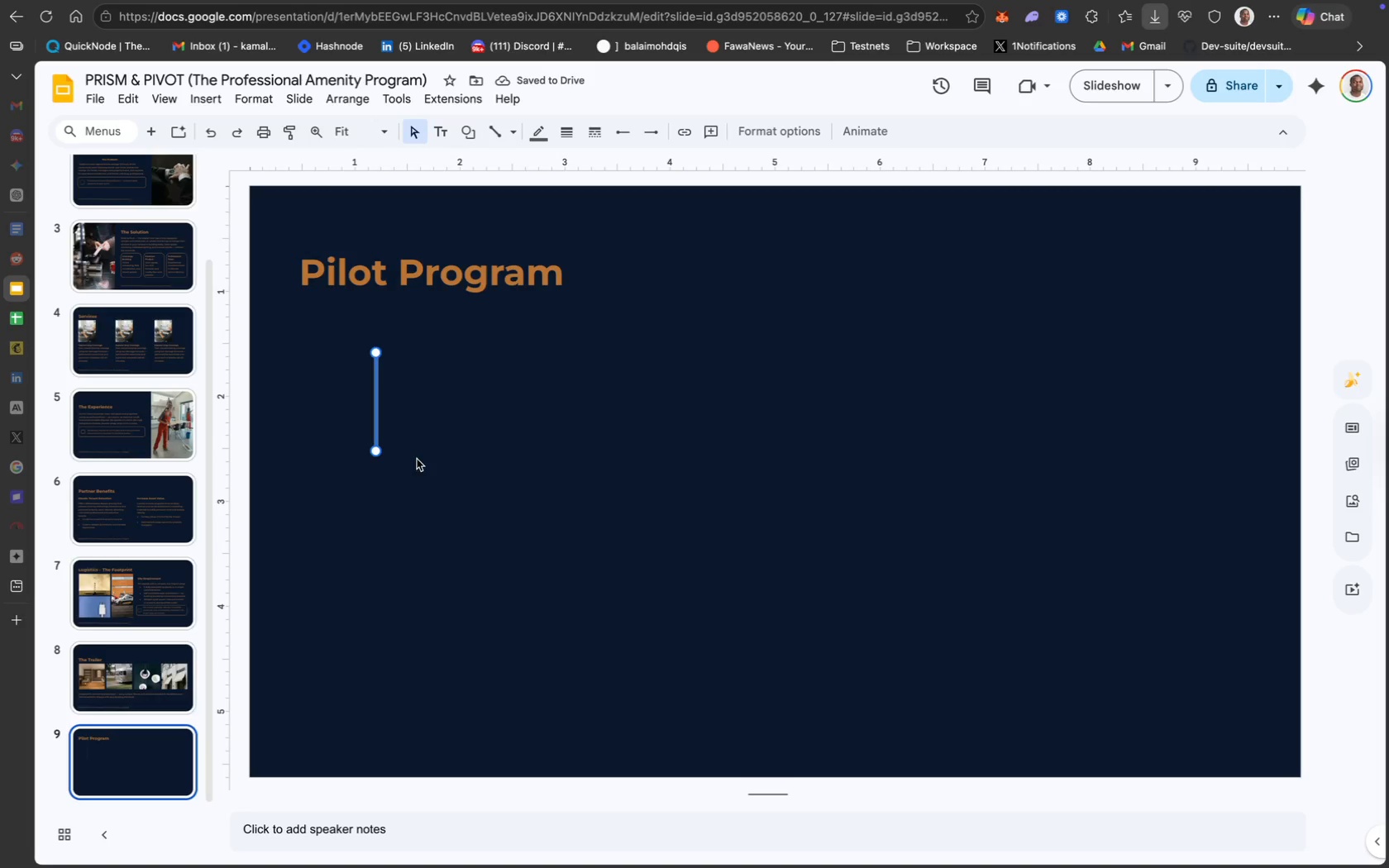 
hold_key(key=ShiftLeft, duration=3.66)
left_click_drag(start_coordinate=[406, 472], to_coordinate=[489, 475])
 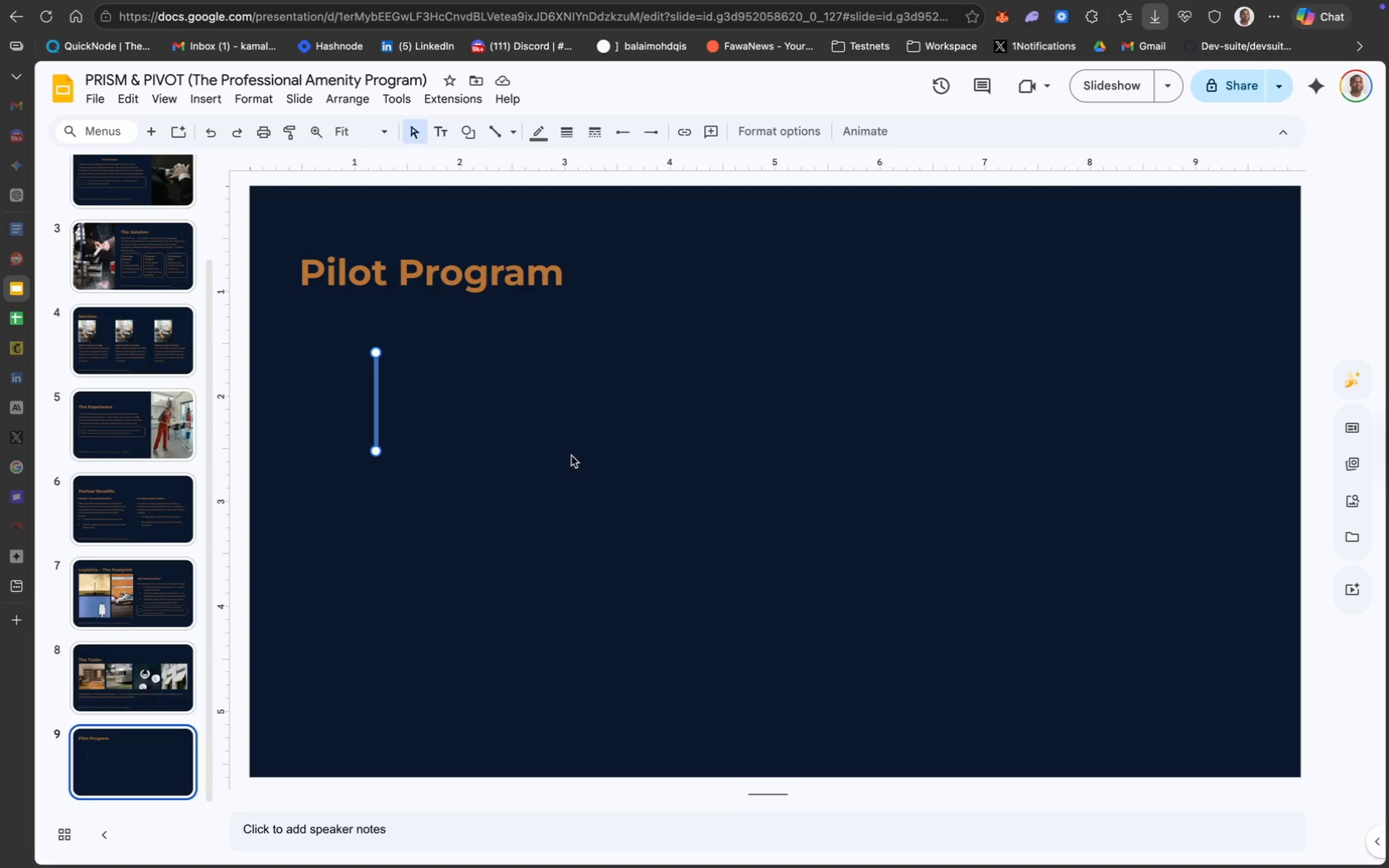 
hold_key(key=CommandLeft, duration=0.42)
 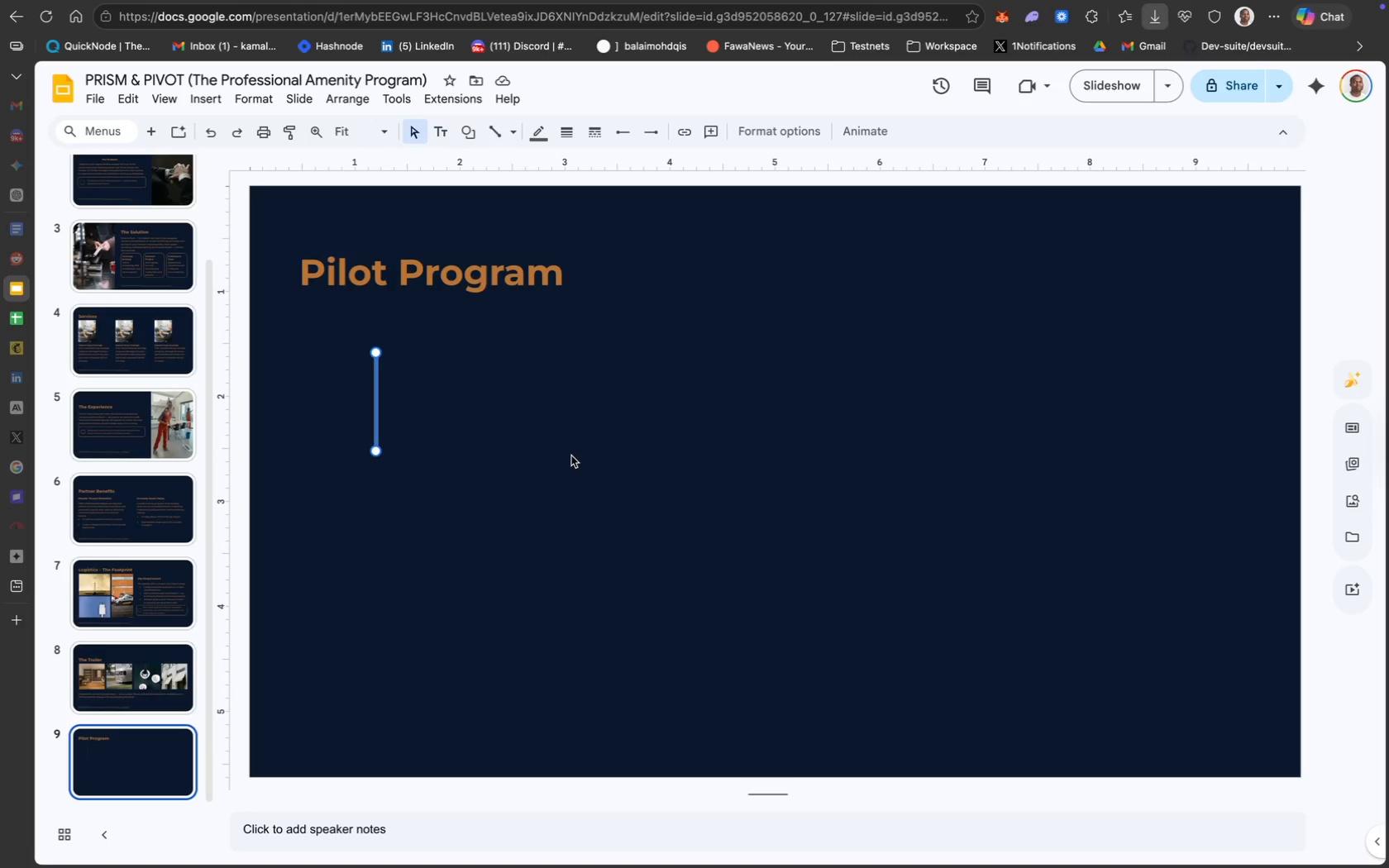 
key(Meta+Z)
 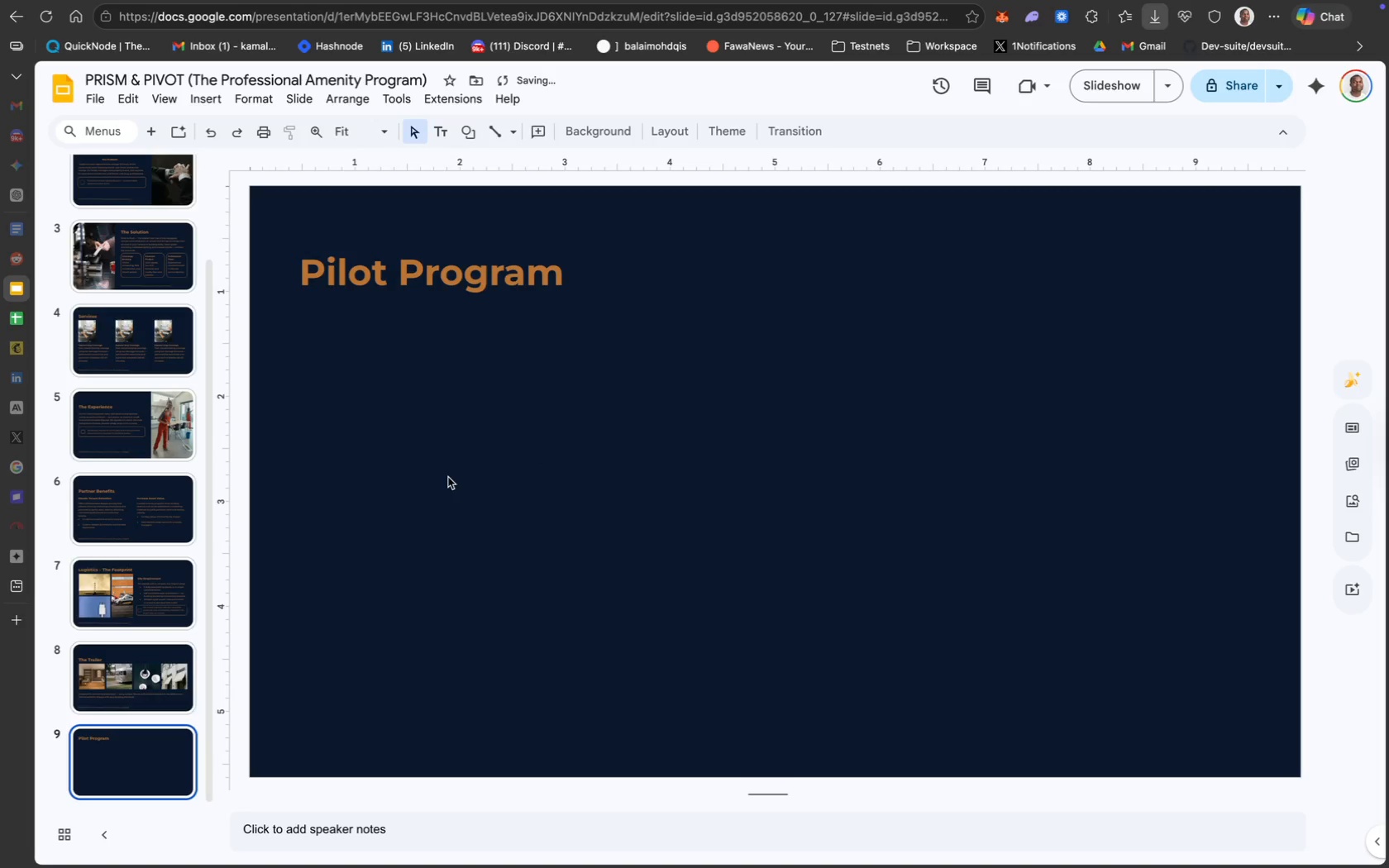 
key(Meta+Y)
 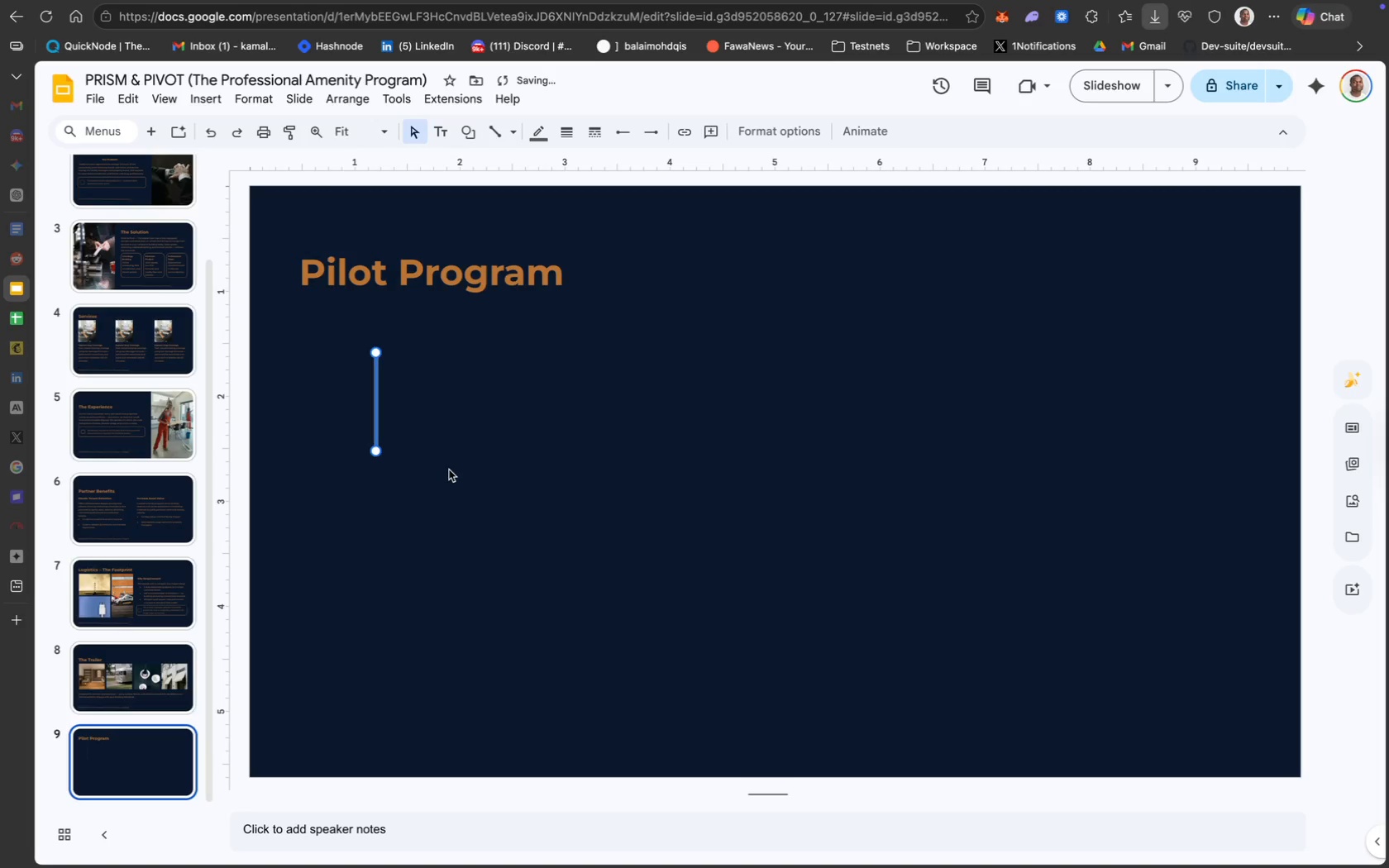 
hold_key(key=ShiftLeft, duration=0.31)
 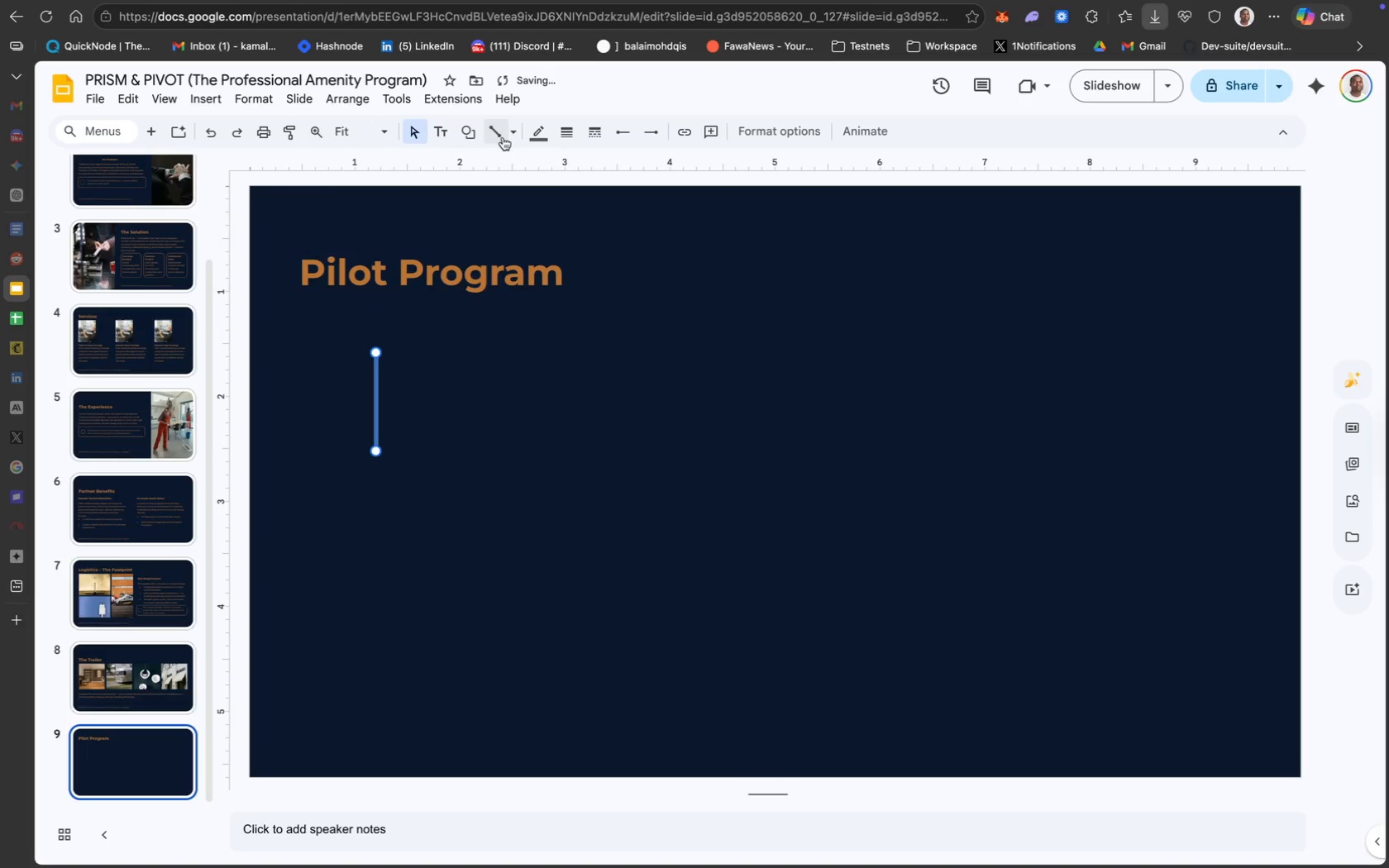 
hold_key(key=ShiftLeft, duration=5.6)
left_click_drag(start_coordinate=[392, 481], to_coordinate=[451, 484])
 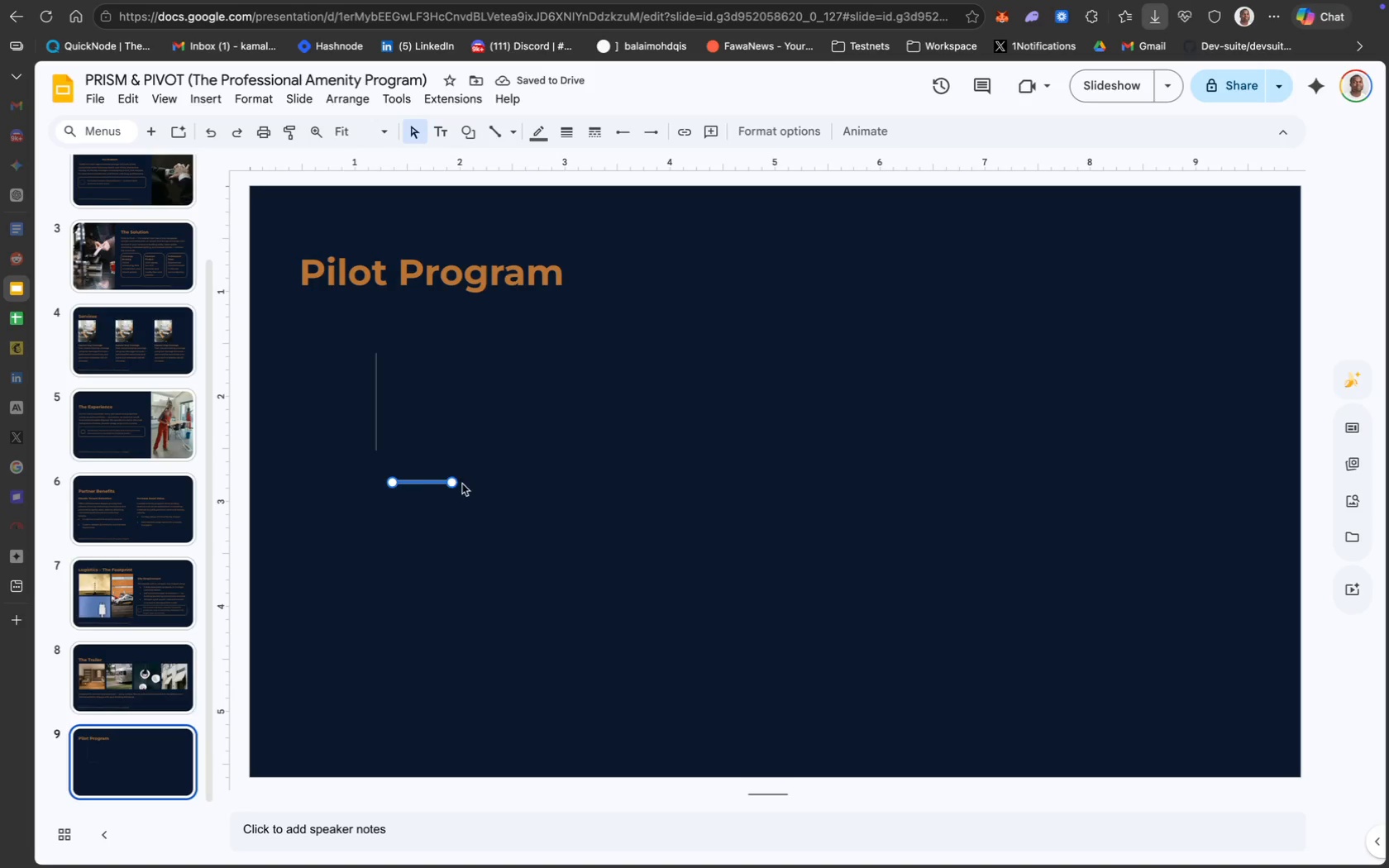 
wait(6.77)
 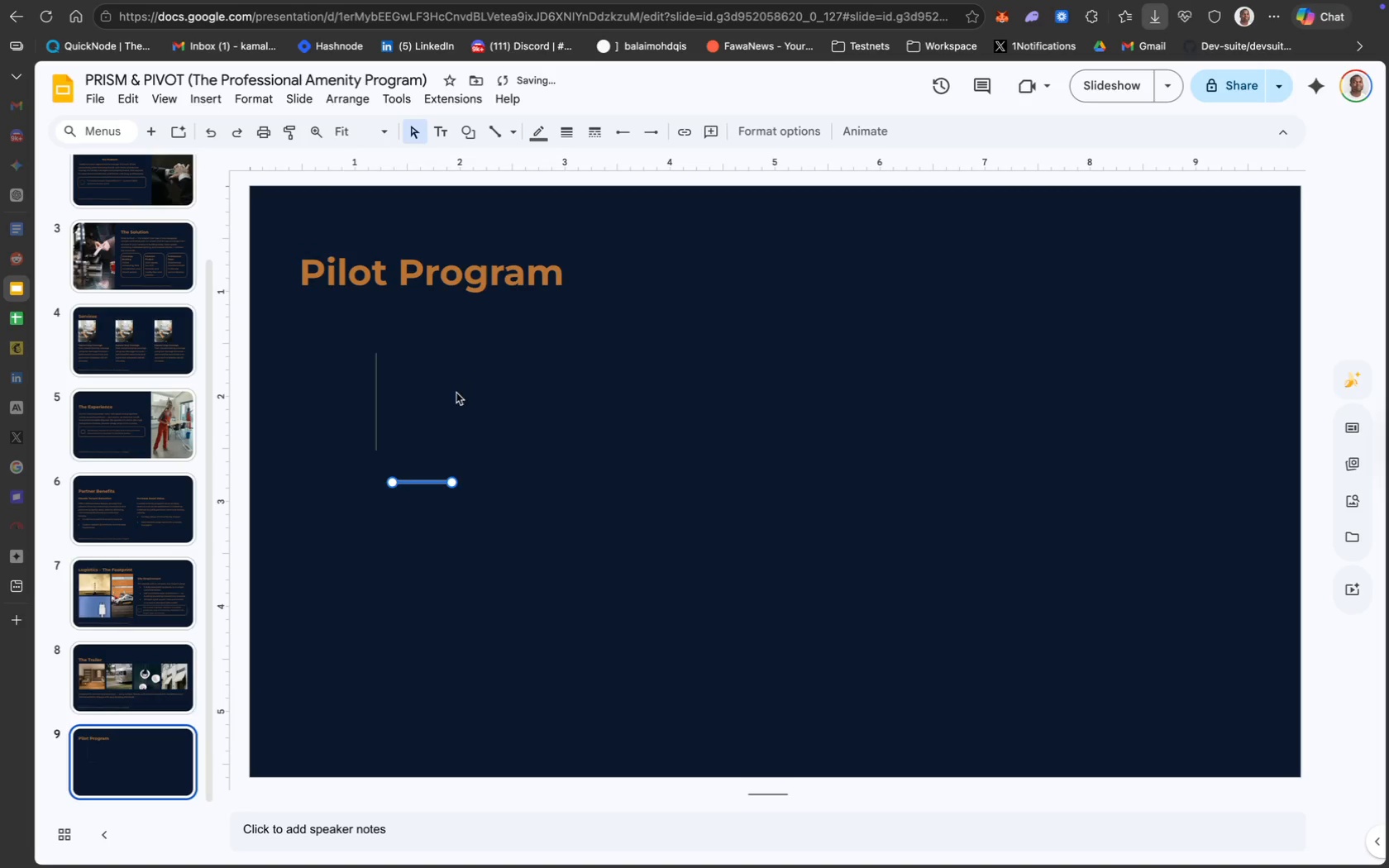 
left_click_drag(start_coordinate=[426, 480], to_coordinate=[415, 367])
 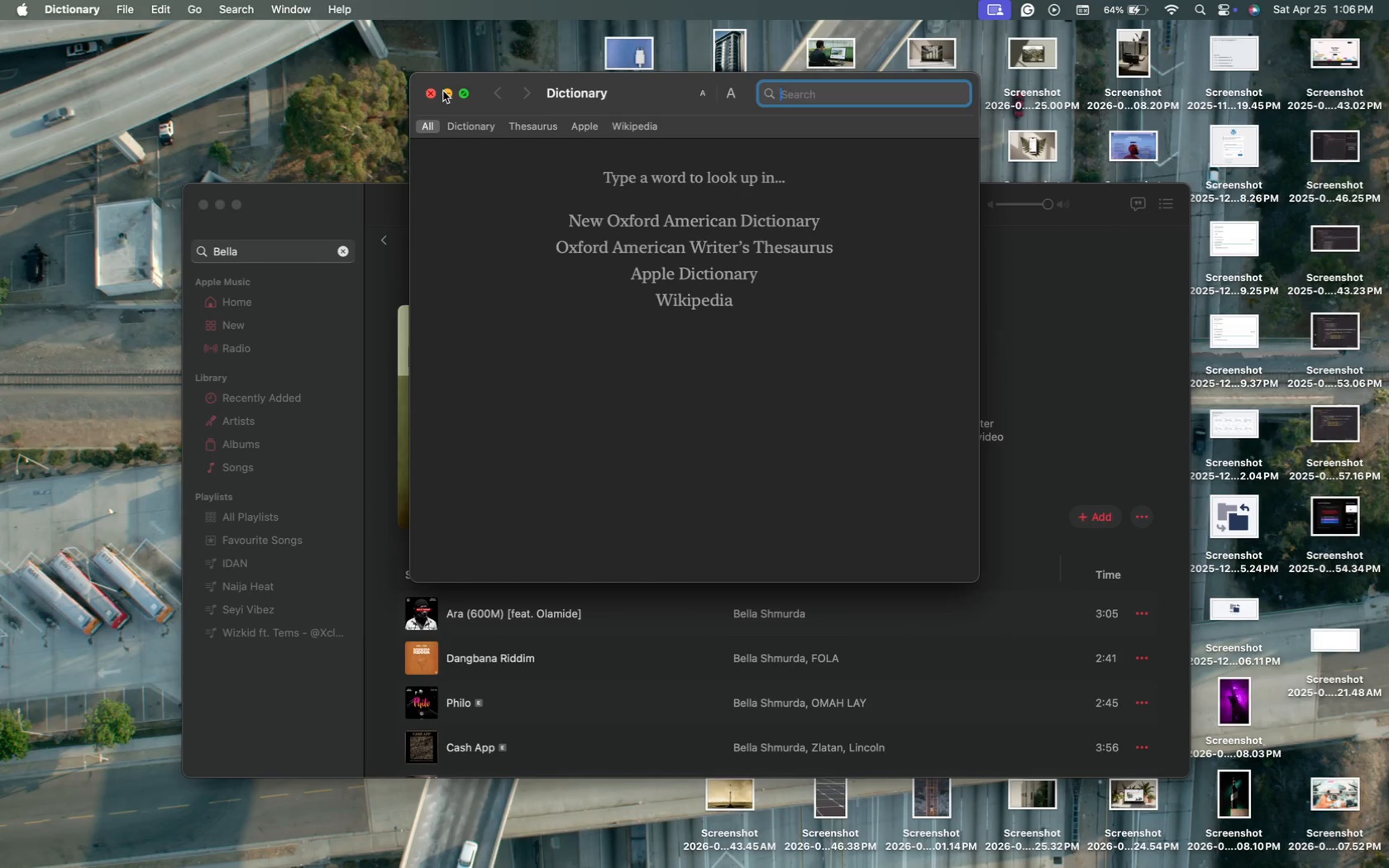 
left_click([431, 90])
 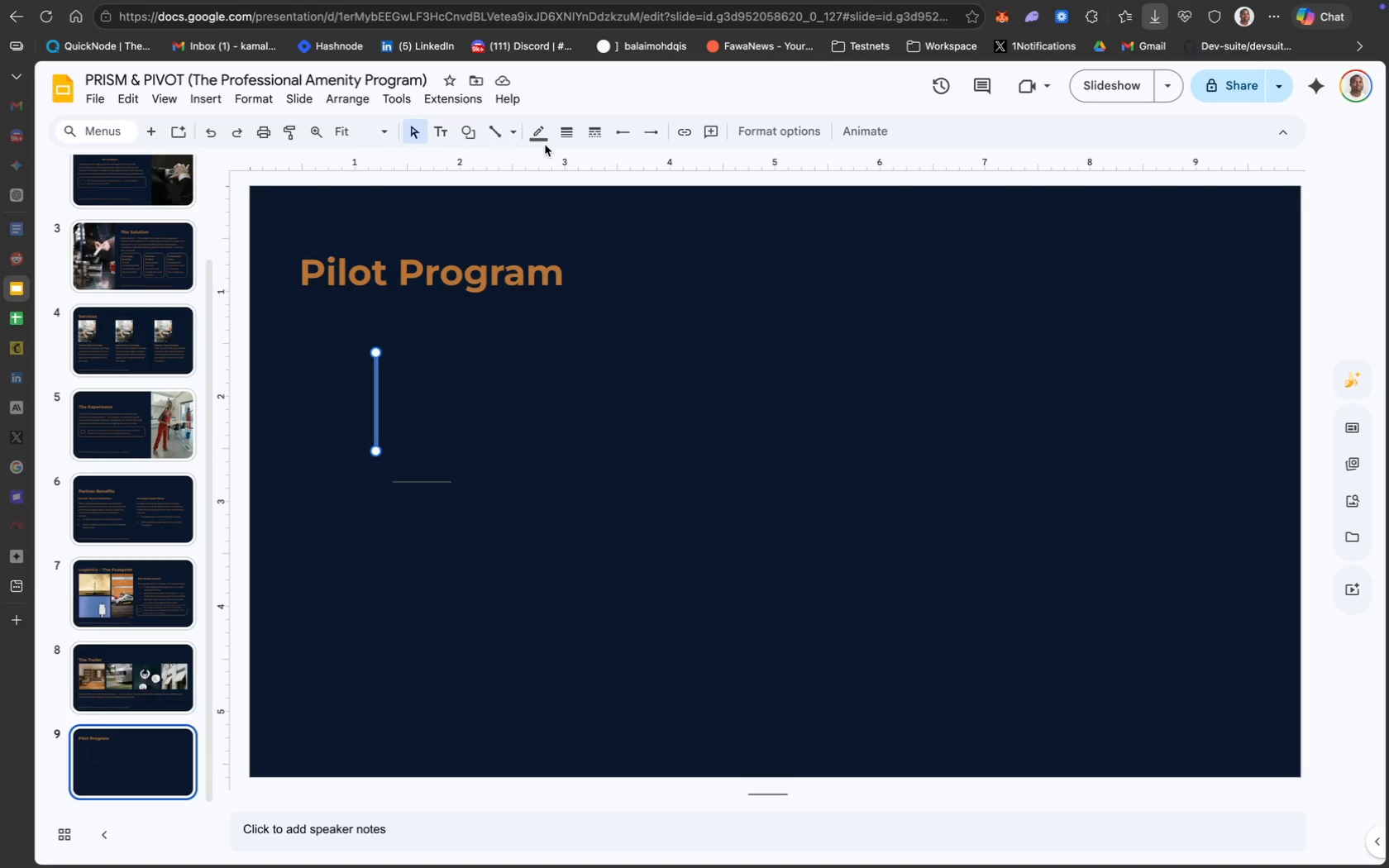 
wait(58.19)
 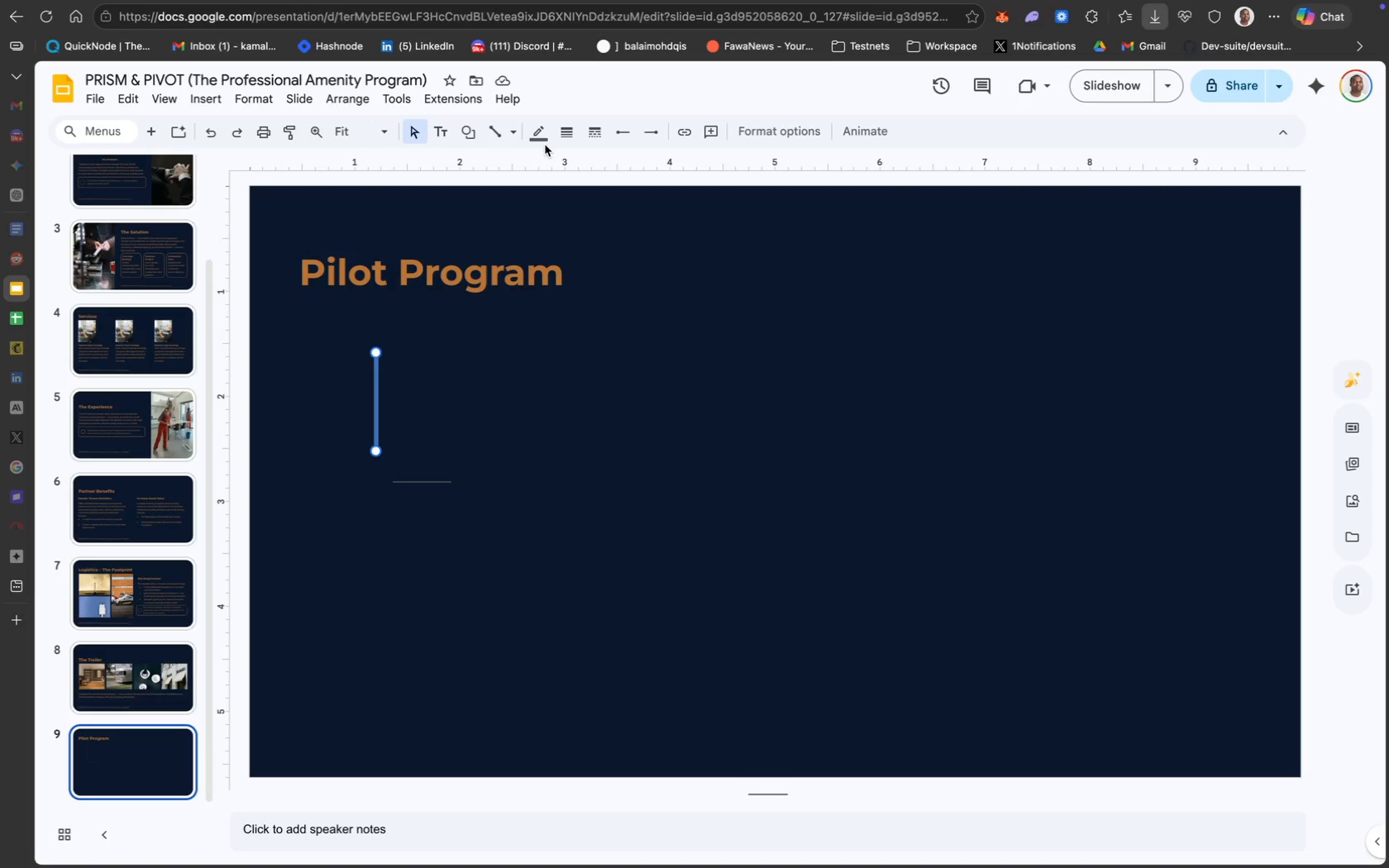 
left_click([561, 236])
 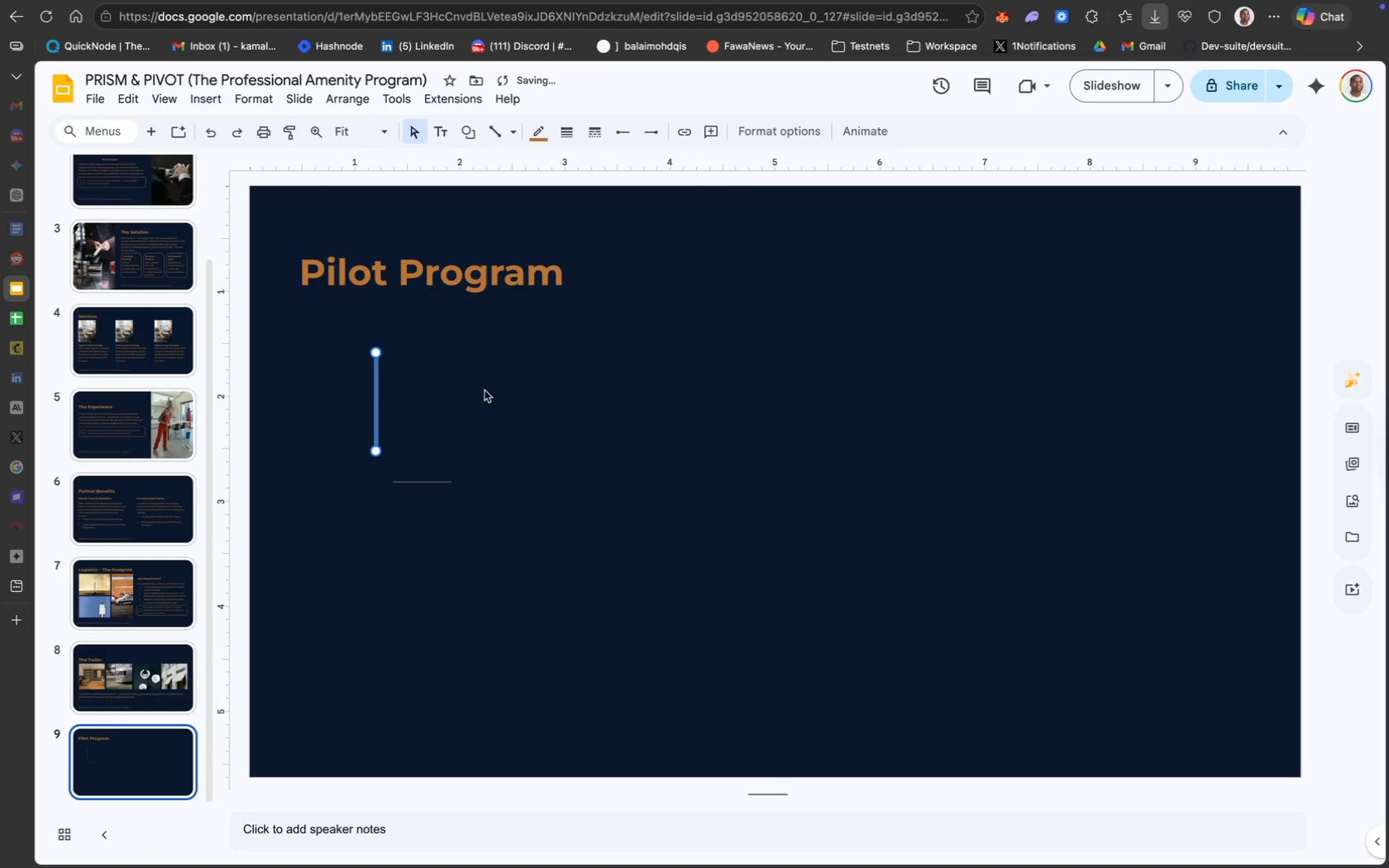 
left_click([507, 413])
 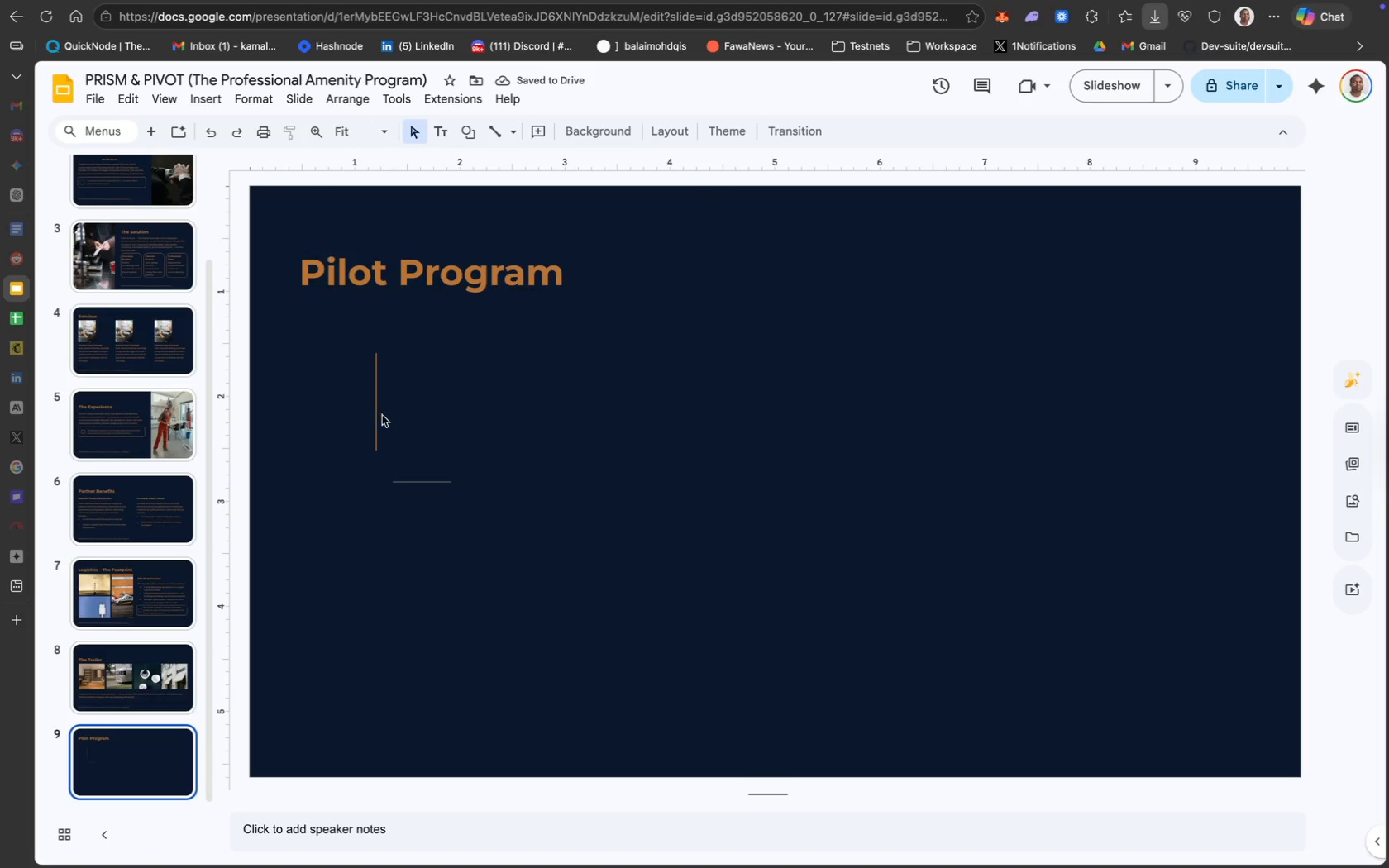 
left_click([375, 414])
 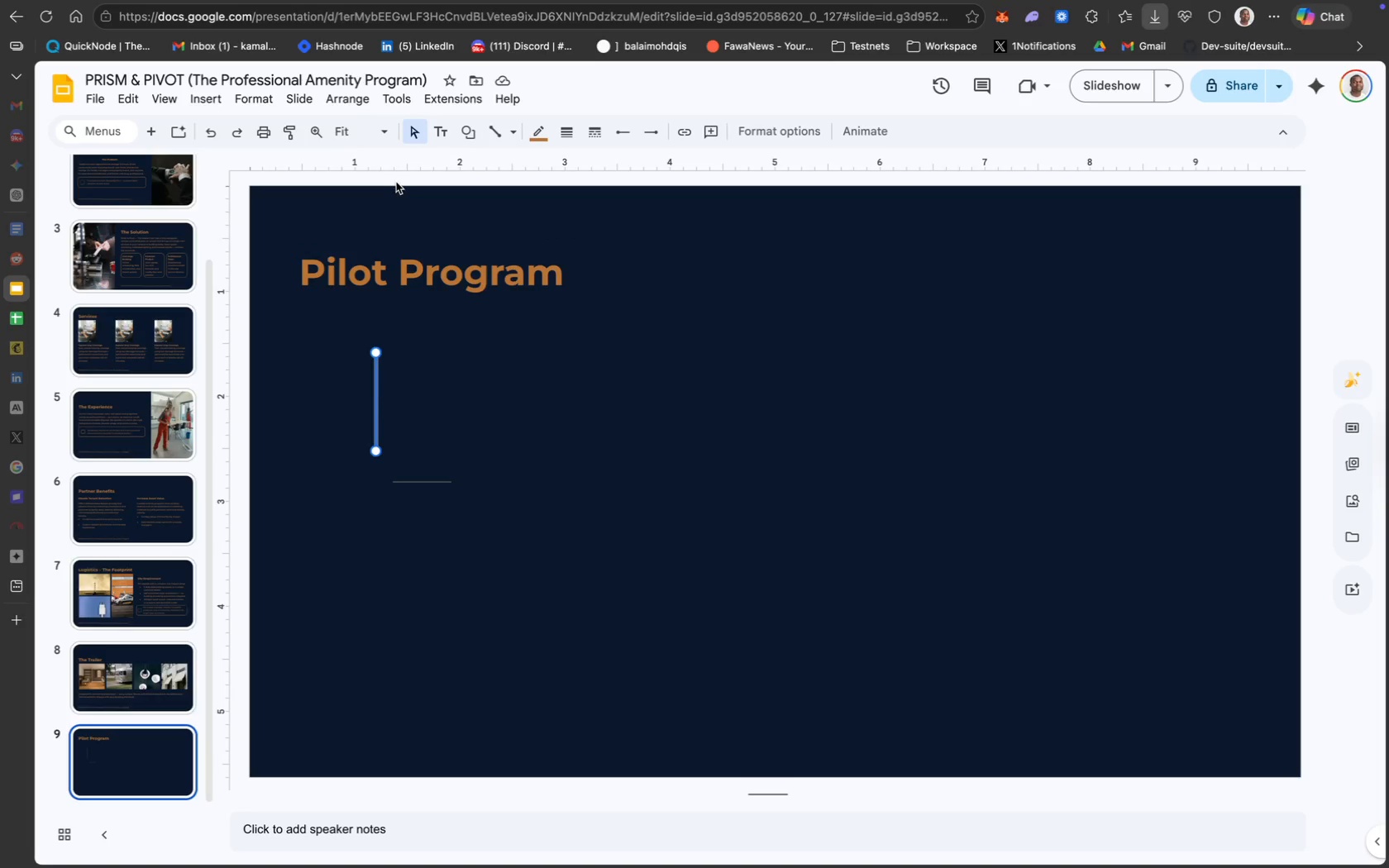 
wait(9.46)
 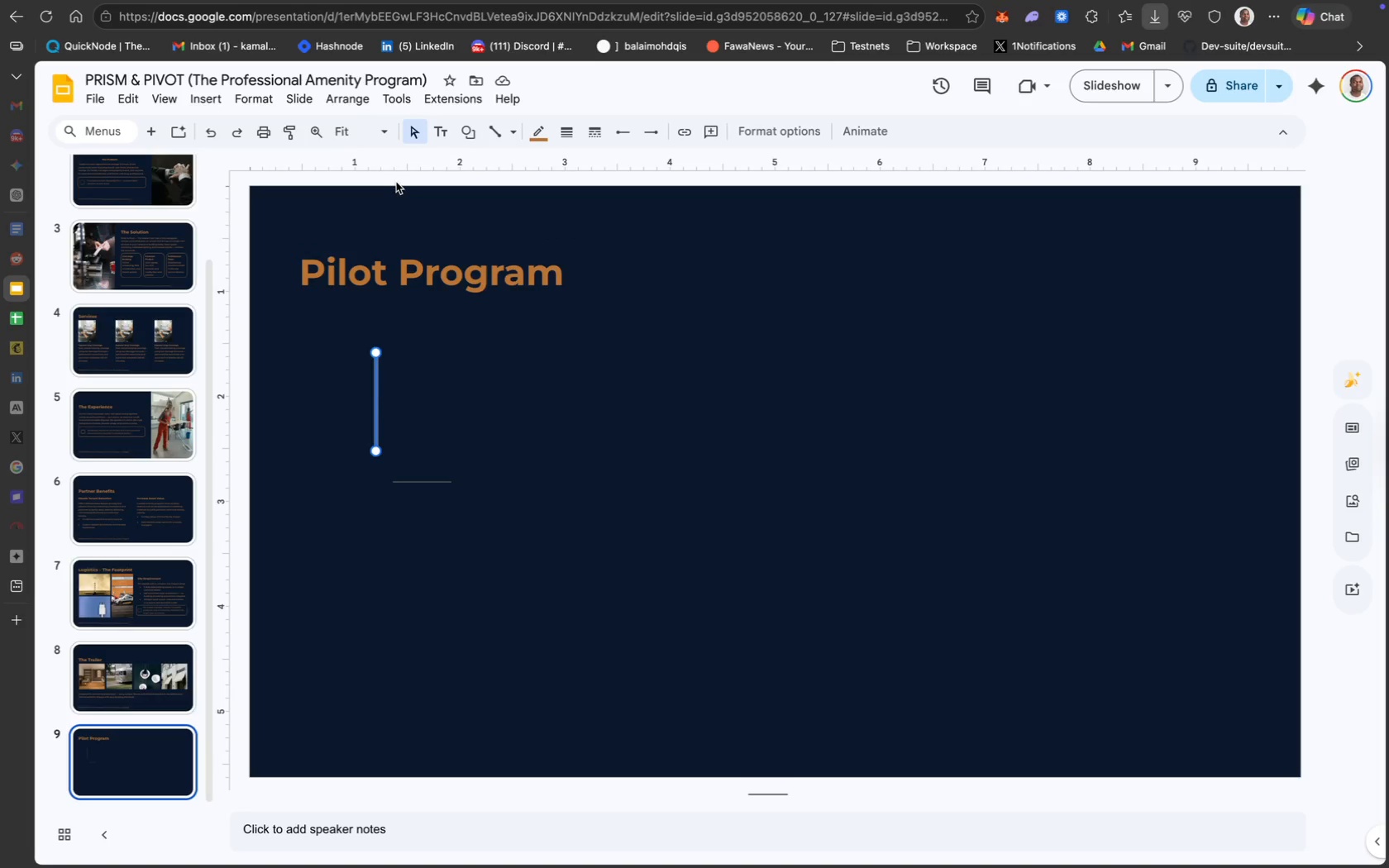 
left_click([257, 101])
 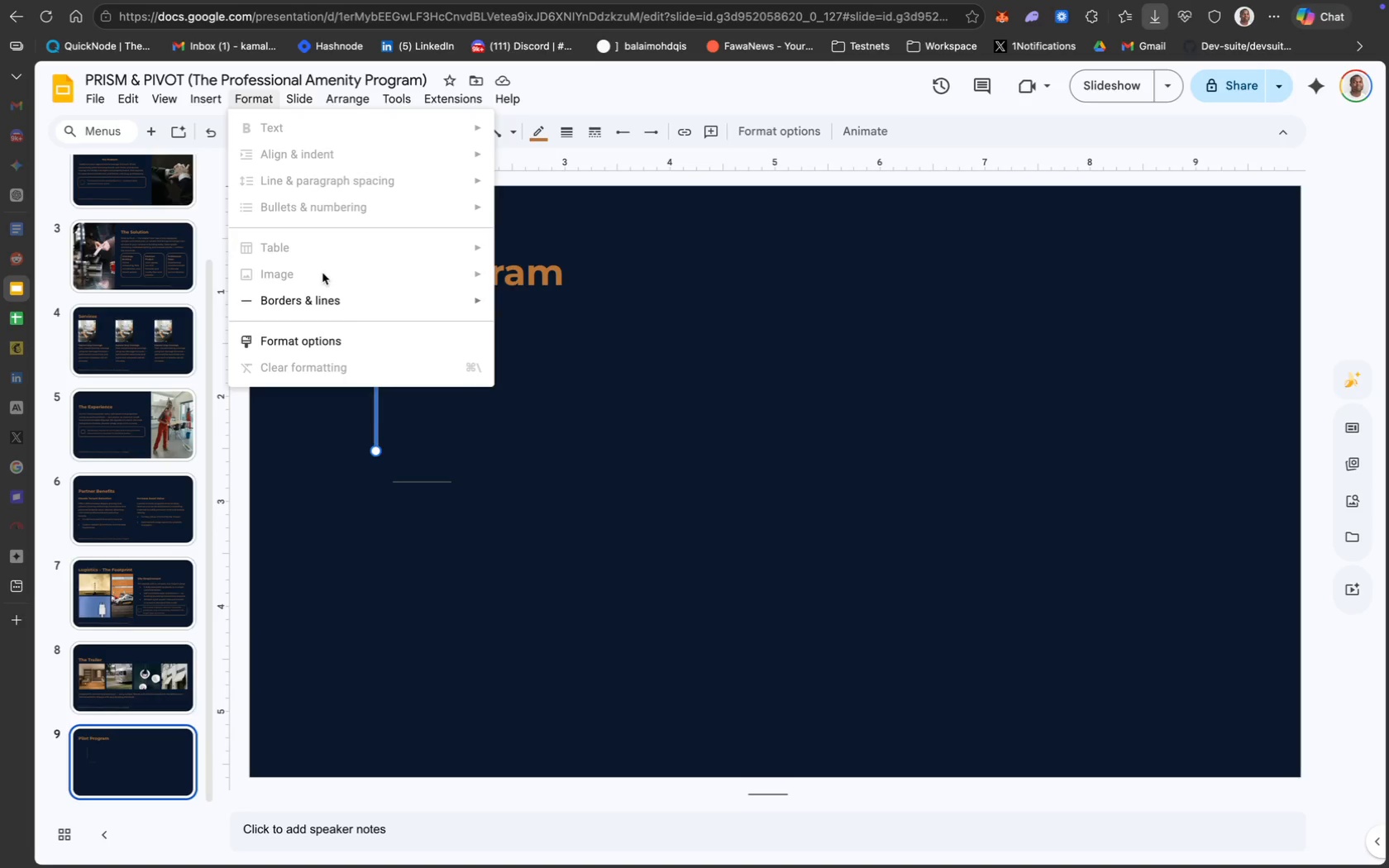 
mouse_move([370, 307])
 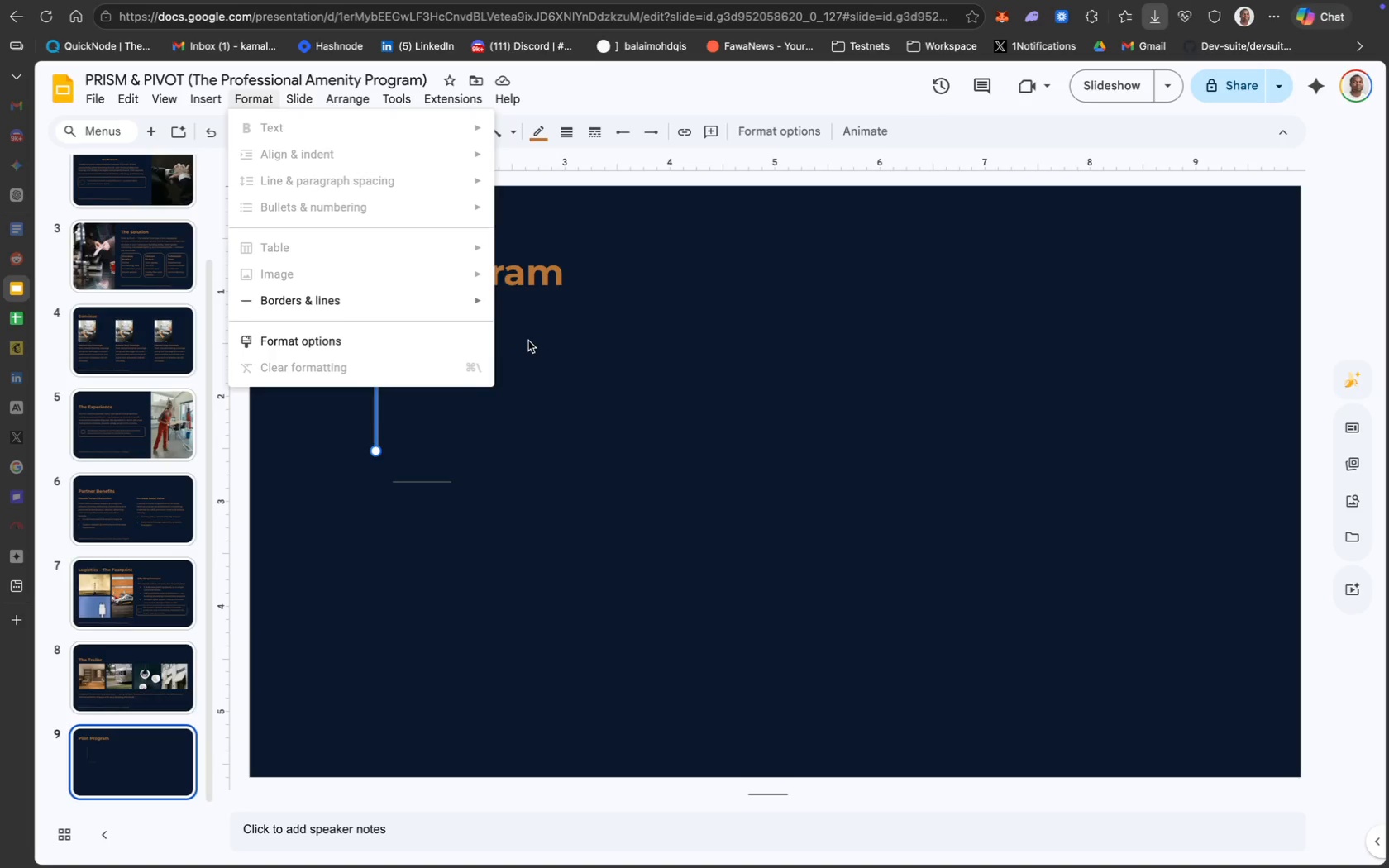 
mouse_move([468, 312])
 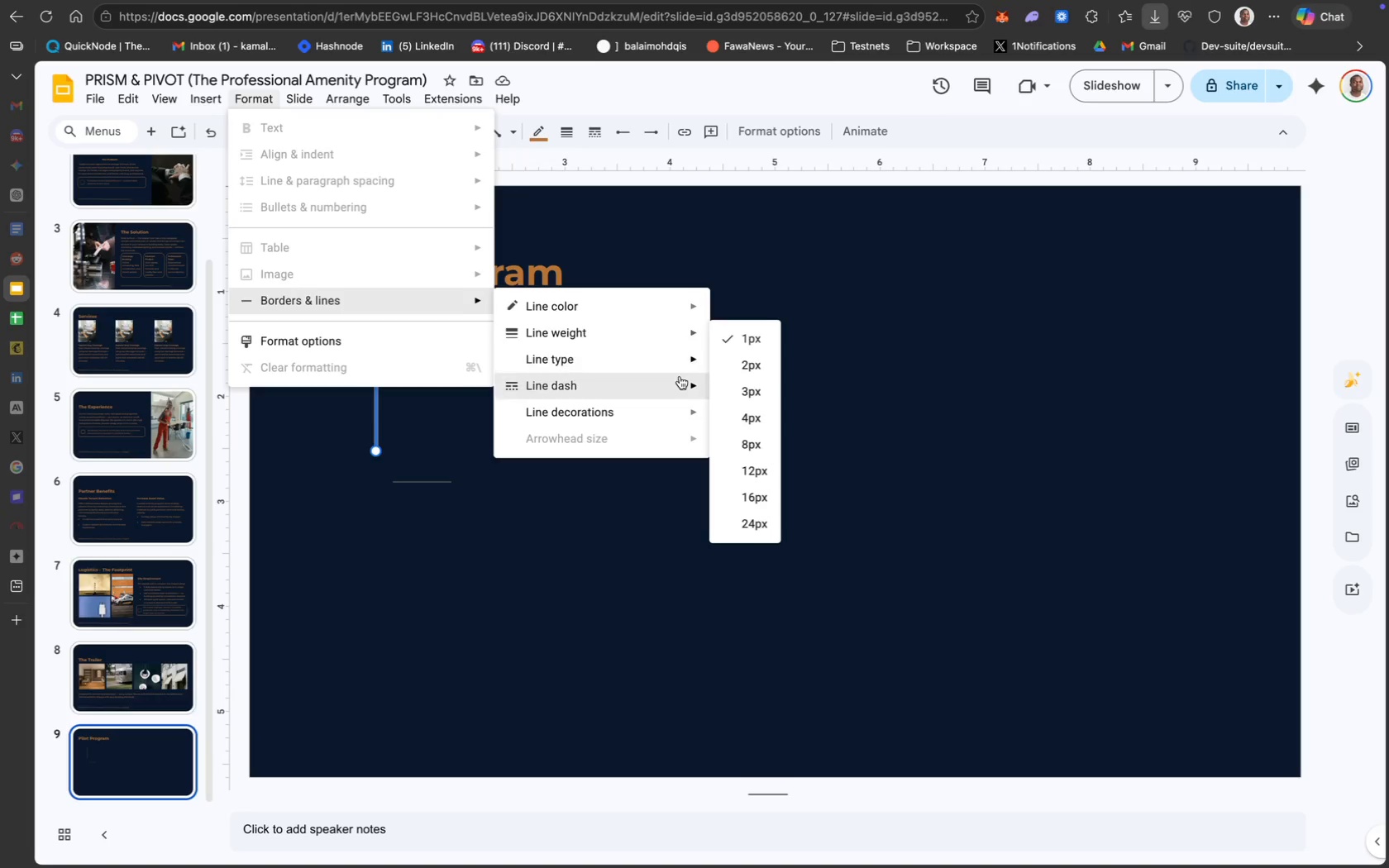 
left_click([757, 419])
 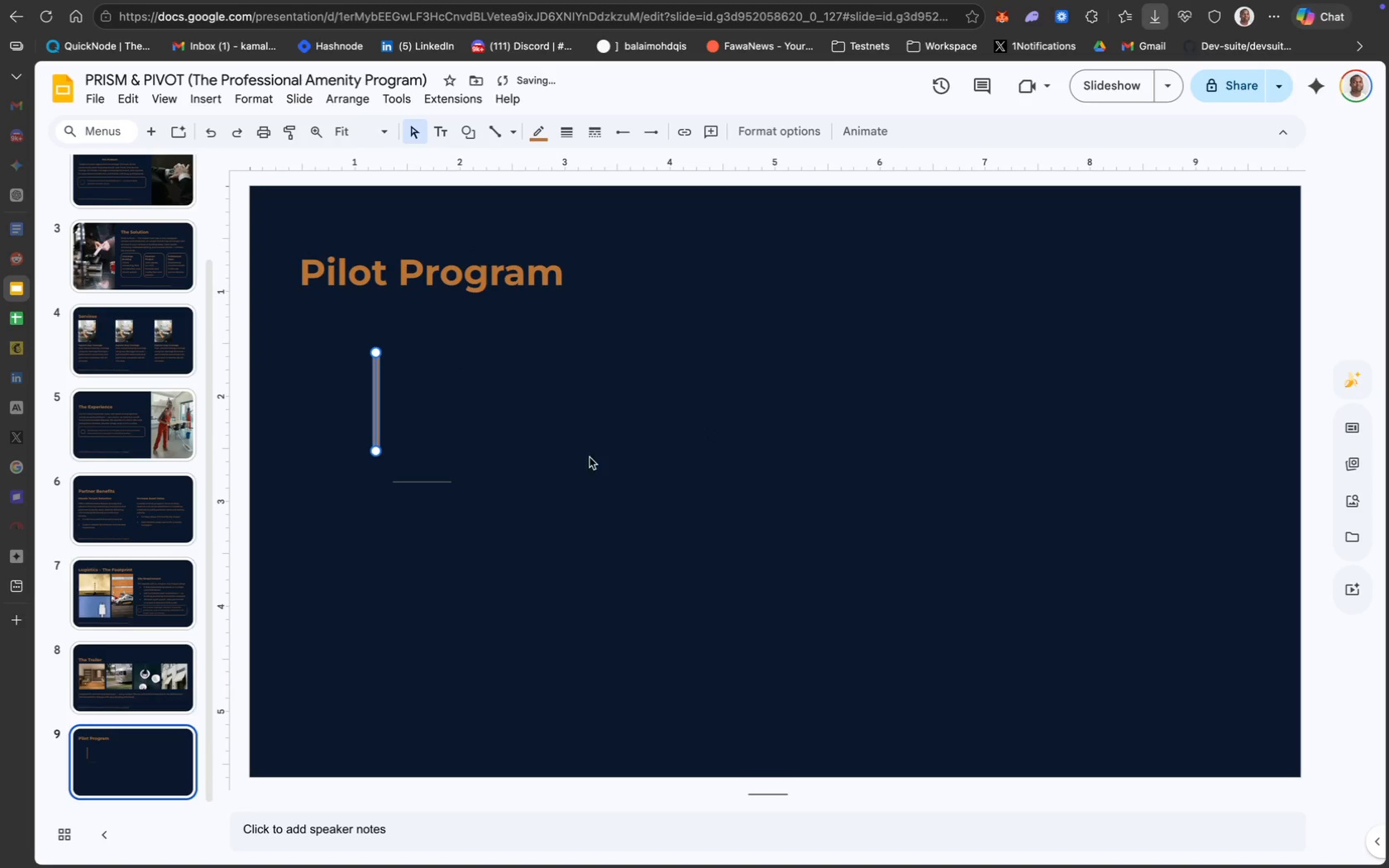 
left_click([521, 476])
 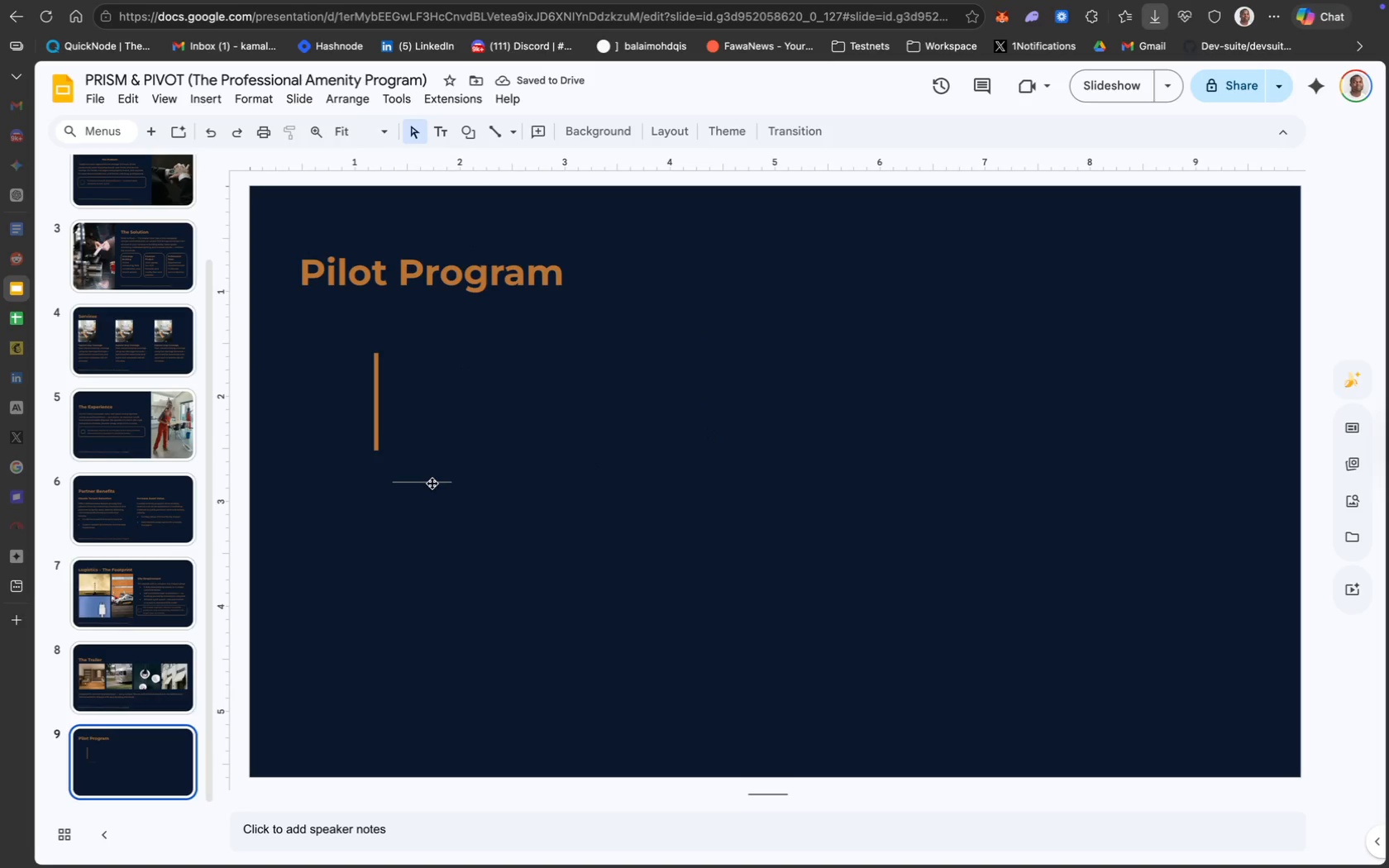 
left_click_drag(start_coordinate=[430, 483], to_coordinate=[414, 355])
 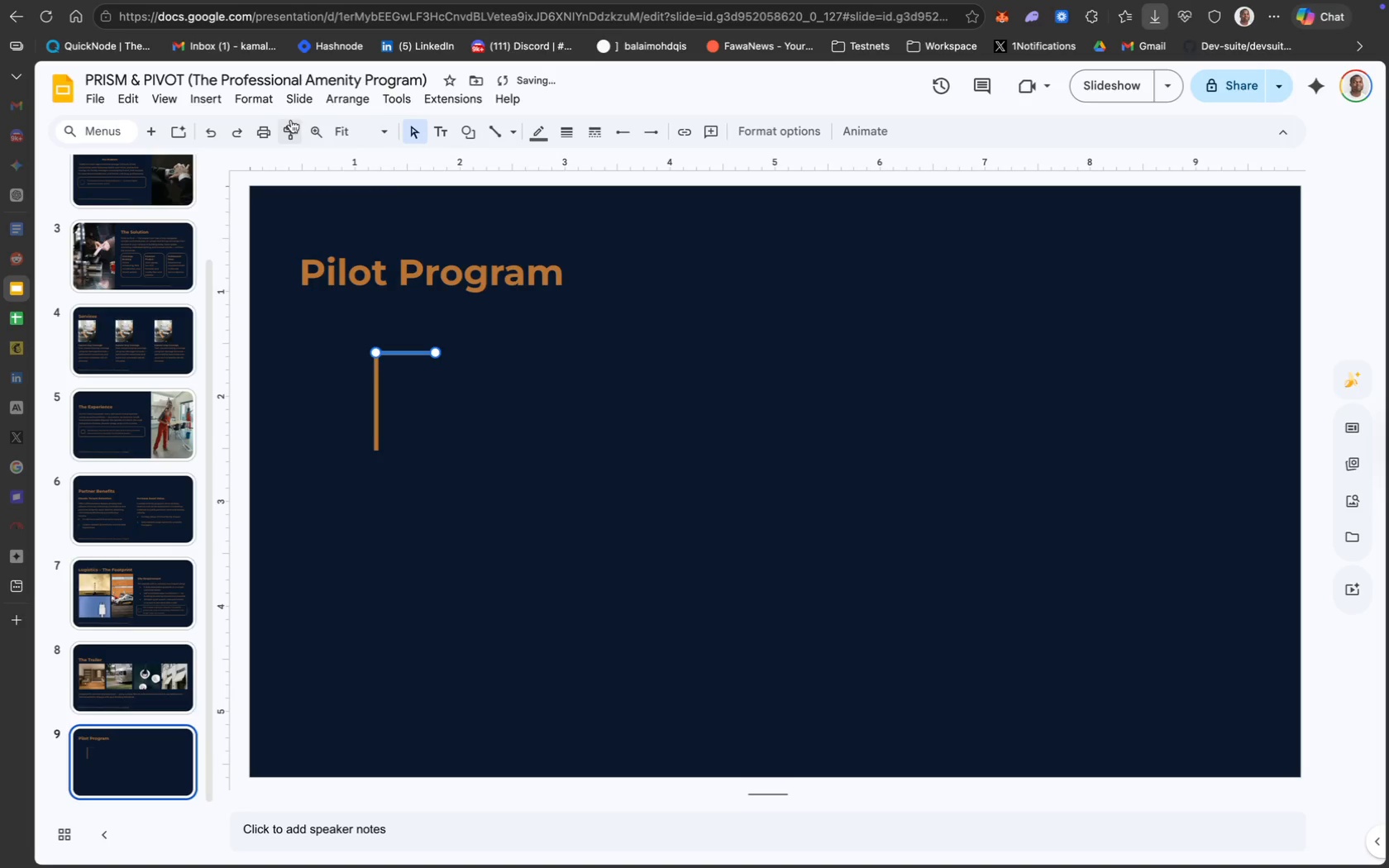 
mouse_move([229, 122])
 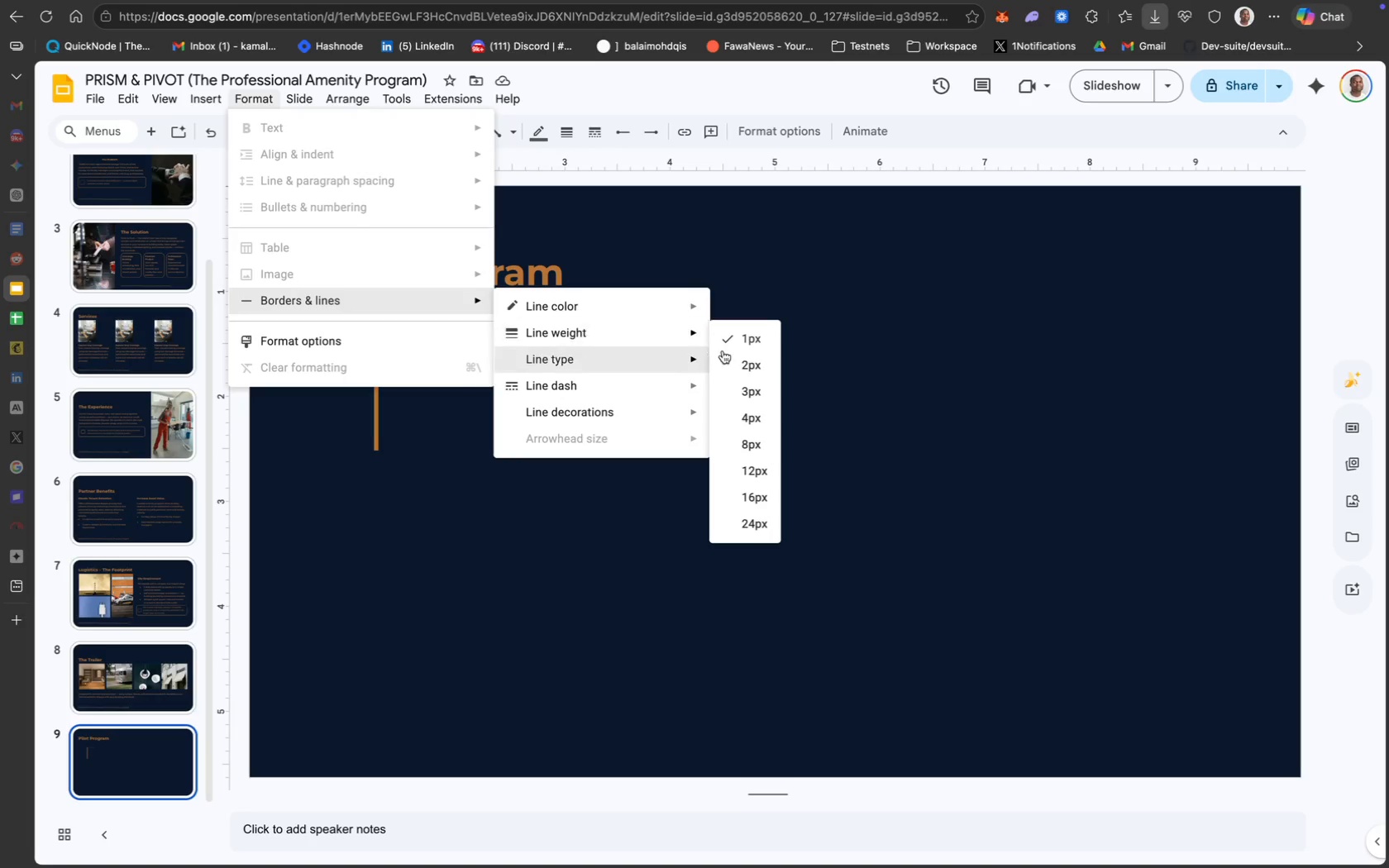 
left_click([752, 417])
 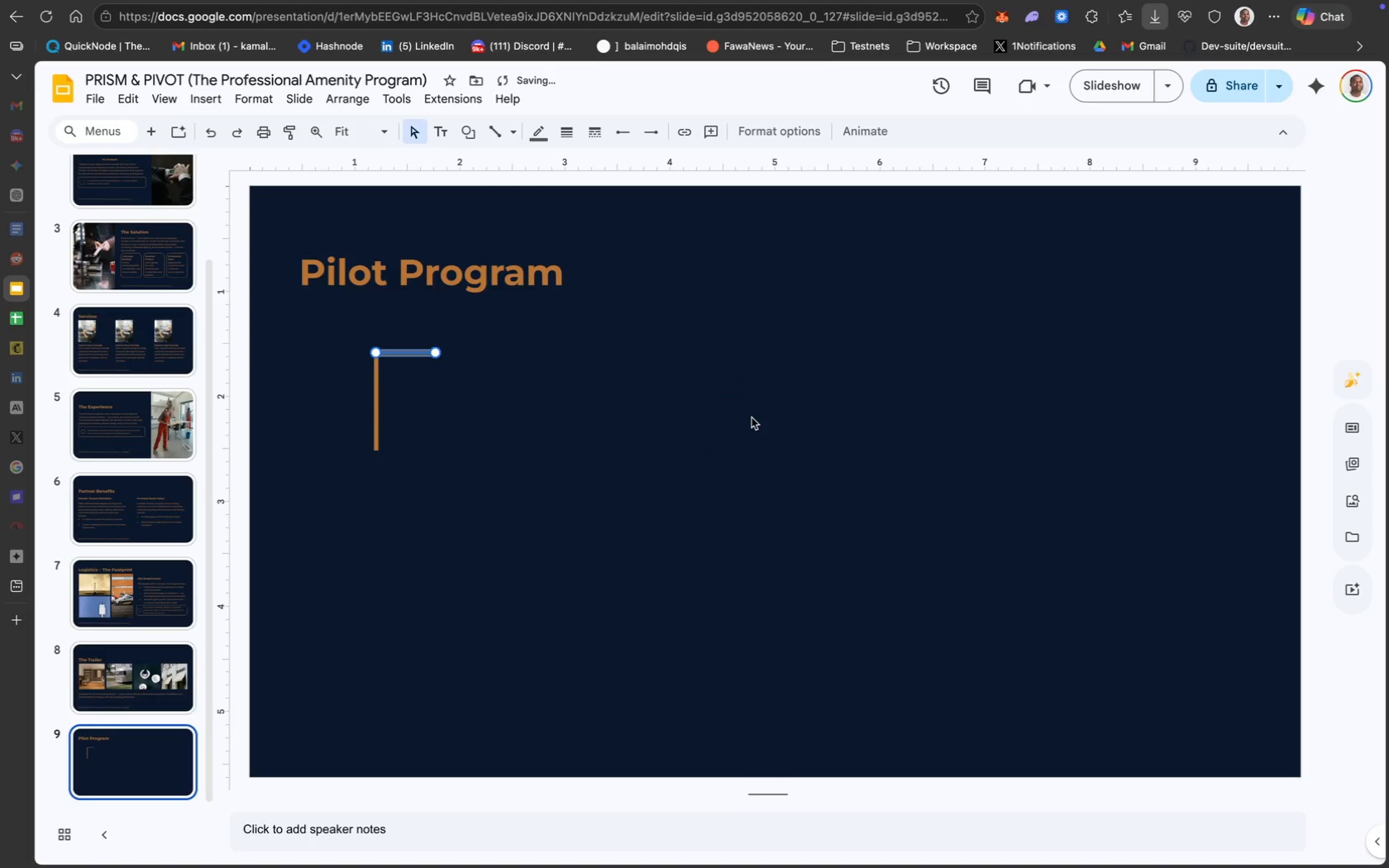 
key(CapsLock)
 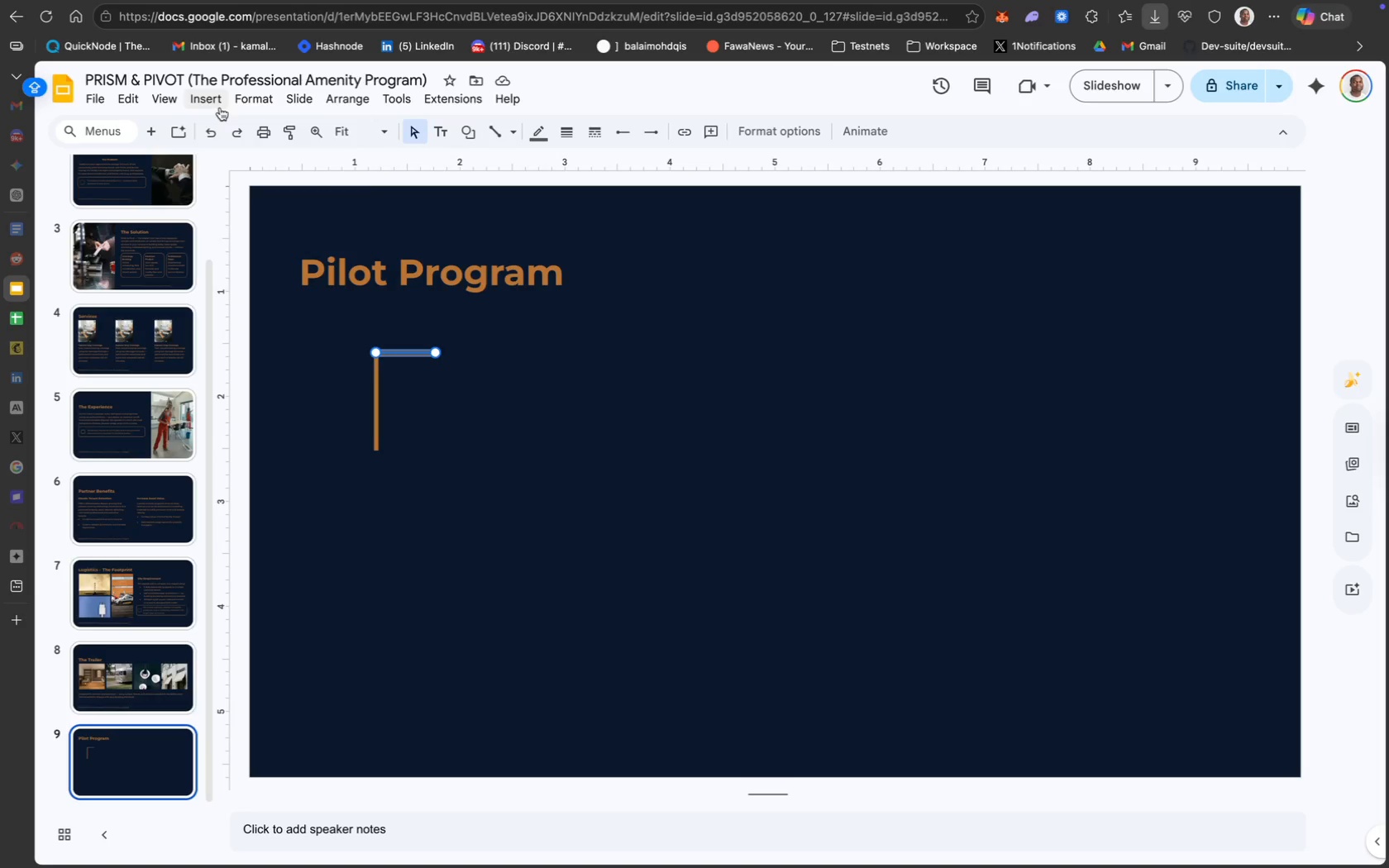 
wait(12.43)
 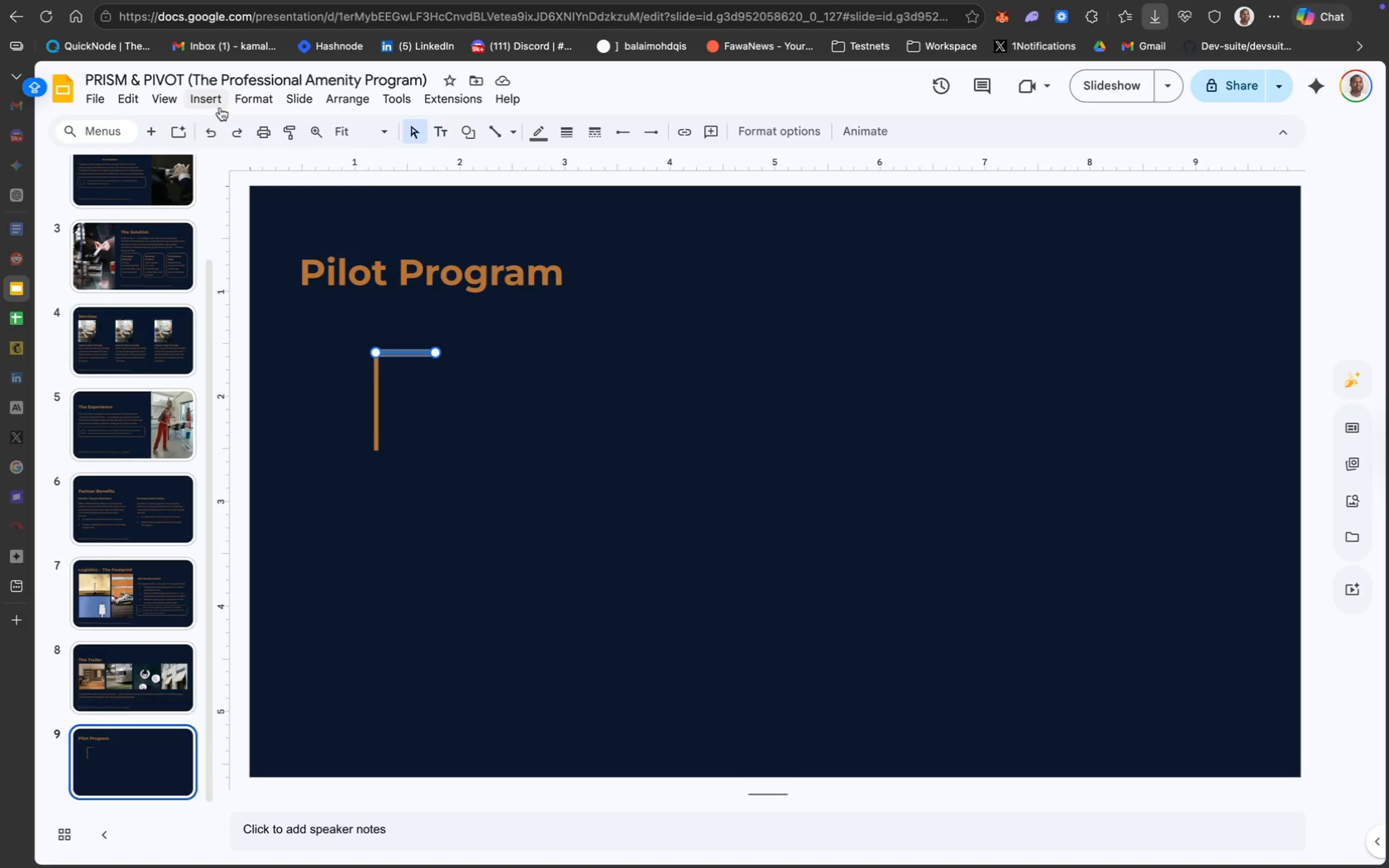 
left_click([543, 132])
 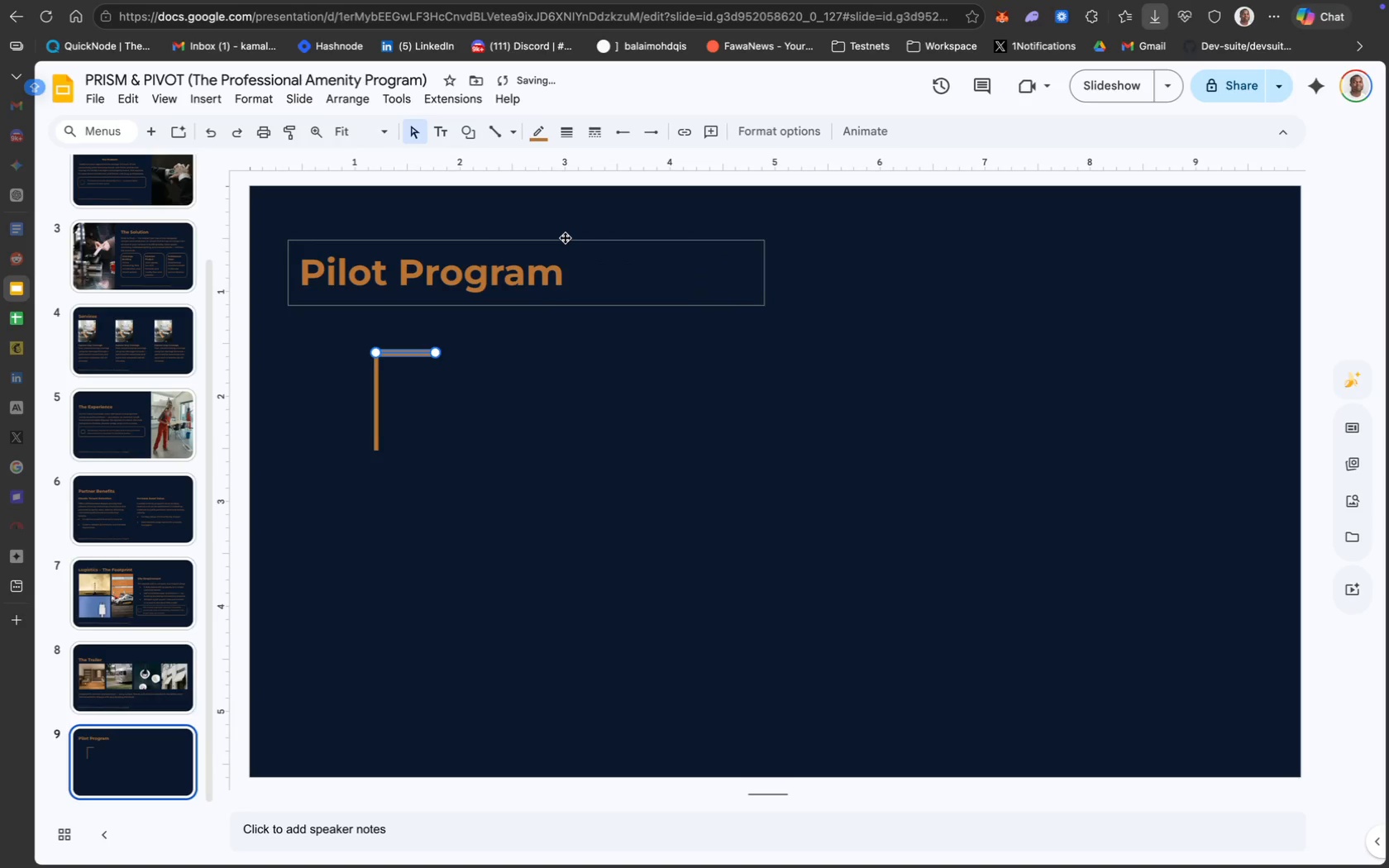 
left_click([519, 442])
 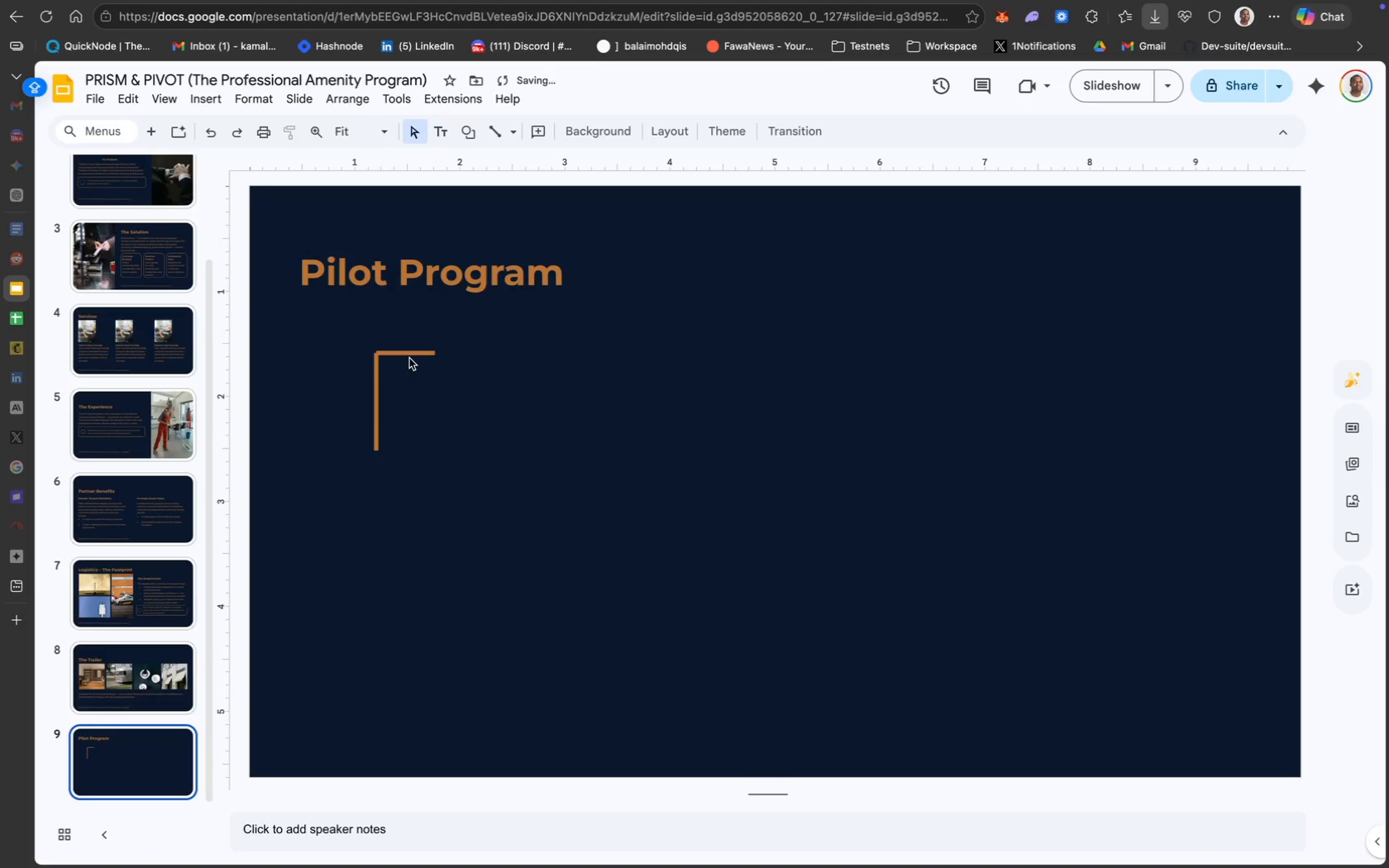 
left_click_drag(start_coordinate=[408, 352], to_coordinate=[404, 353])
 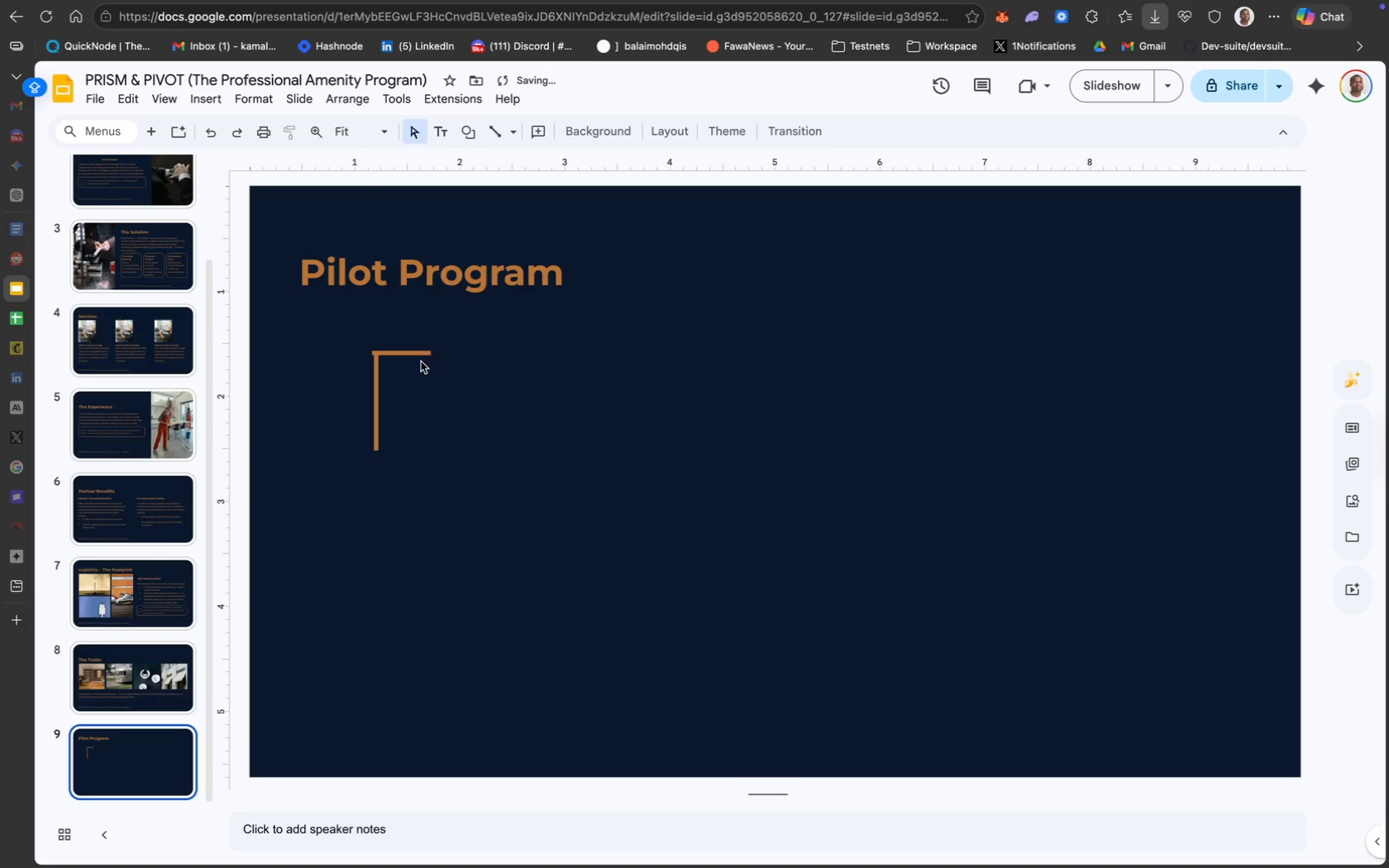 
left_click_drag(start_coordinate=[413, 351], to_coordinate=[418, 348])
 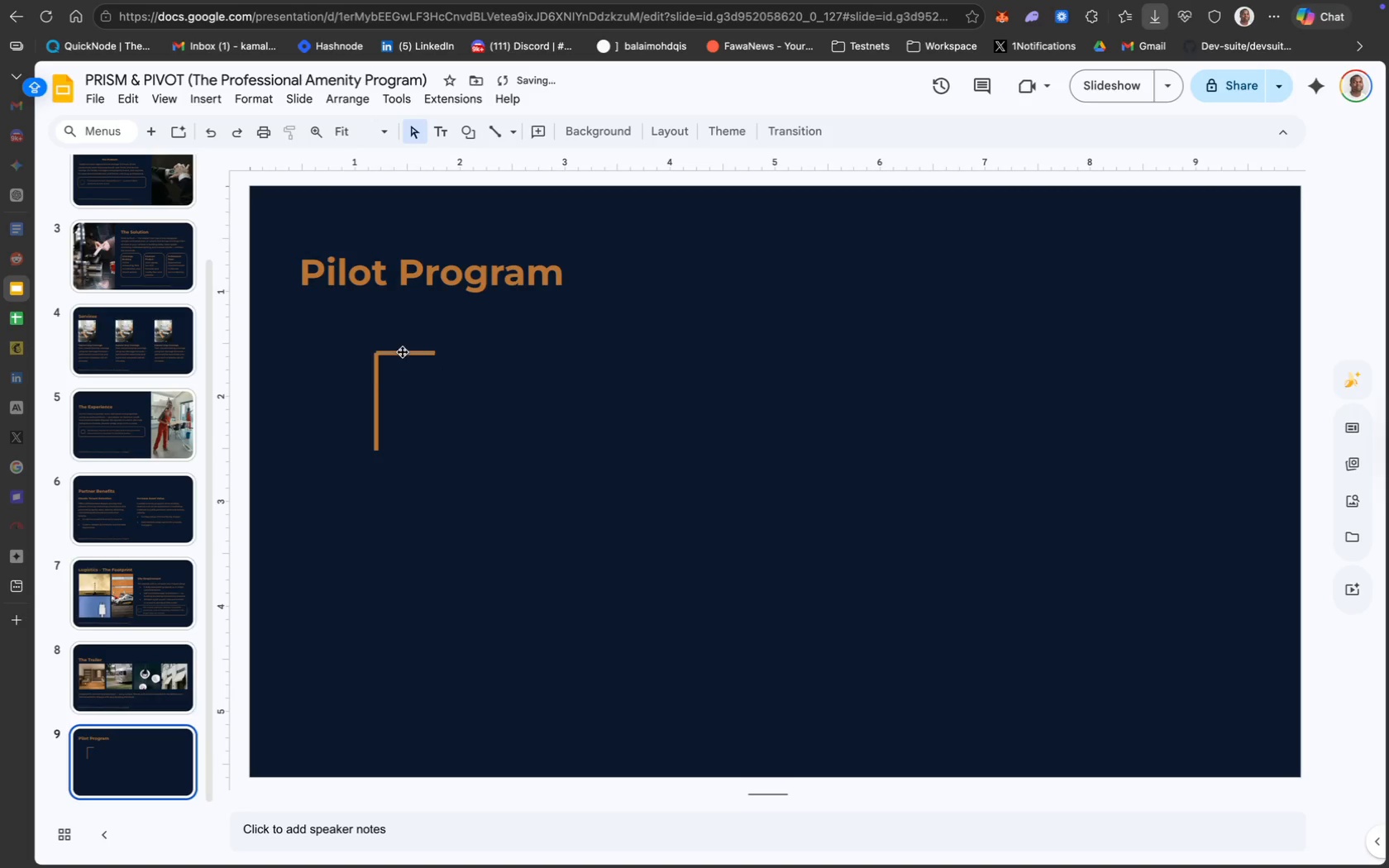 
left_click_drag(start_coordinate=[374, 374], to_coordinate=[378, 378])
 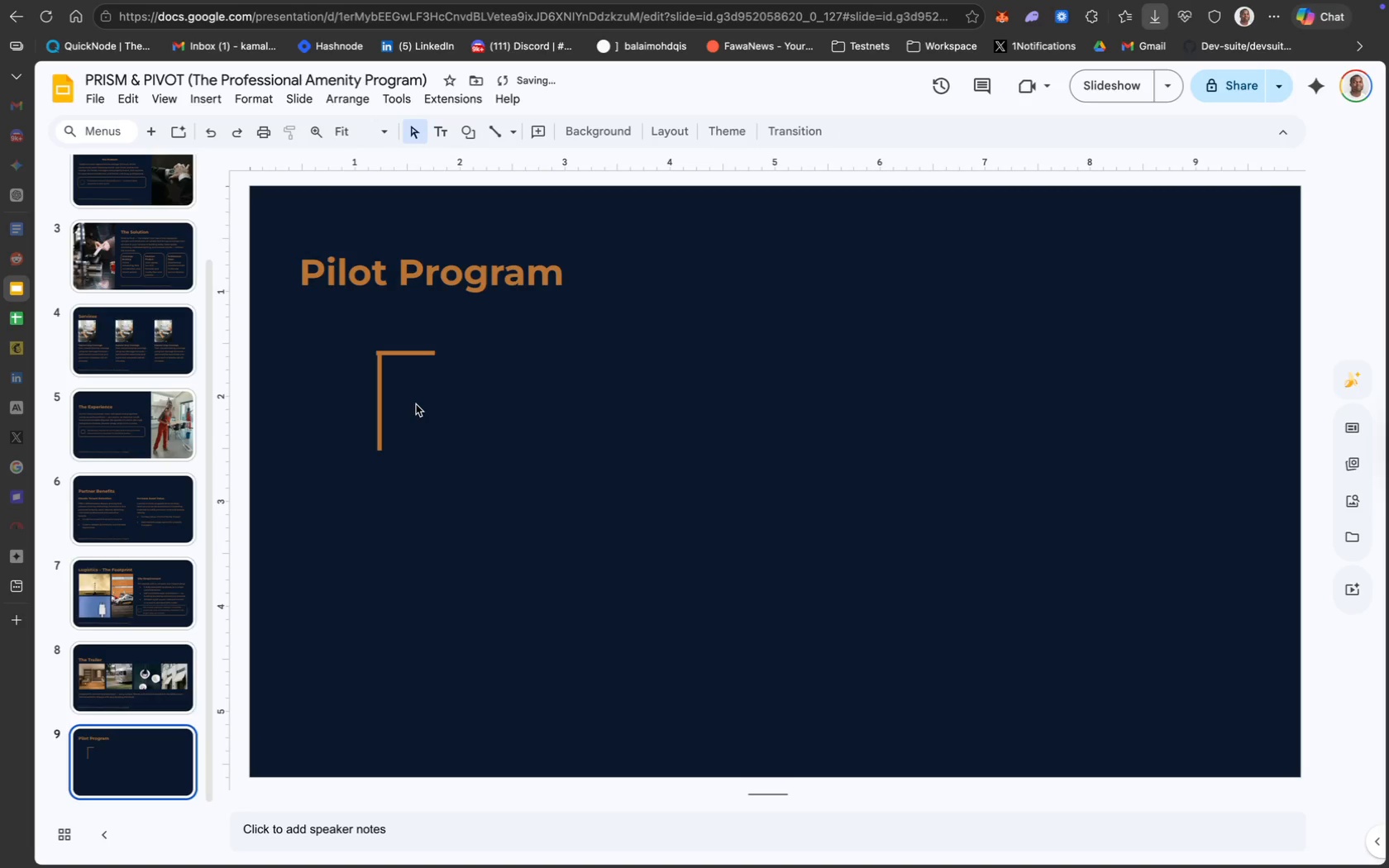 
left_click([379, 392])
 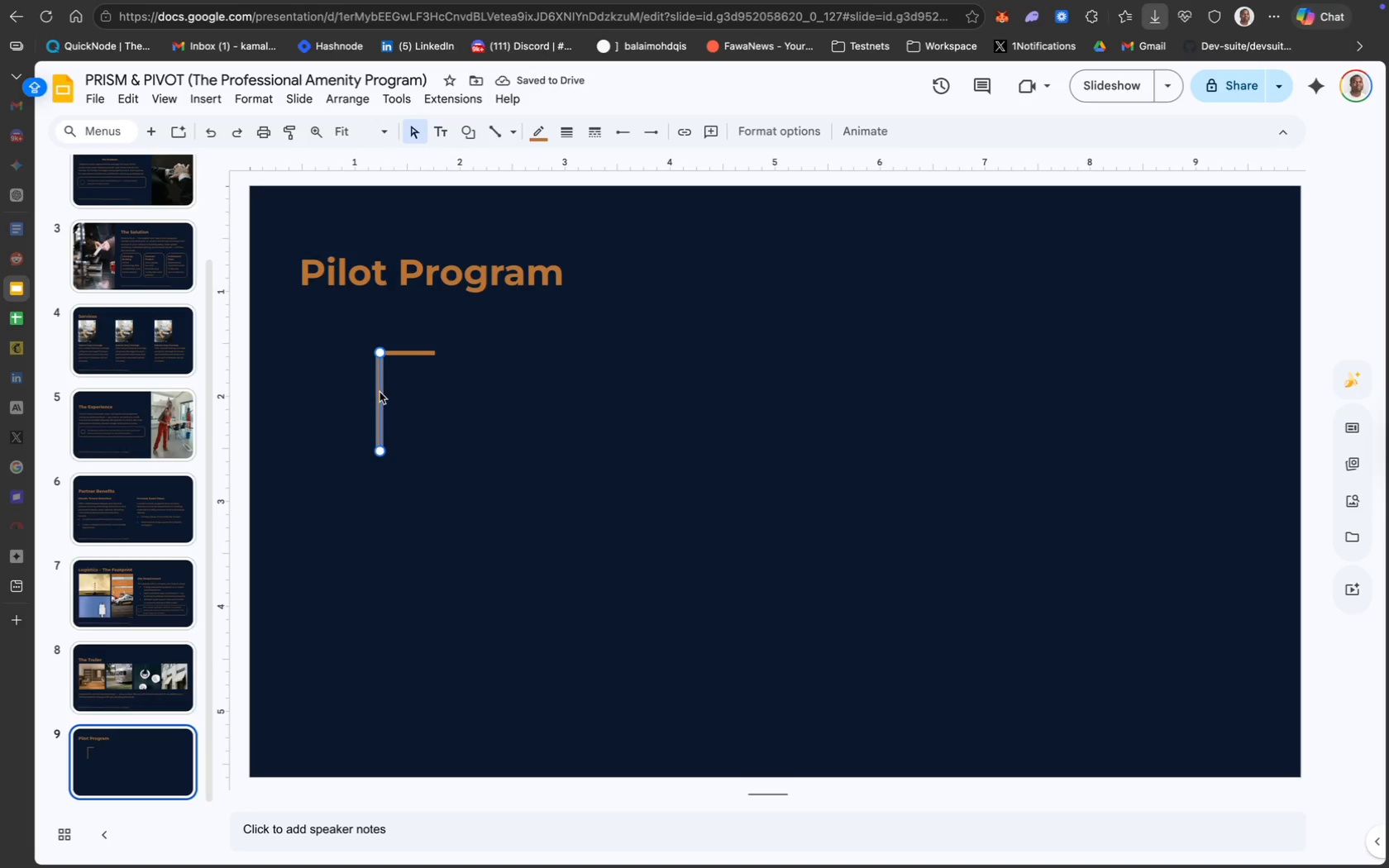 
key(ArrowLeft)
 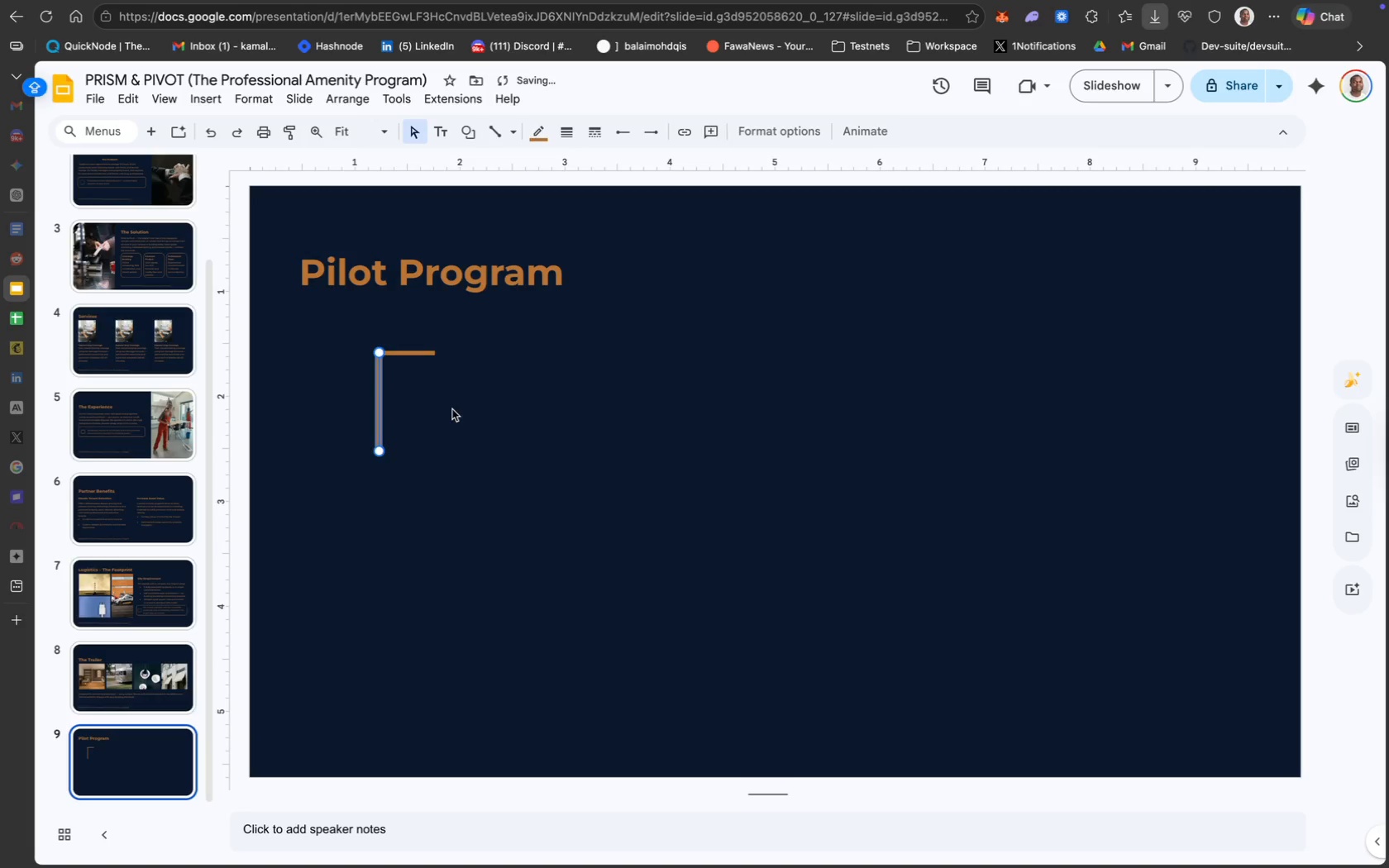 
left_click([456, 411])
 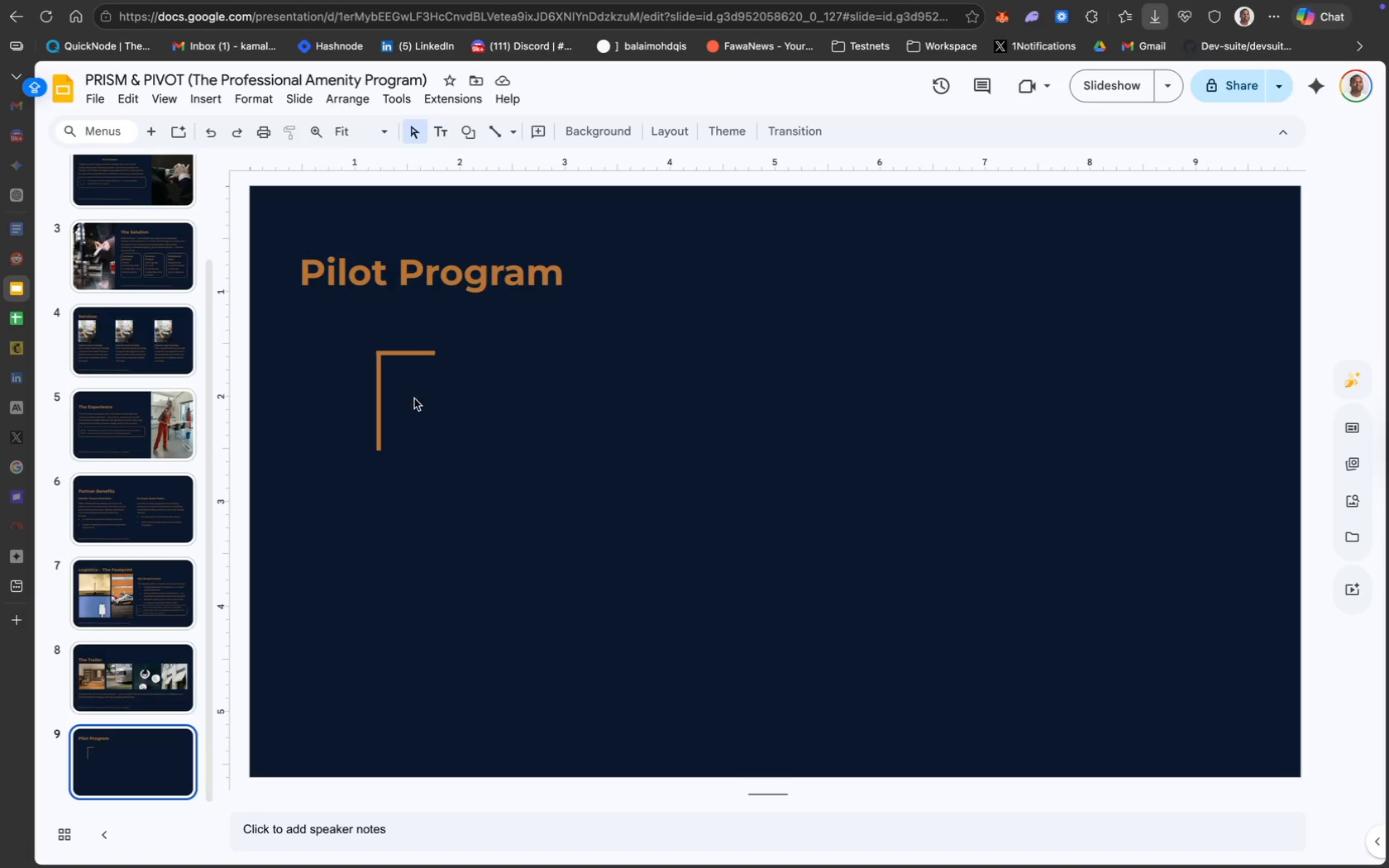 
wait(6.92)
 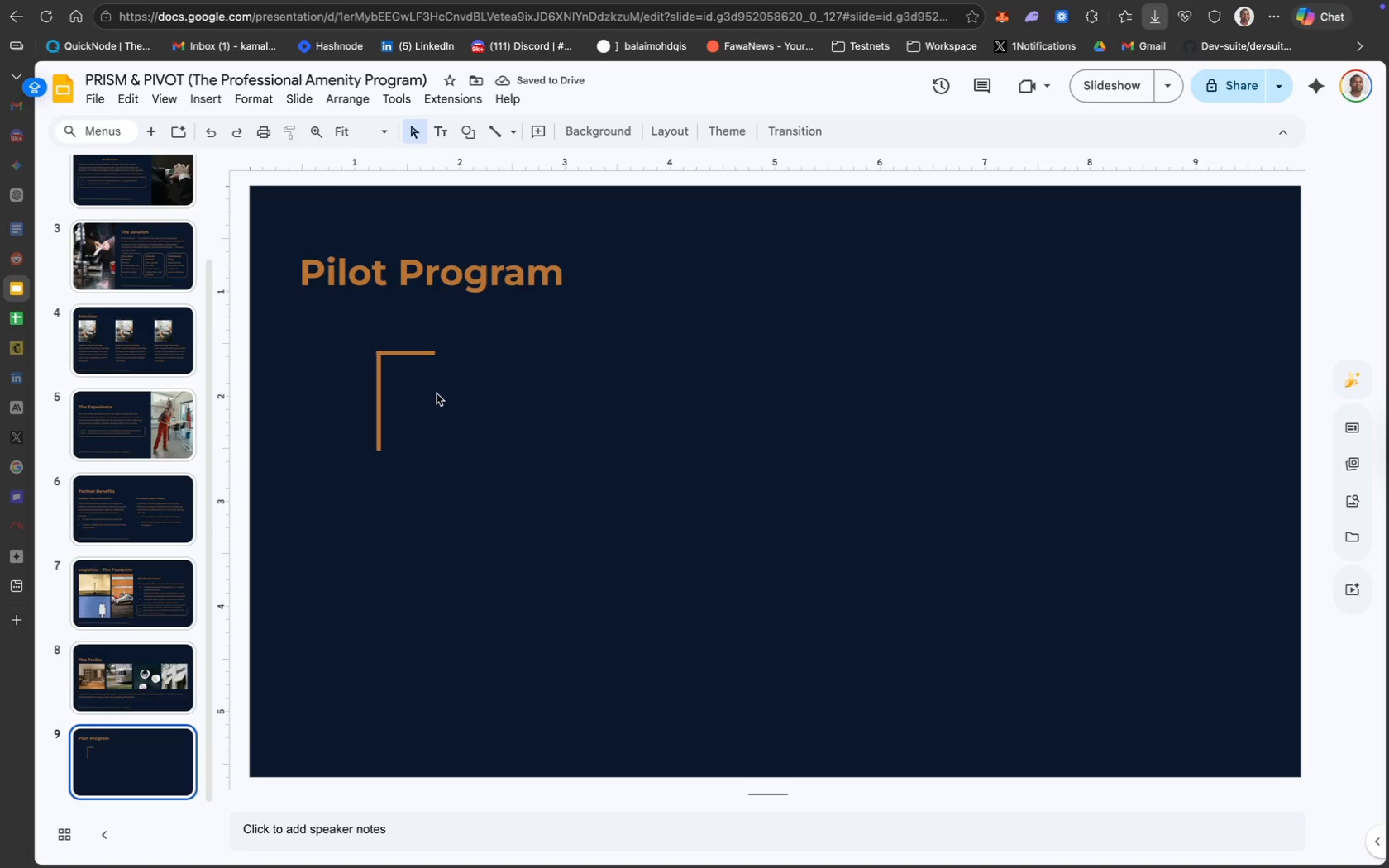 
key(Meta+D)
 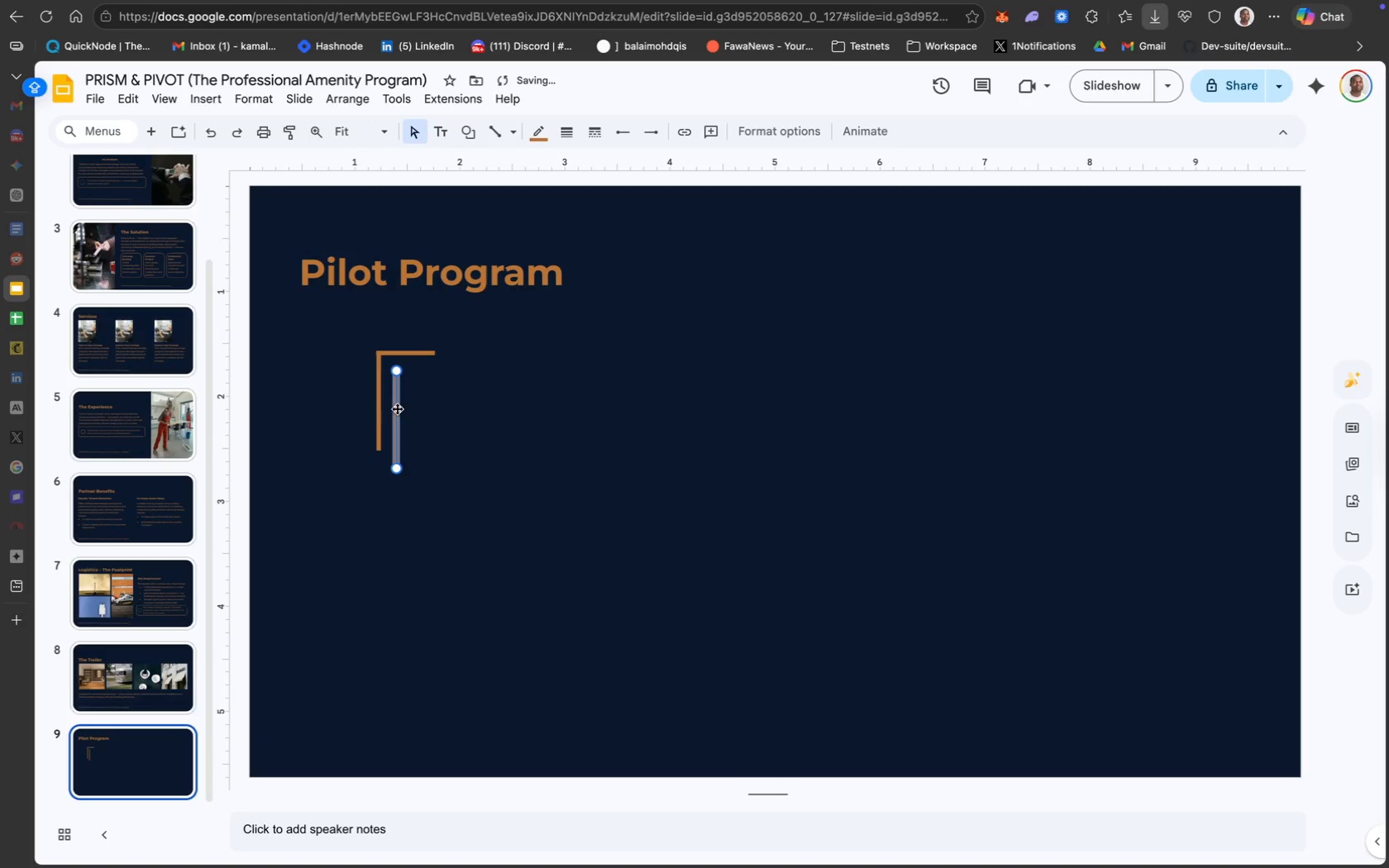 
left_click_drag(start_coordinate=[395, 408], to_coordinate=[436, 395])
 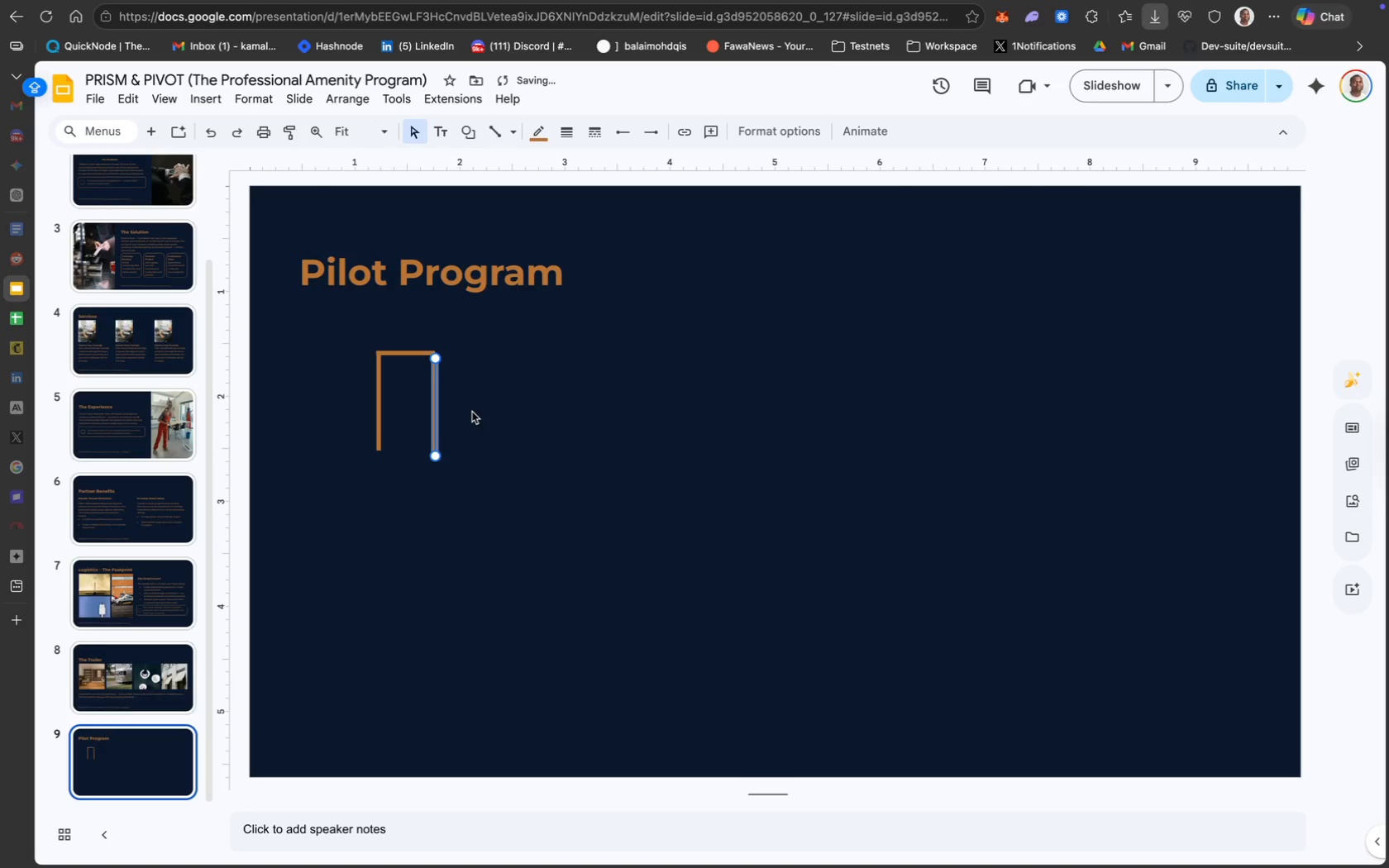 
left_click([481, 415])
 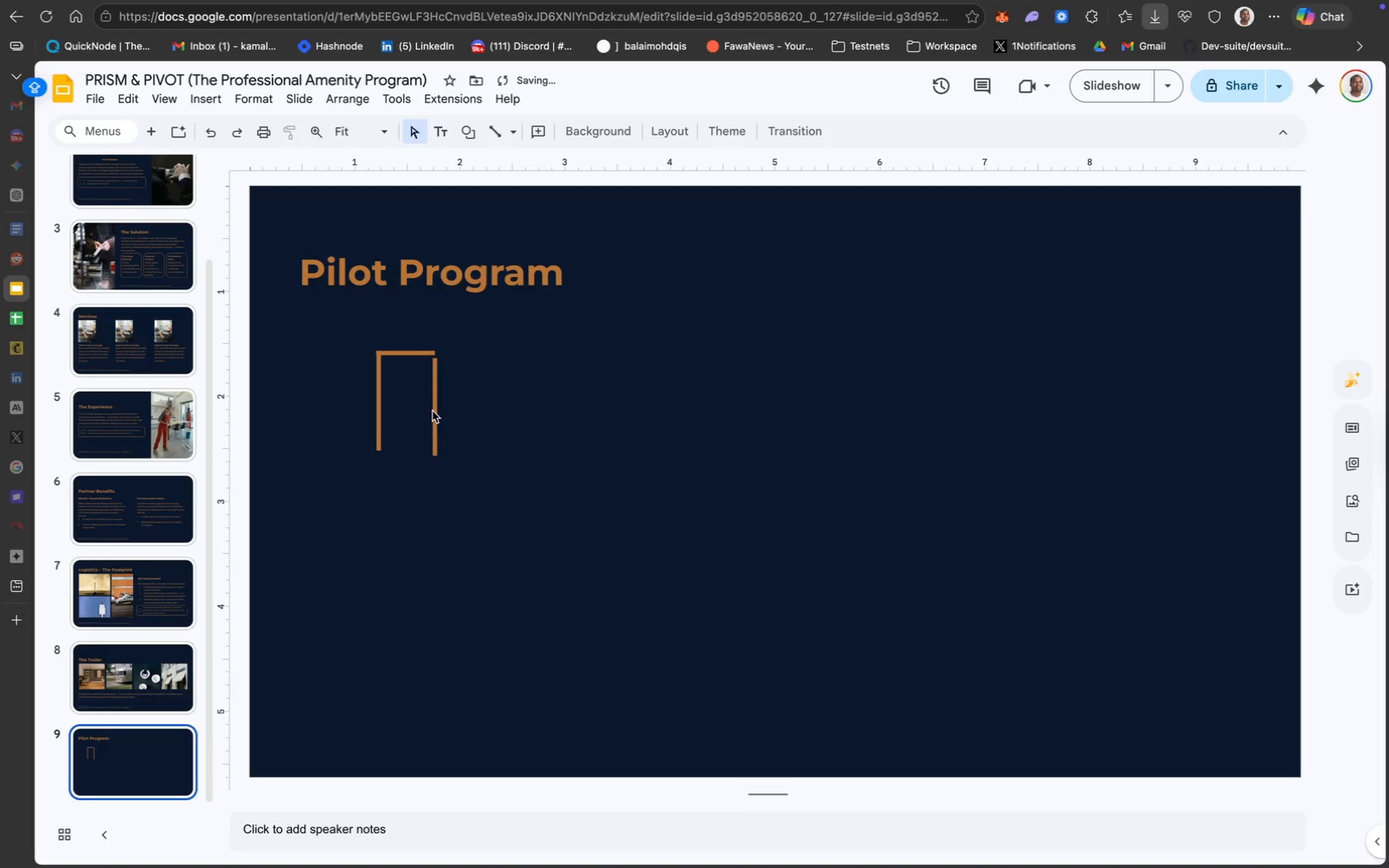 
left_click_drag(start_coordinate=[434, 410], to_coordinate=[434, 404])
 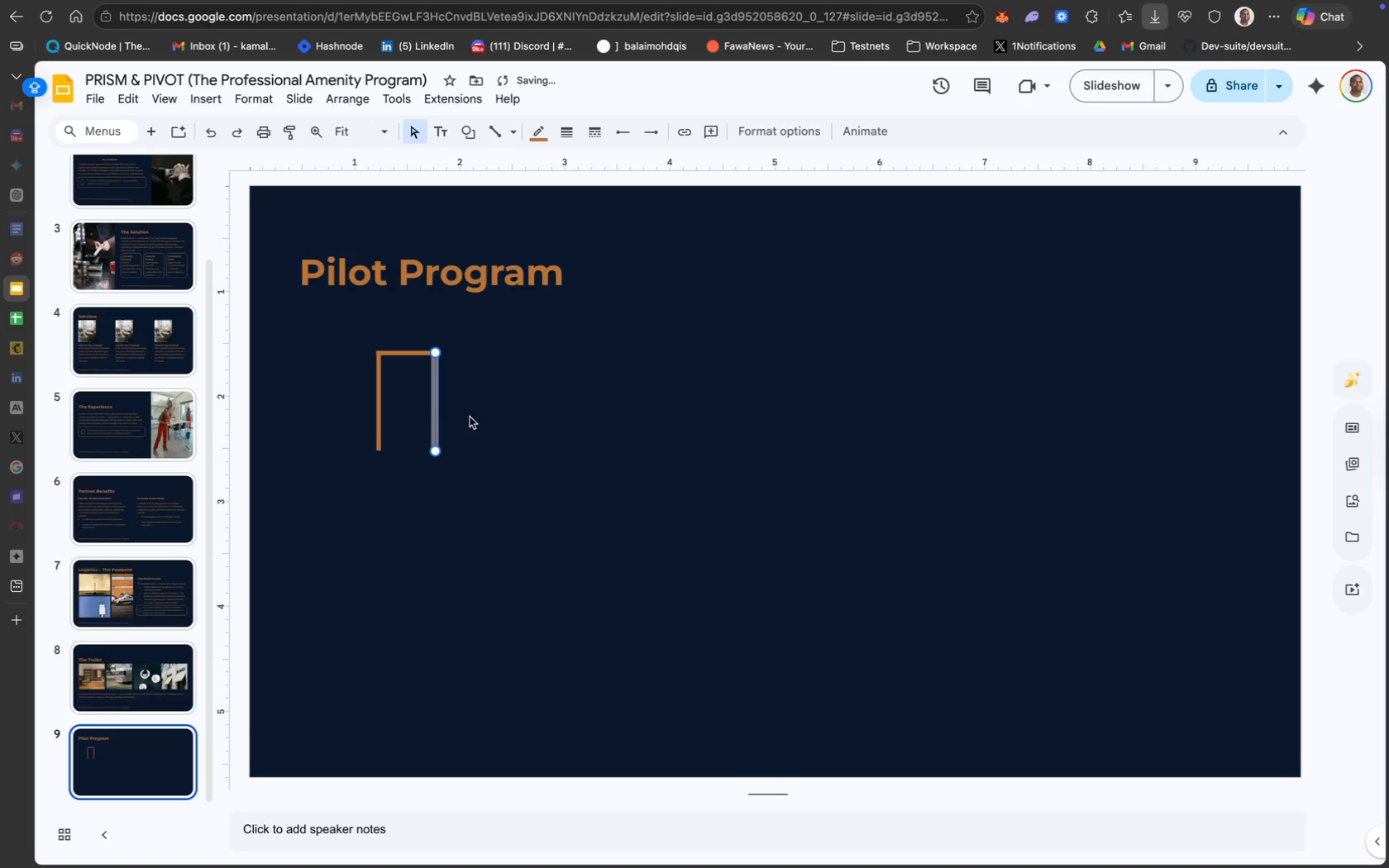 
left_click([470, 417])
 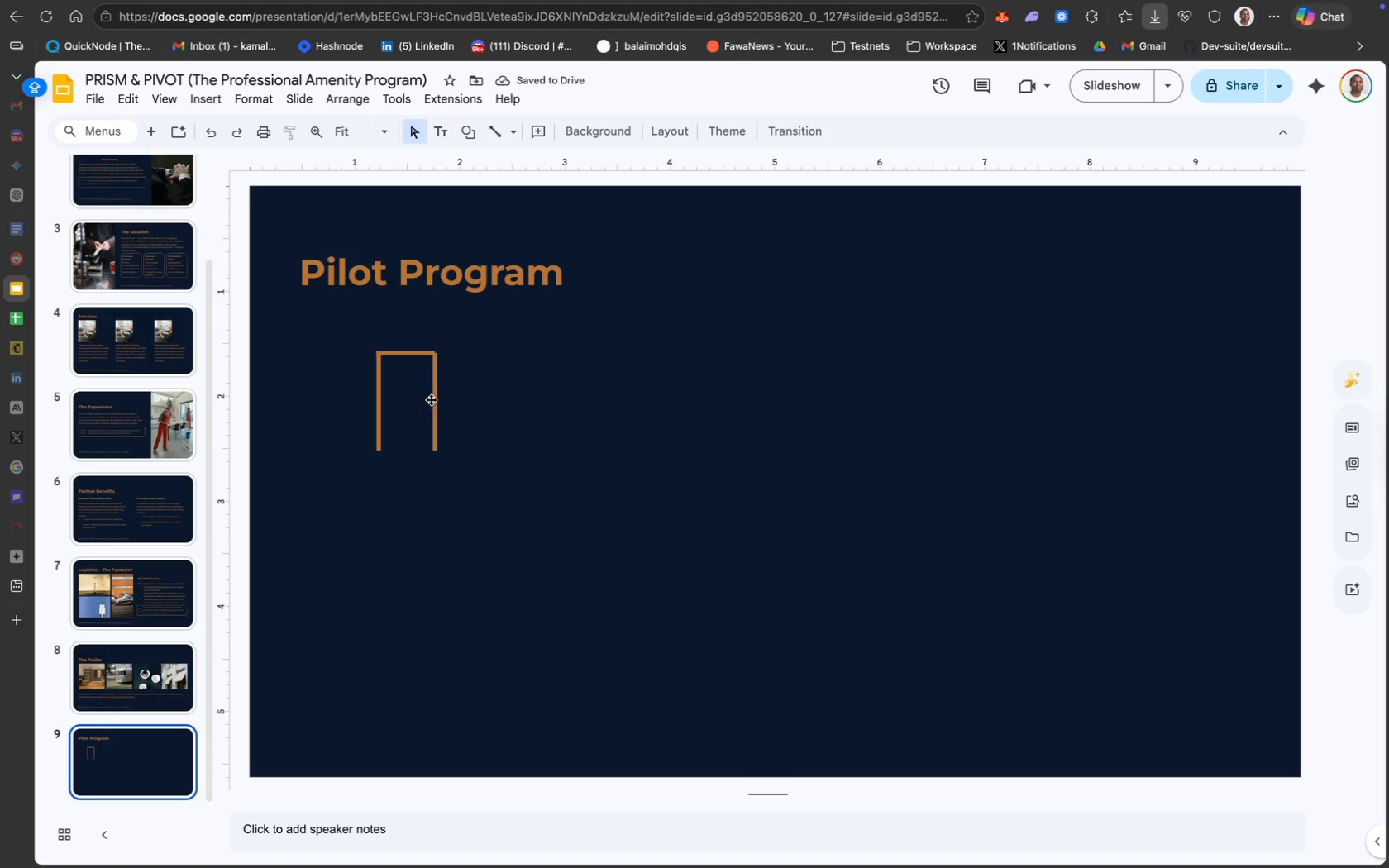 
left_click([433, 399])
 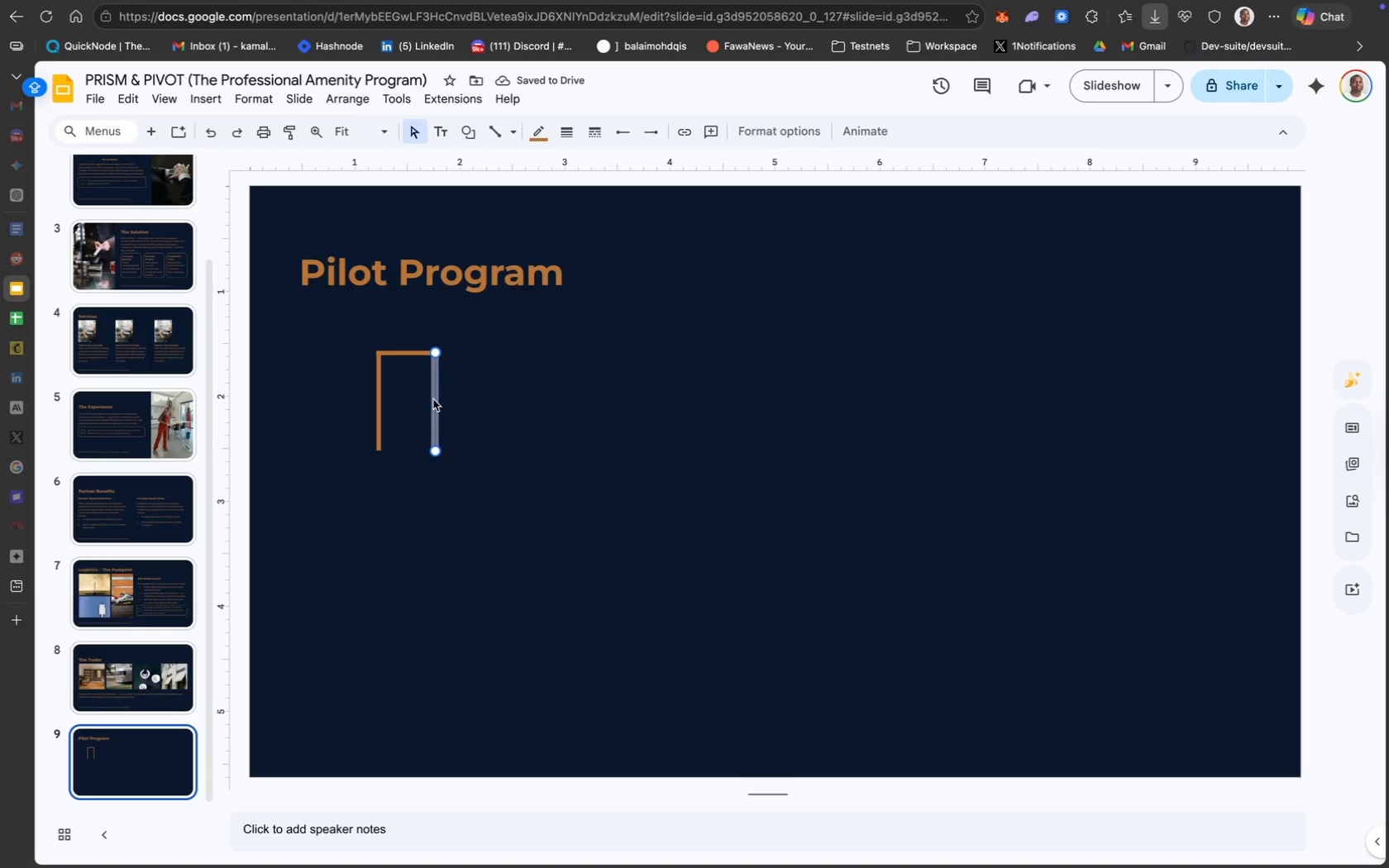 
key(ArrowUp)
 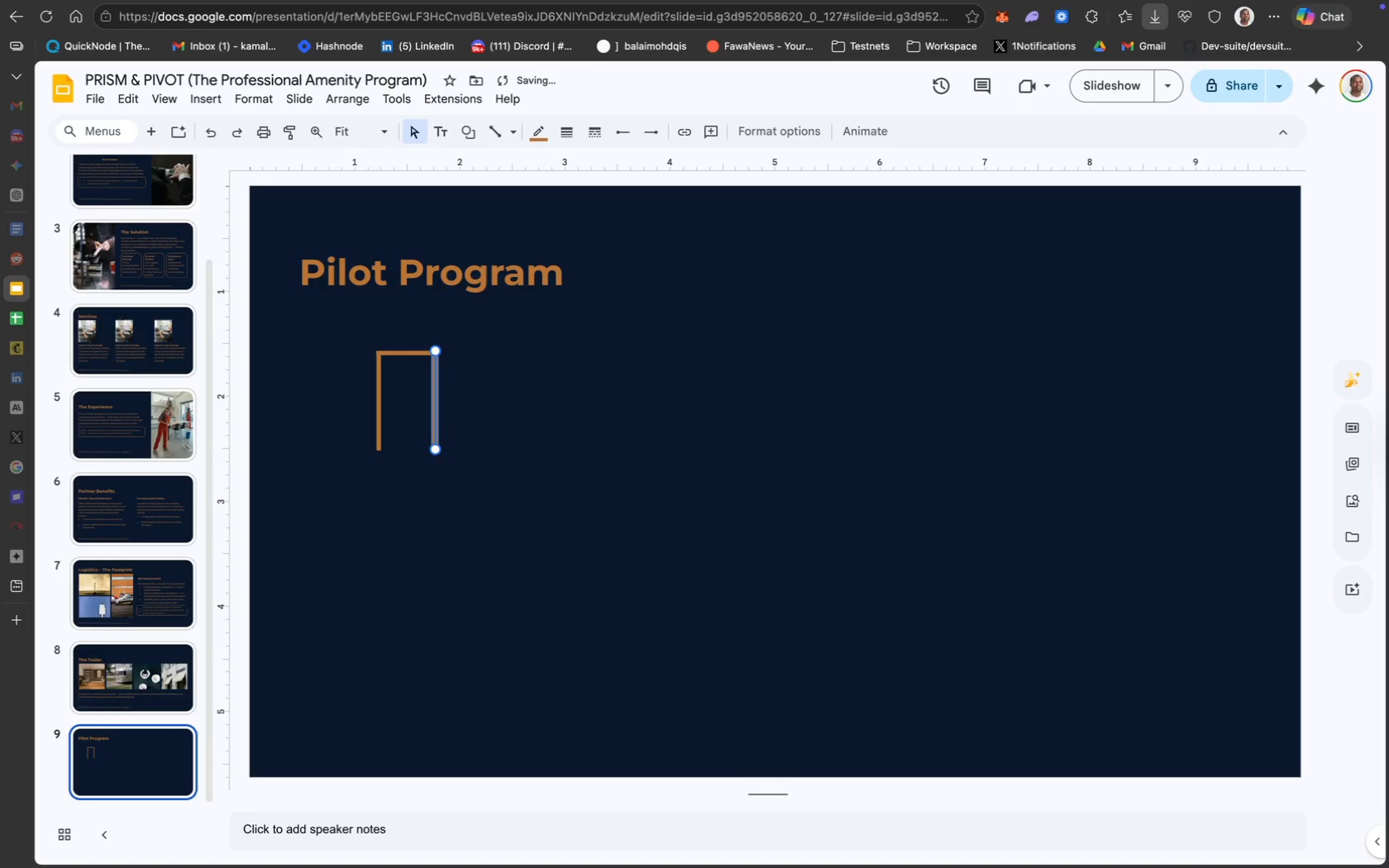 
key(ArrowUp)
 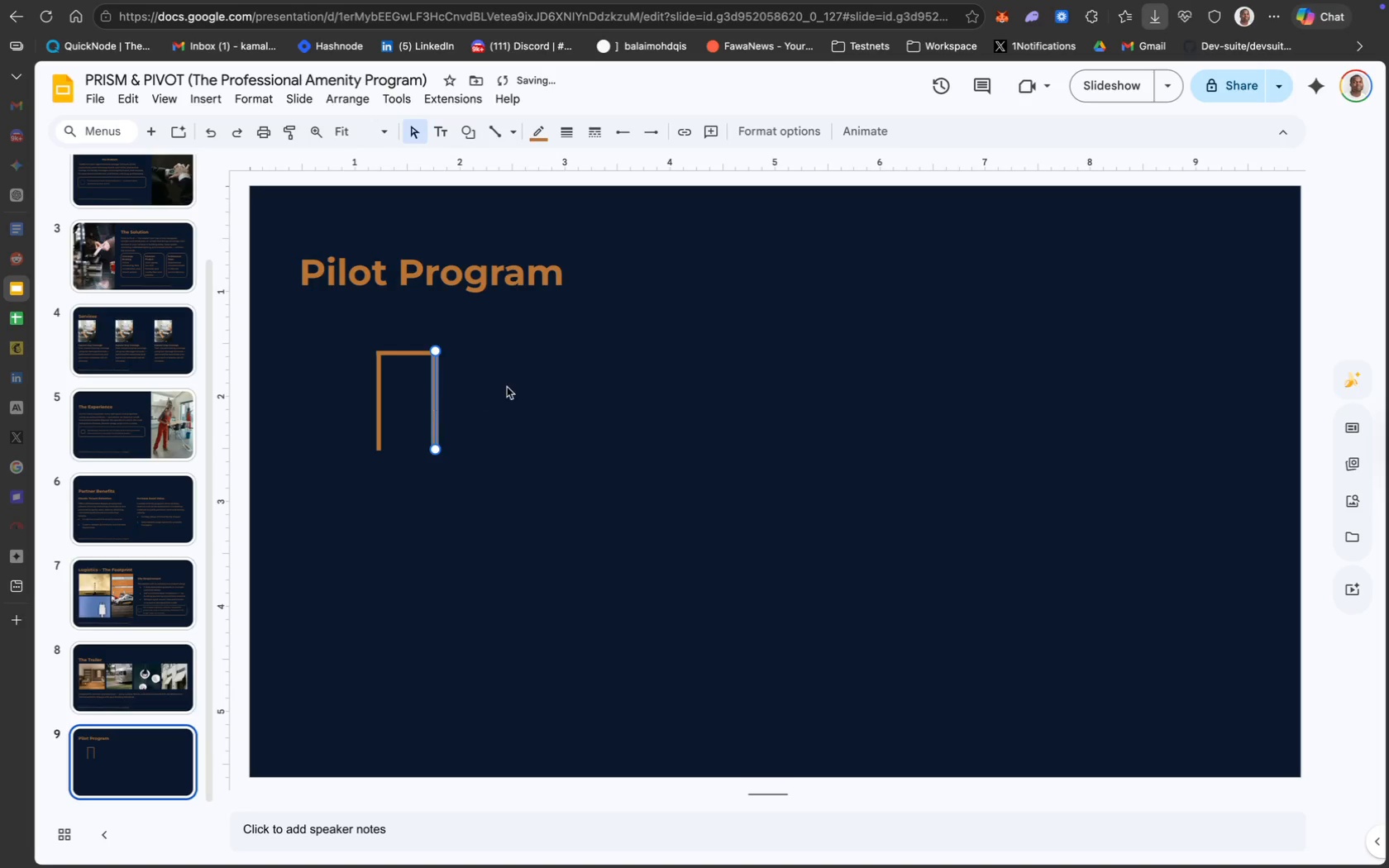 
left_click([516, 385])
 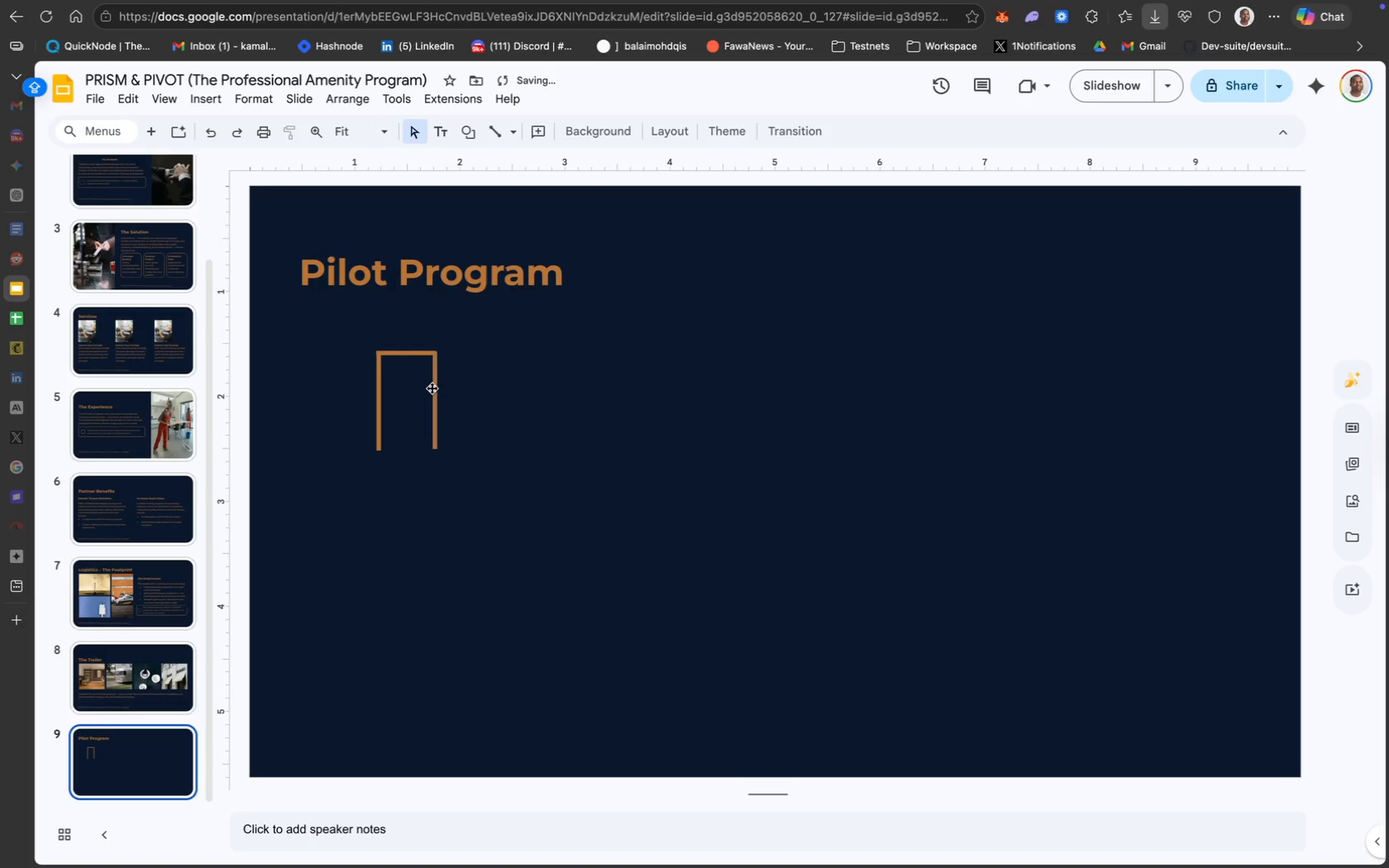 
left_click([435, 386])
 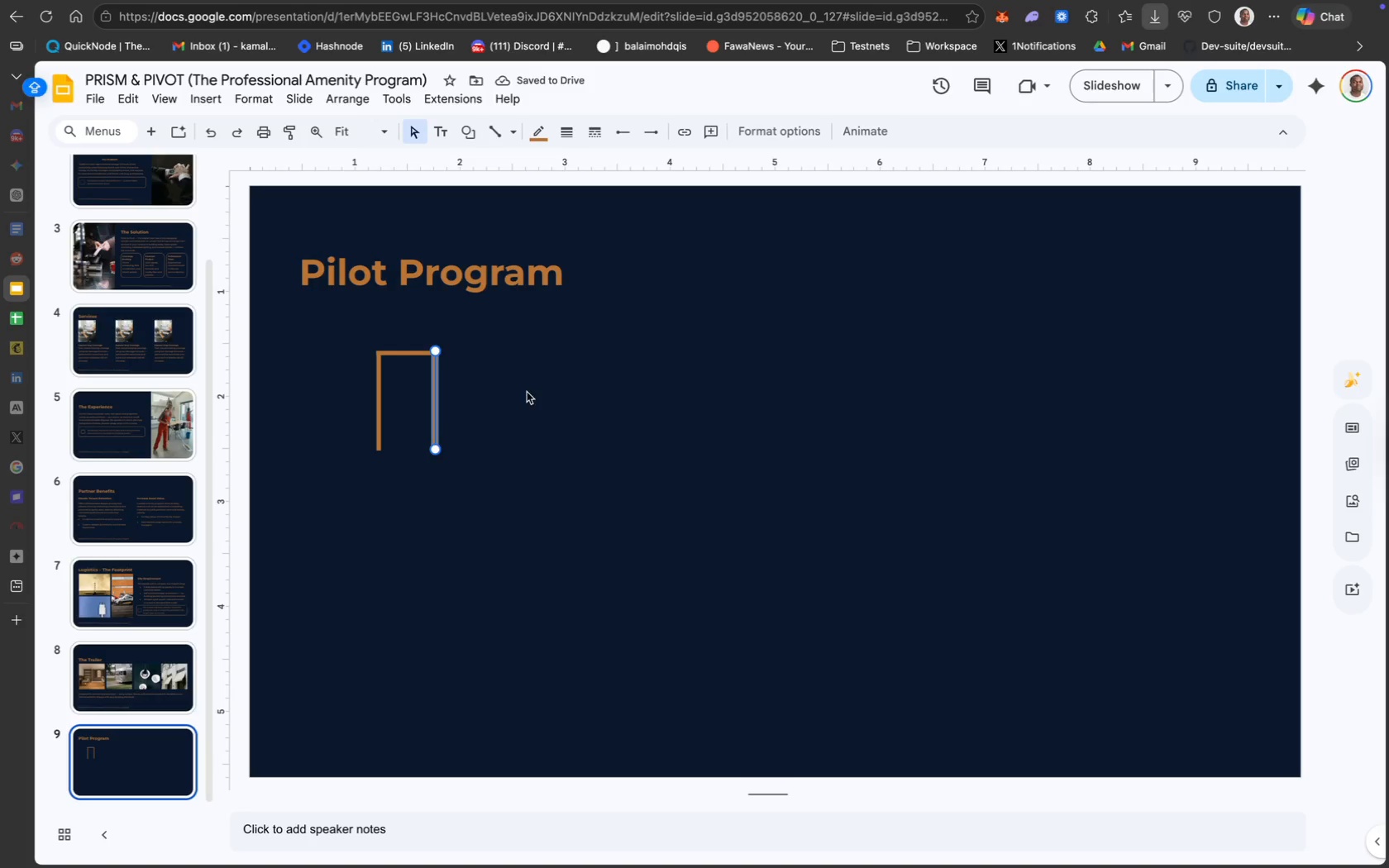 
key(ArrowUp)
 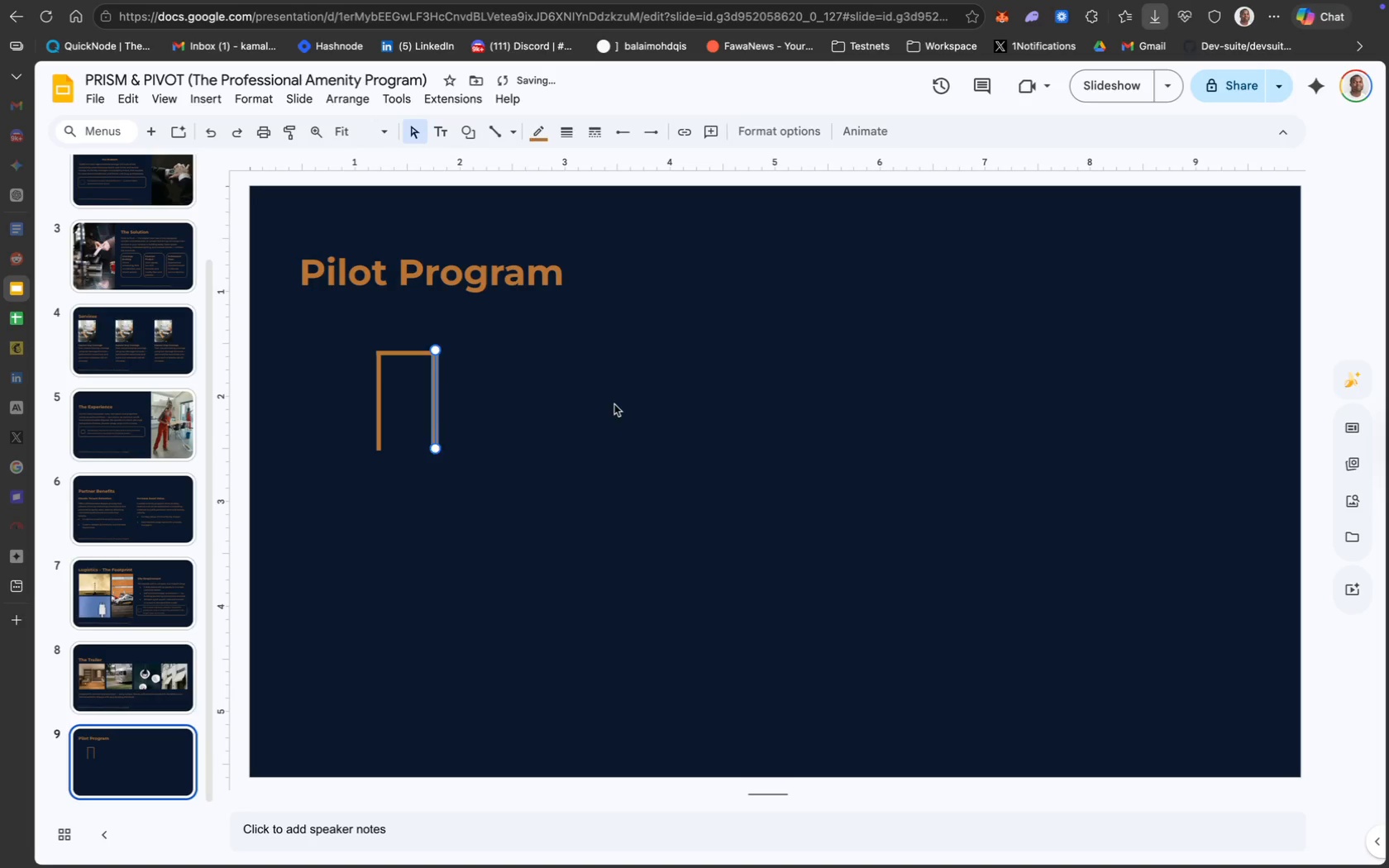 
left_click([621, 406])
 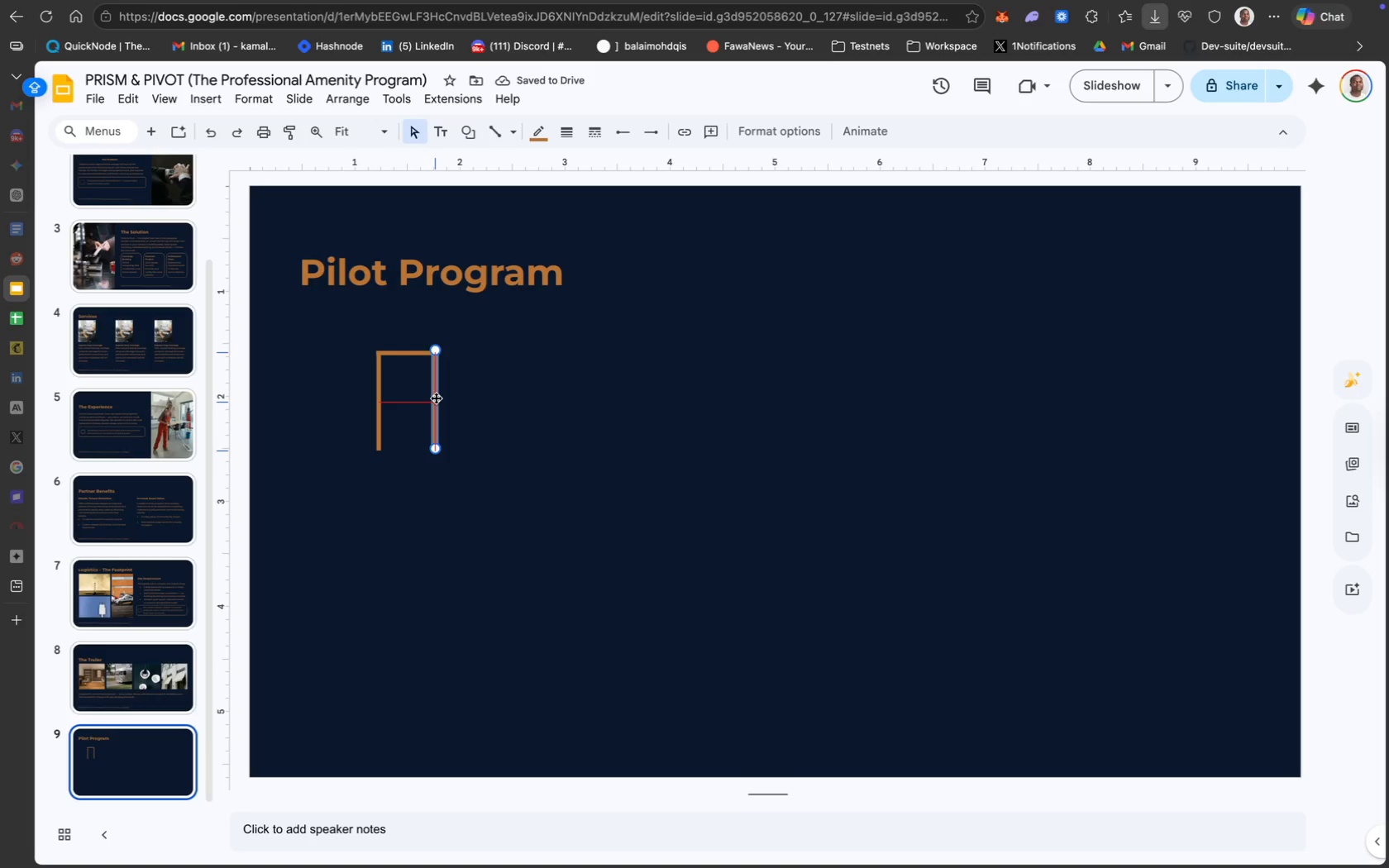 
left_click([486, 416])
 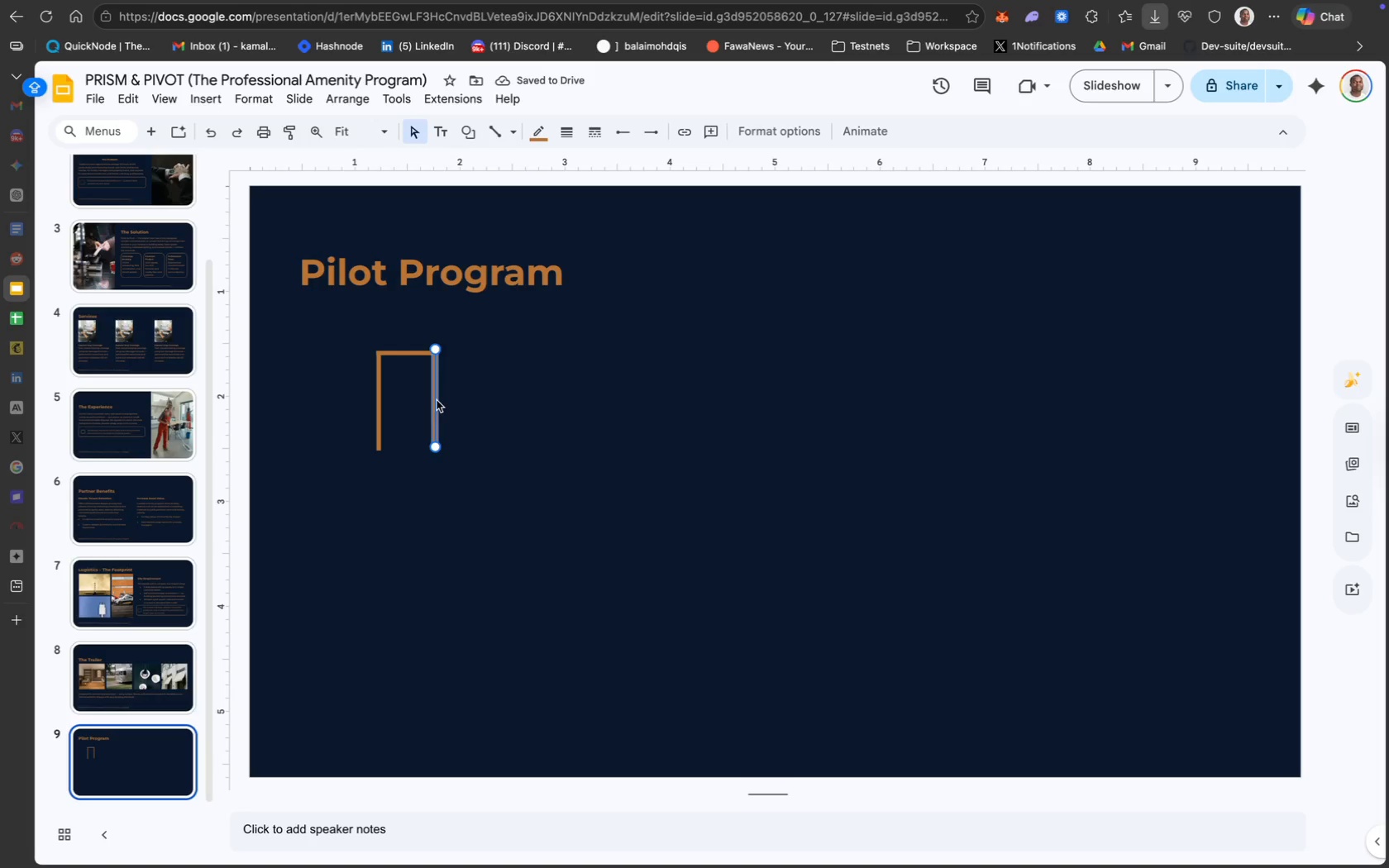 
key(ArrowDown)
 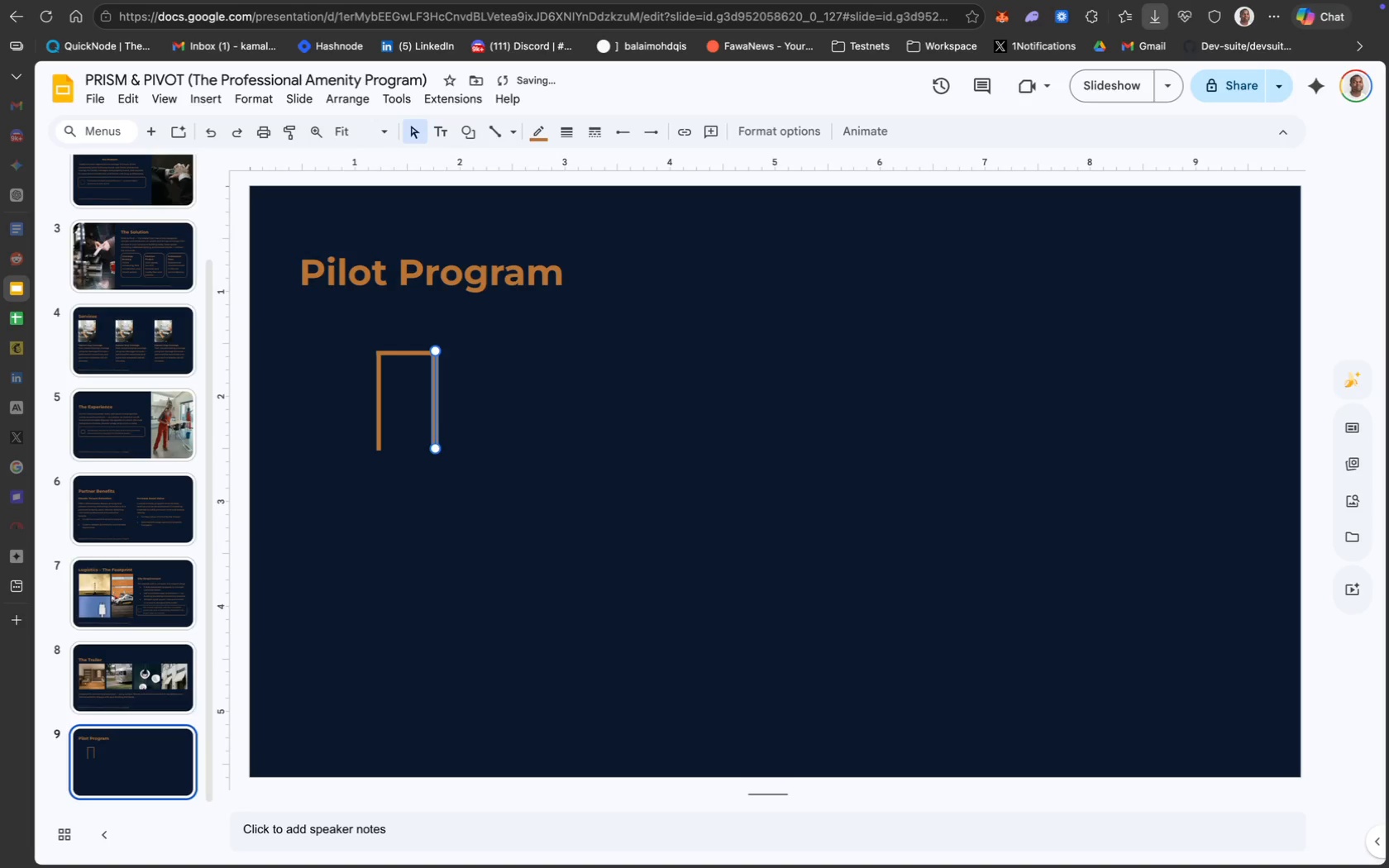 
key(ArrowDown)
 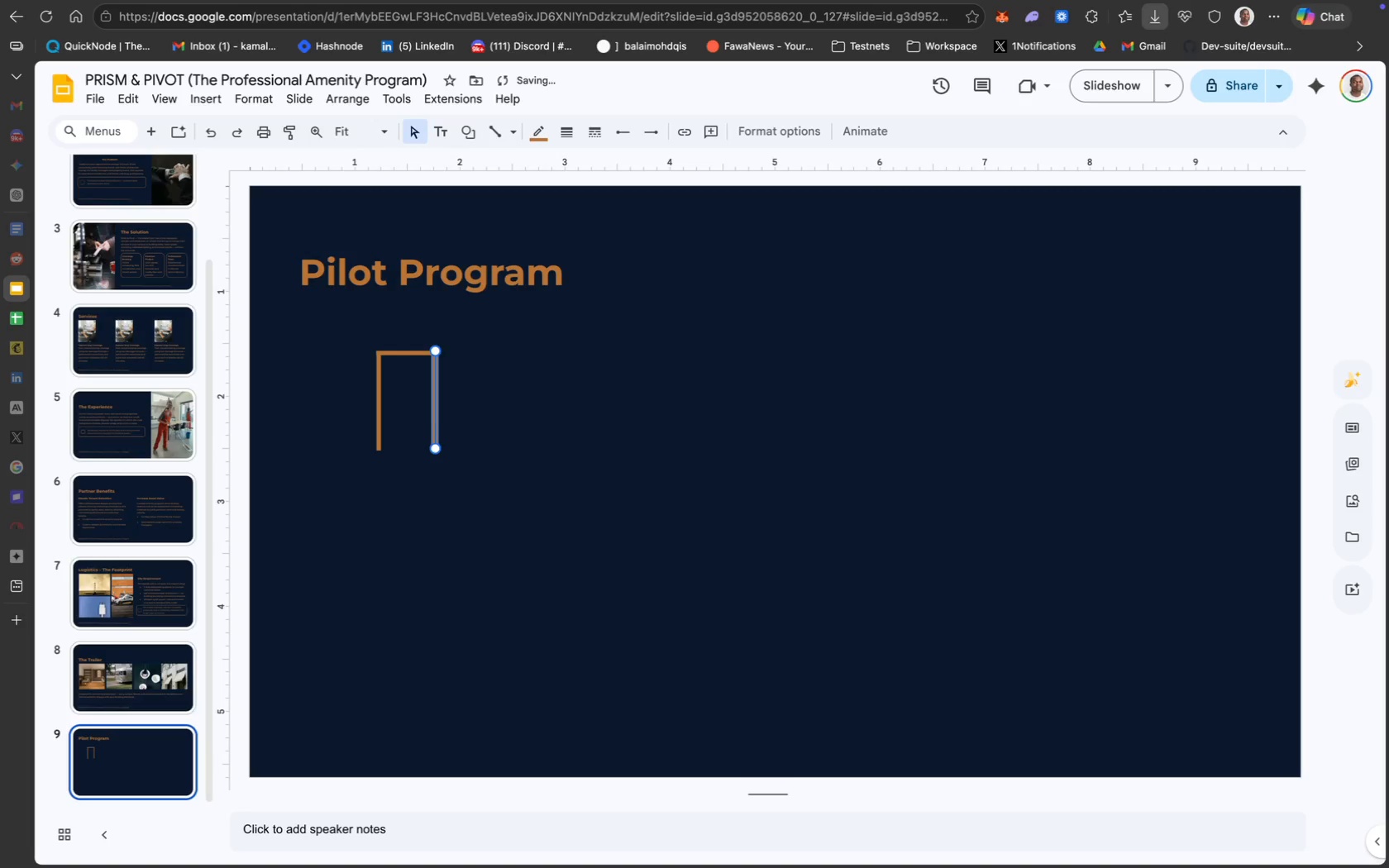 
key(ArrowDown)
 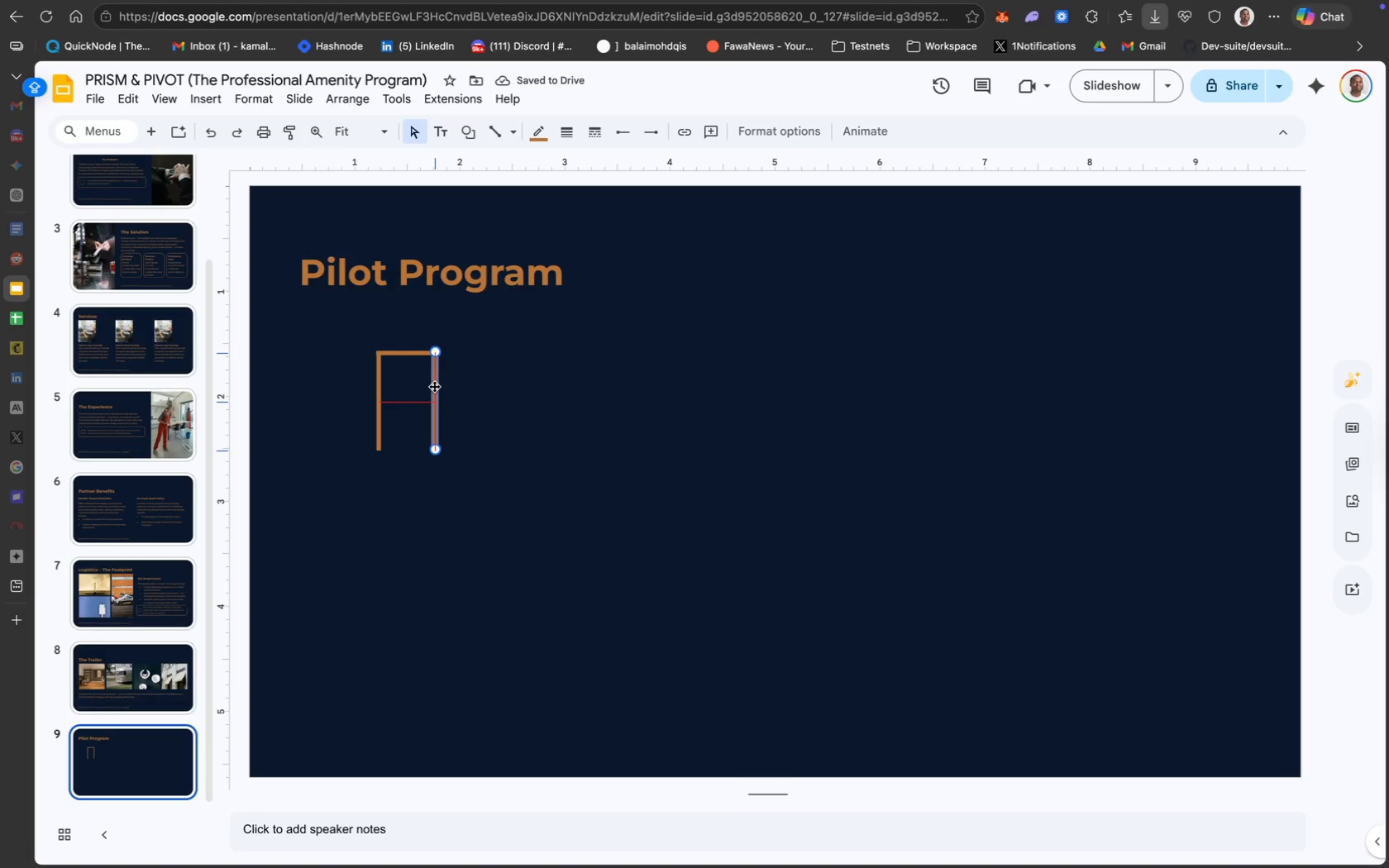 
wait(6.33)
 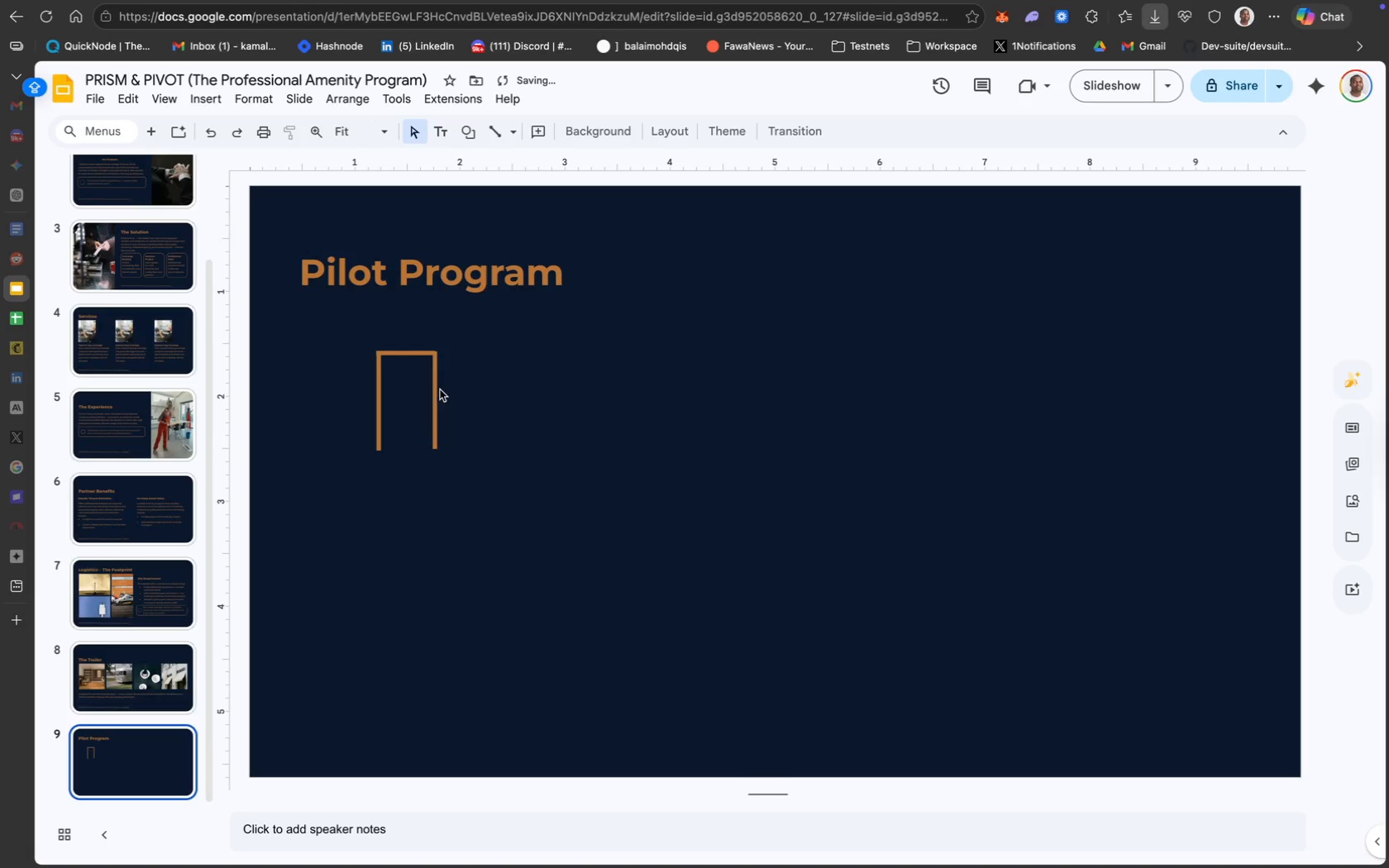 
left_click([459, 388])
 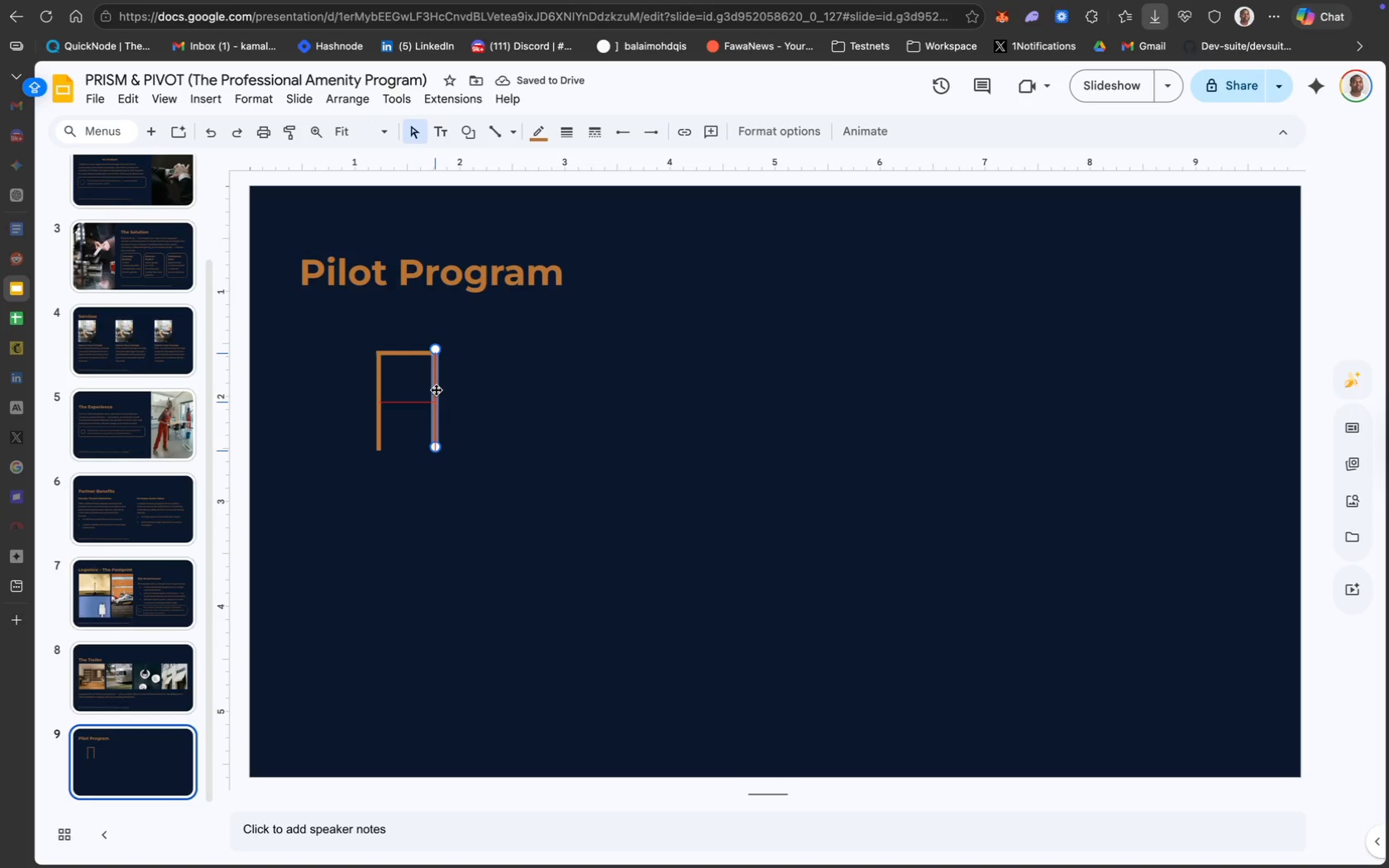 
wait(8.08)
 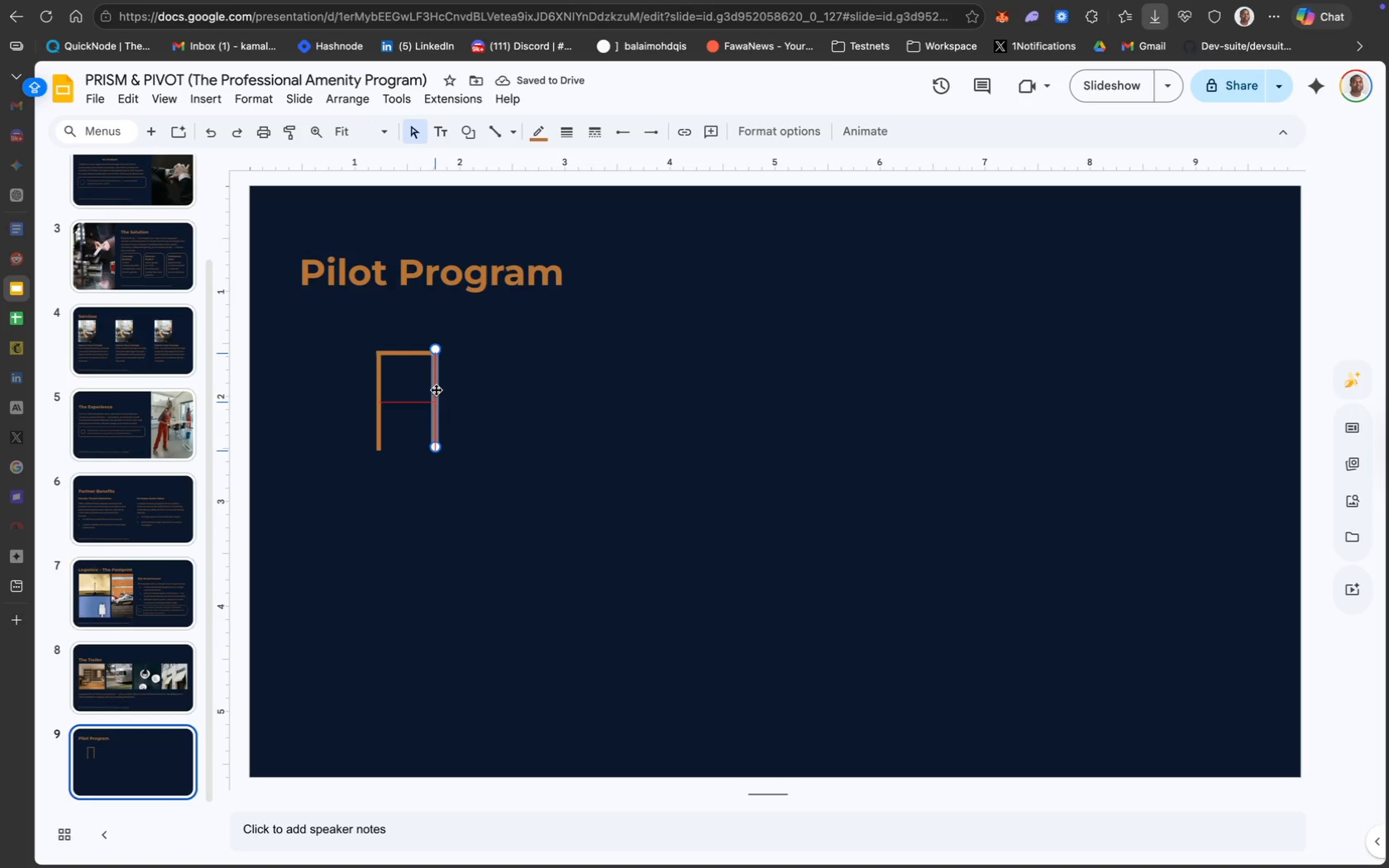 
left_click([478, 390])
 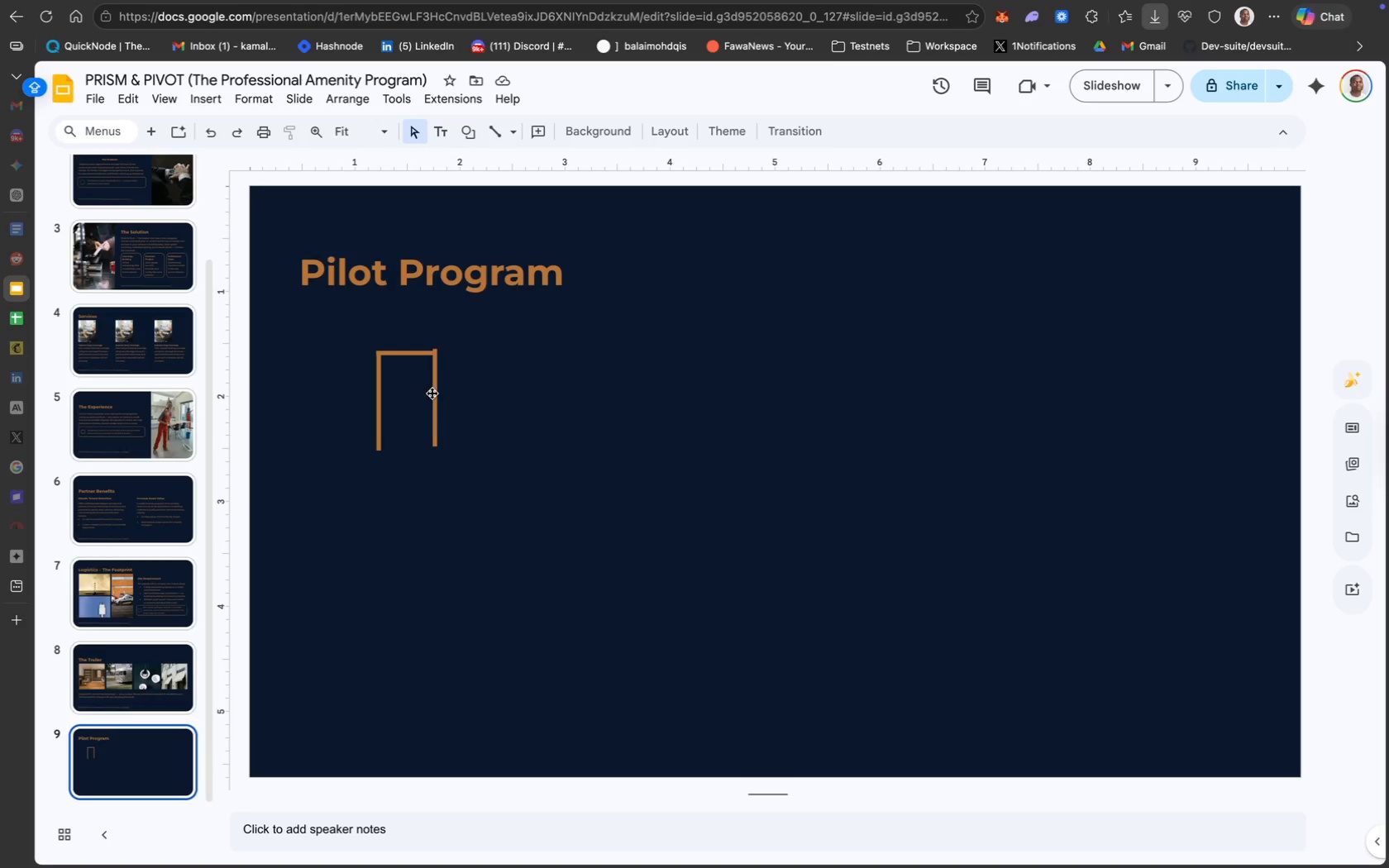 
left_click_drag(start_coordinate=[436, 391], to_coordinate=[432, 396])
 